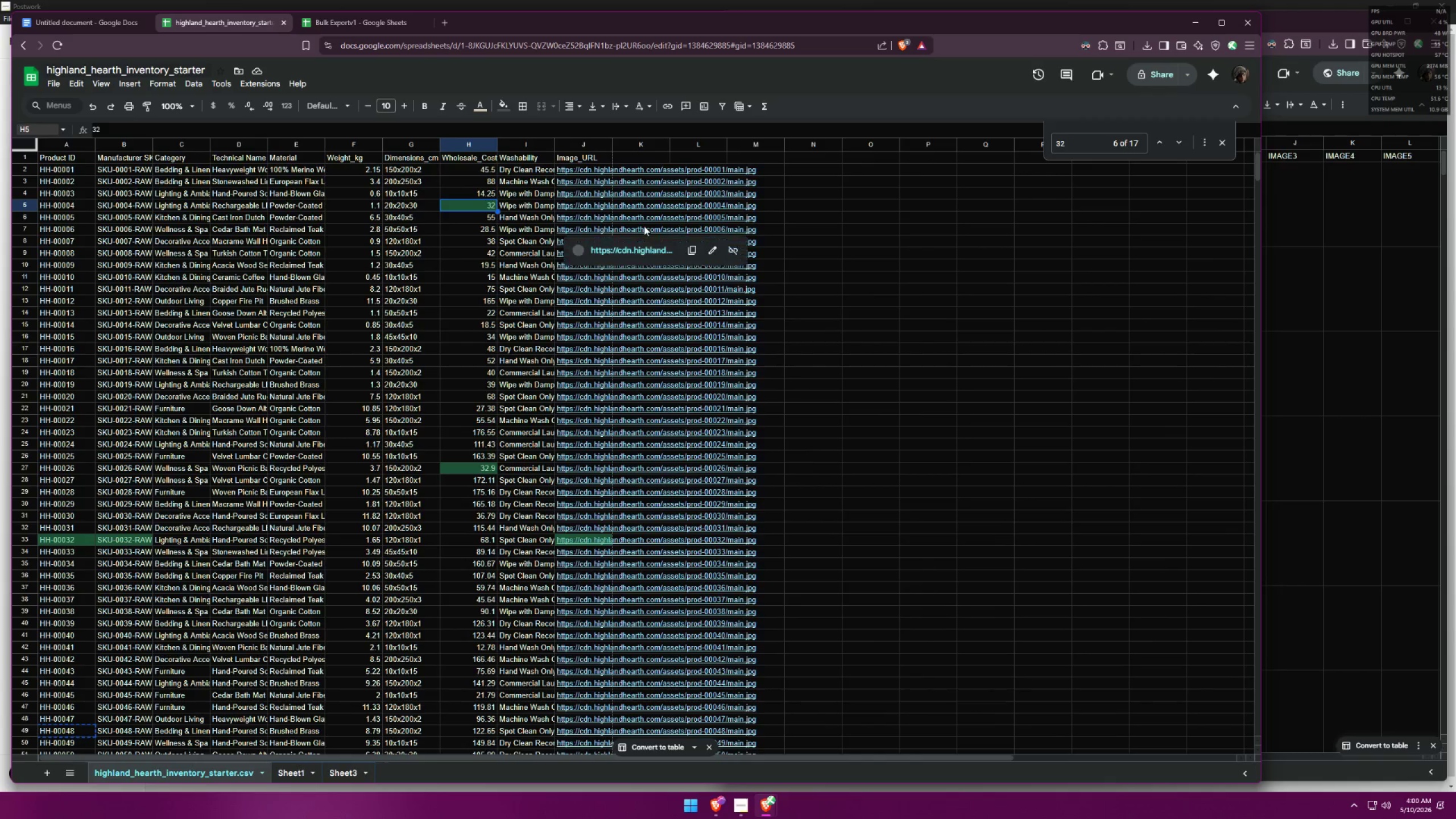 
hold_key(key=ArrowDown, duration=1.5)
 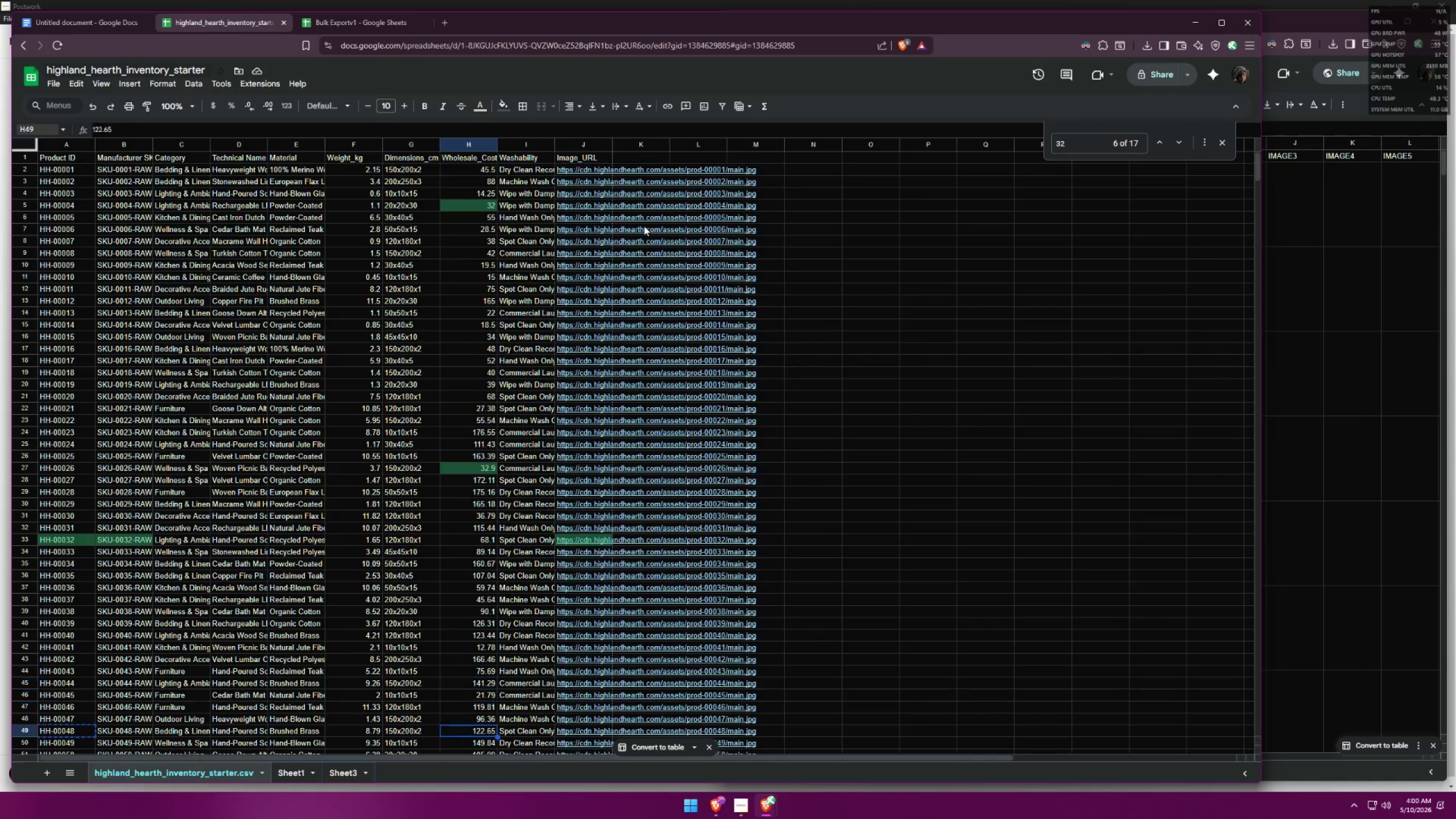 
hold_key(key=ArrowDown, duration=1.5)
 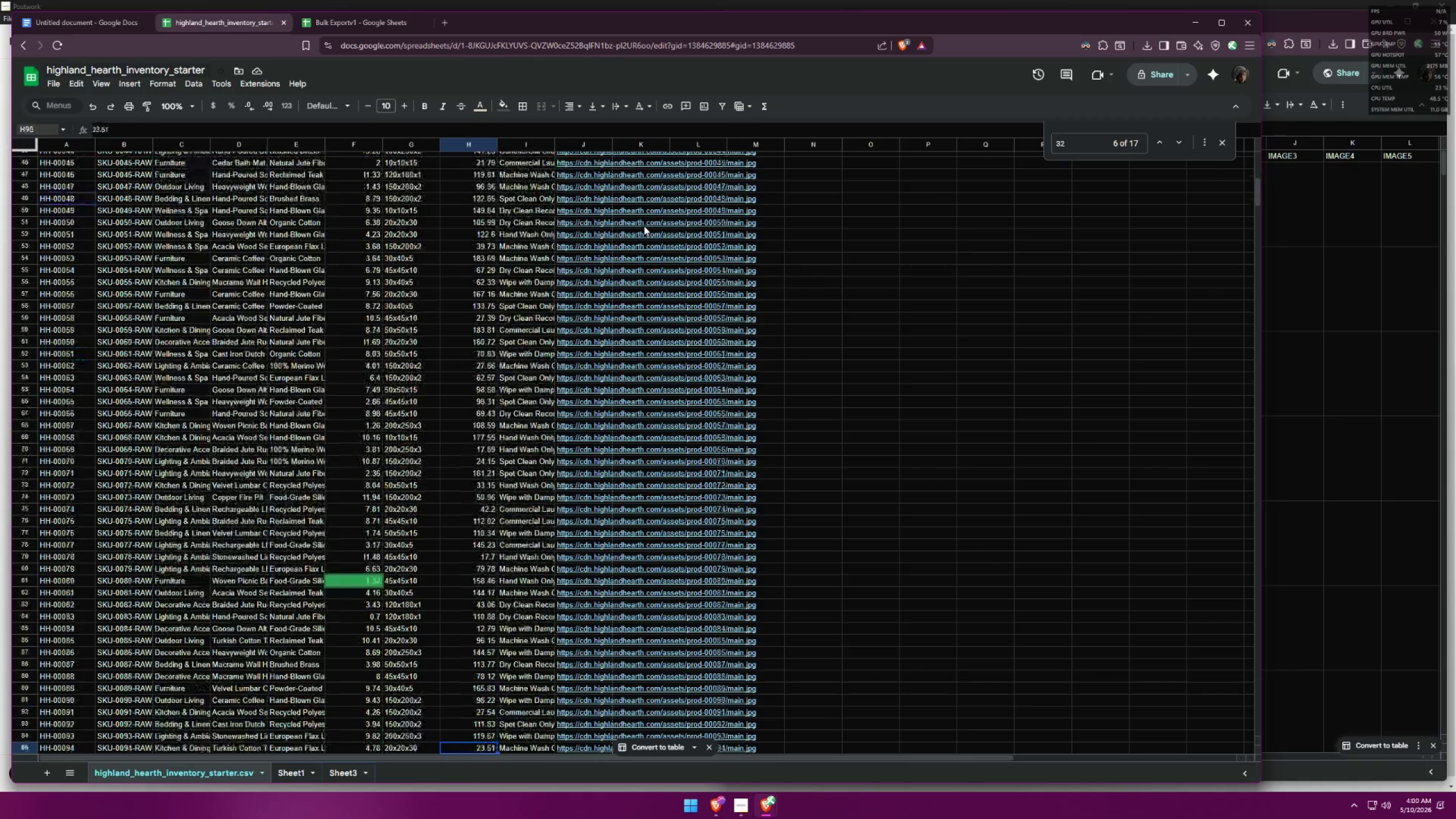 
hold_key(key=ArrowDown, duration=1.5)
 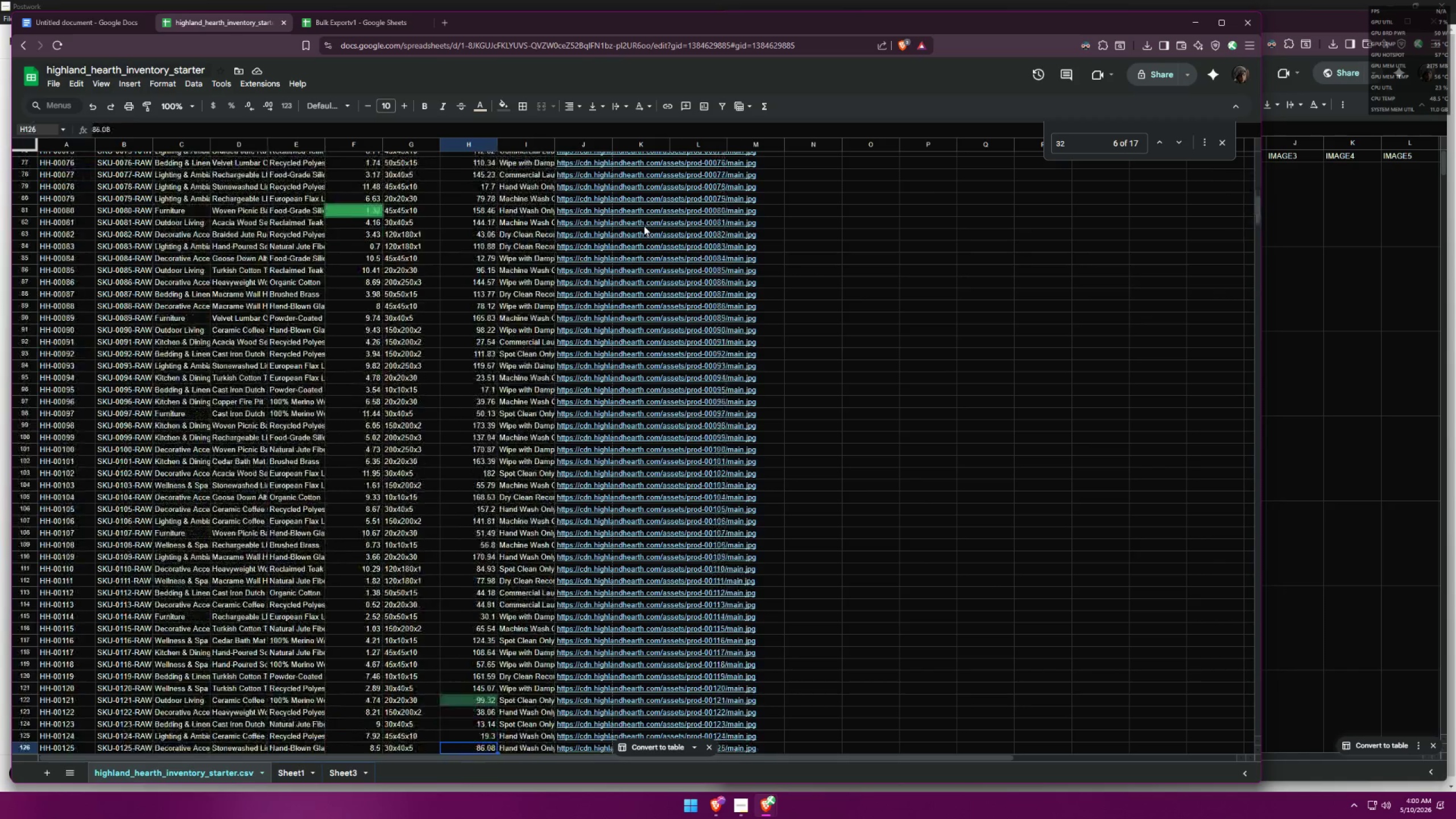 
key(ArrowDown)
 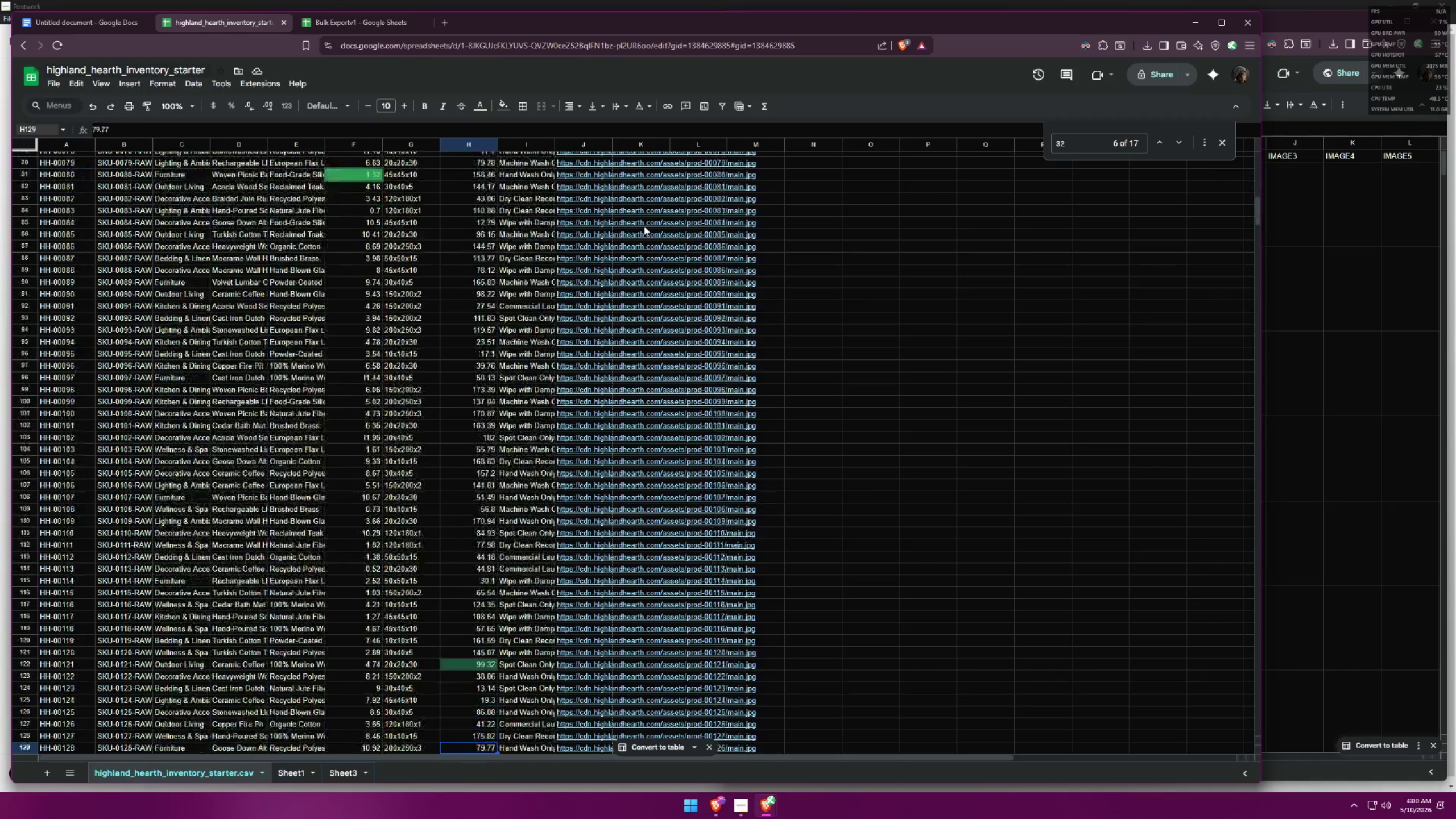 
key(ArrowDown)
 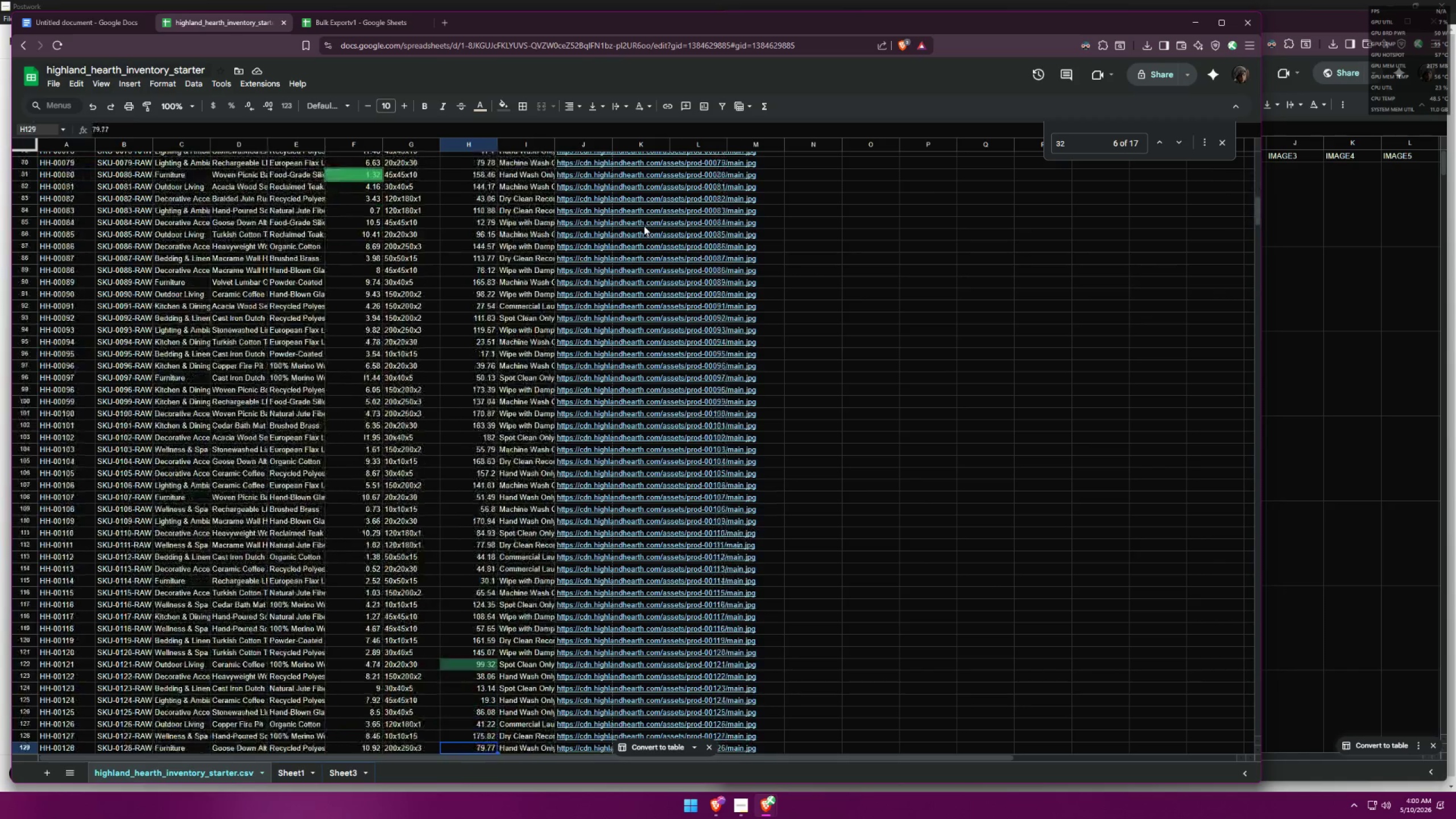 
key(ArrowDown)
 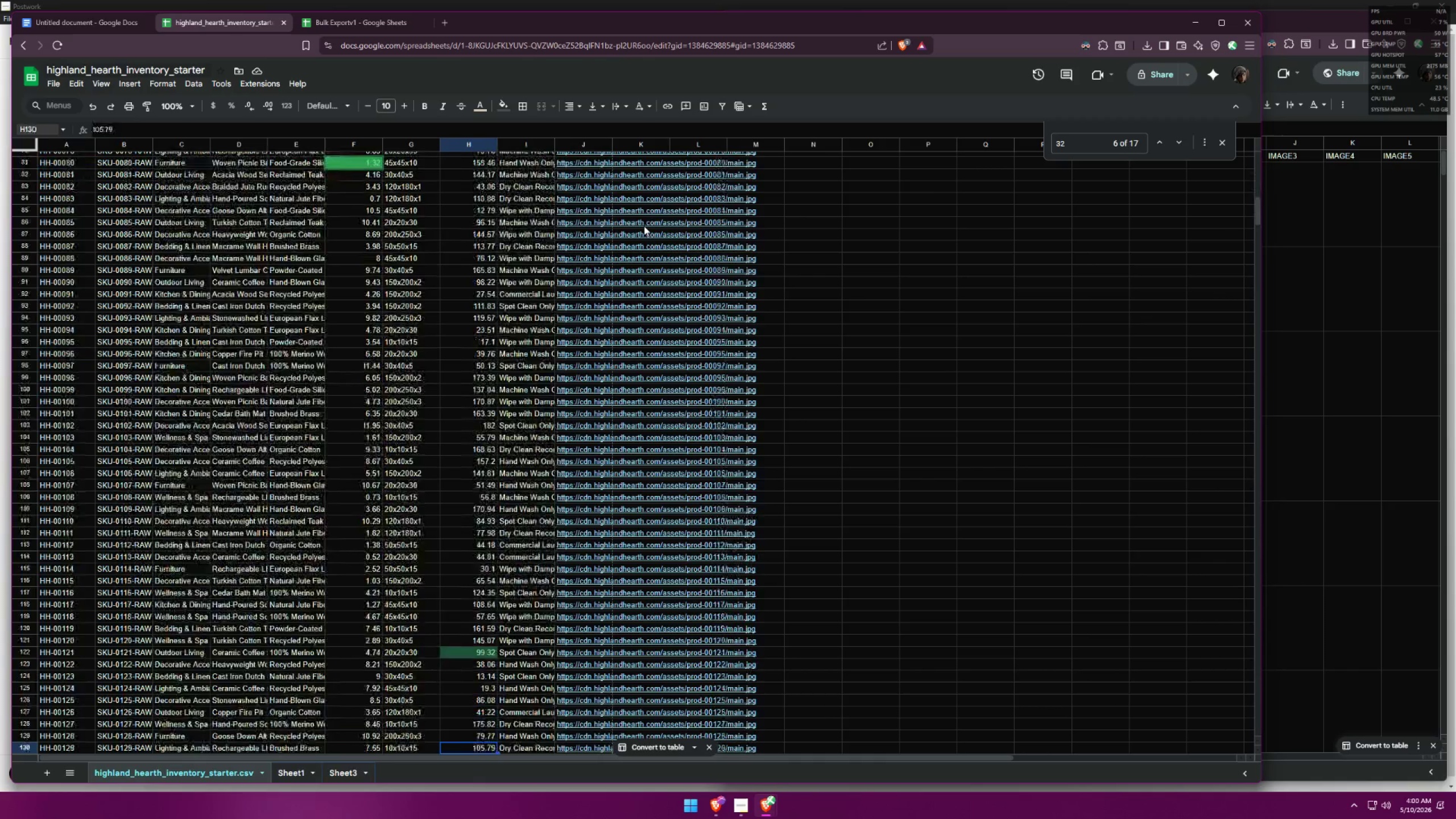 
key(ArrowDown)
 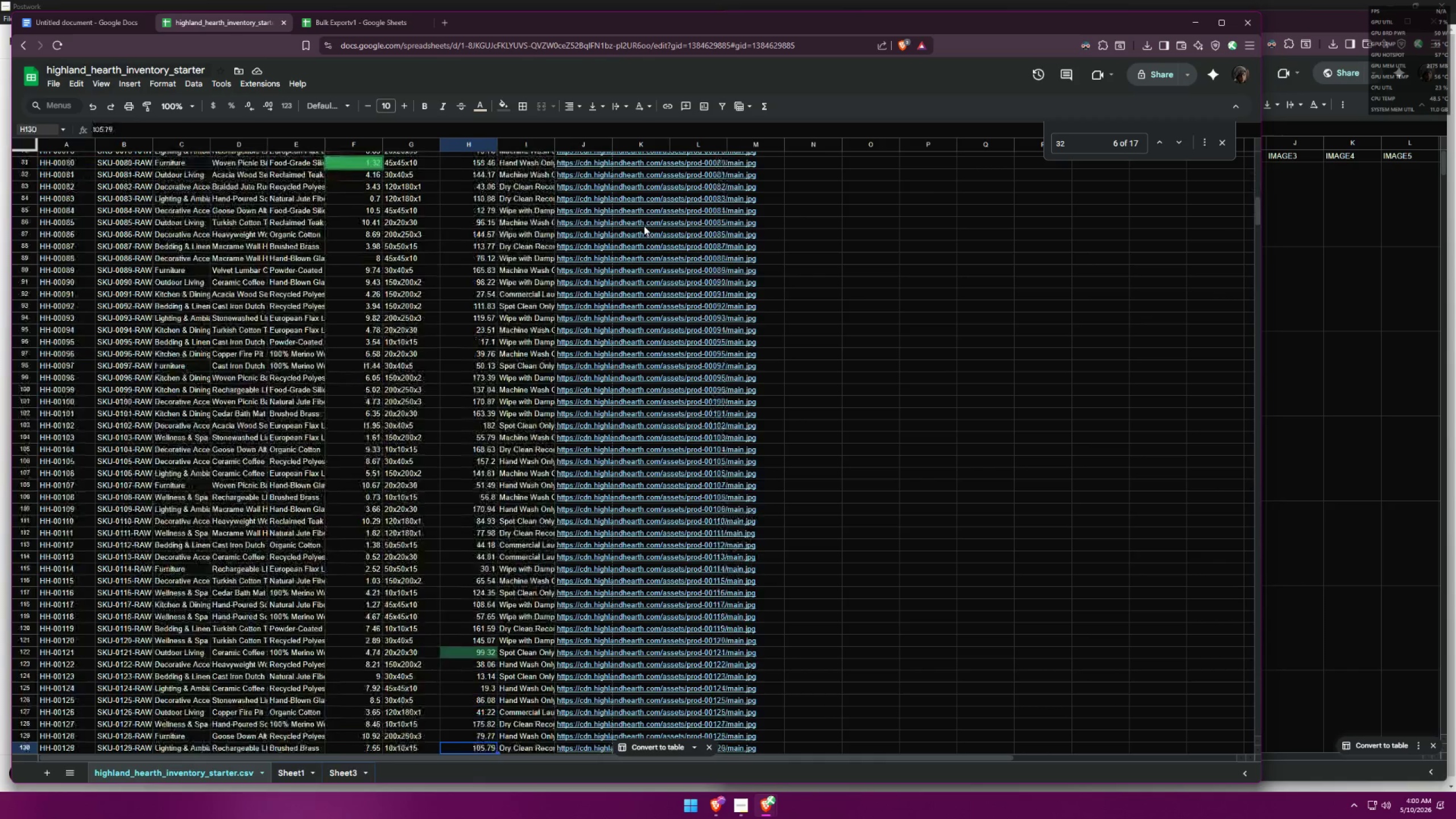 
key(ArrowDown)
 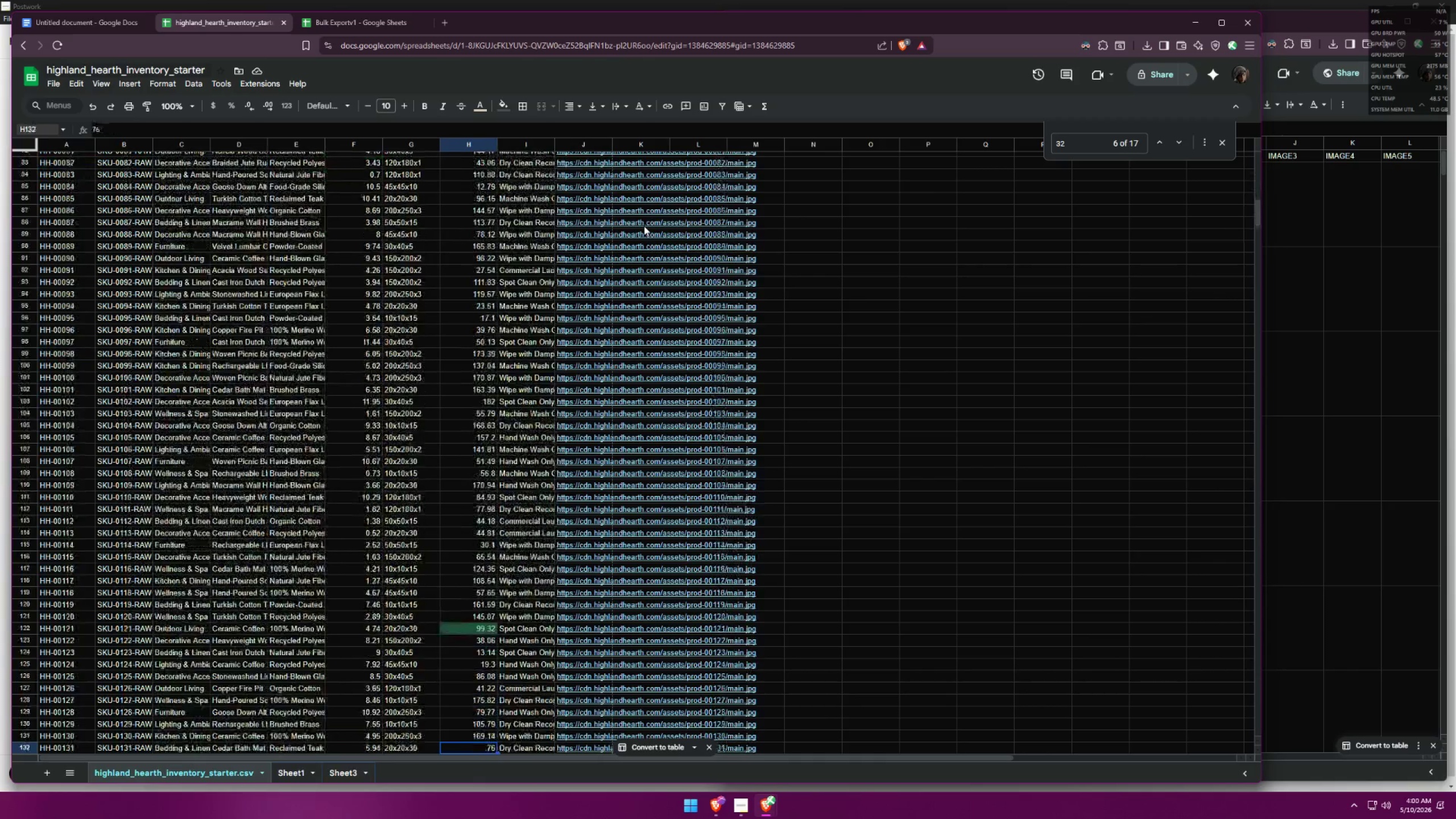 
key(ArrowDown)
 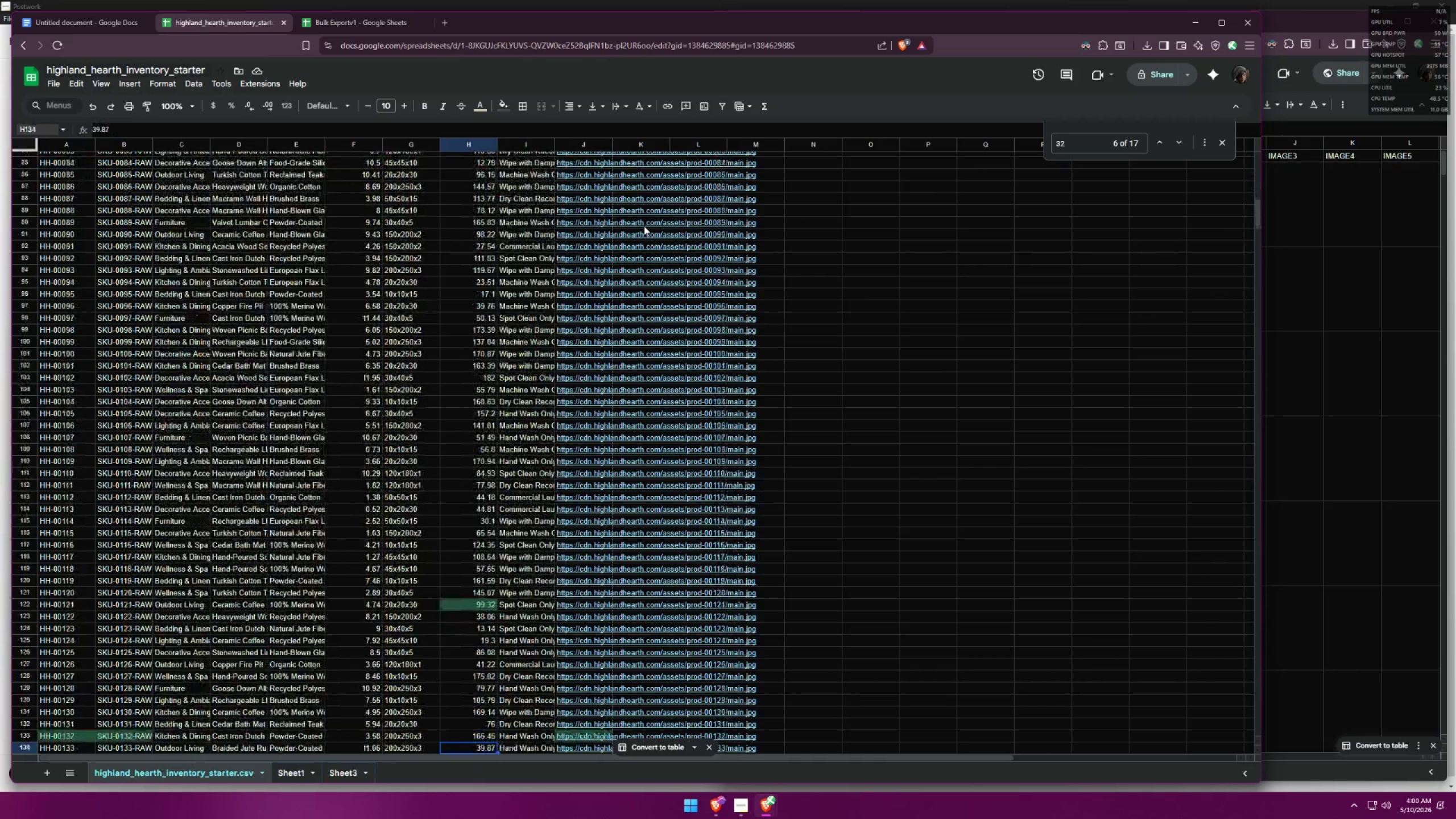 
key(ArrowDown)
 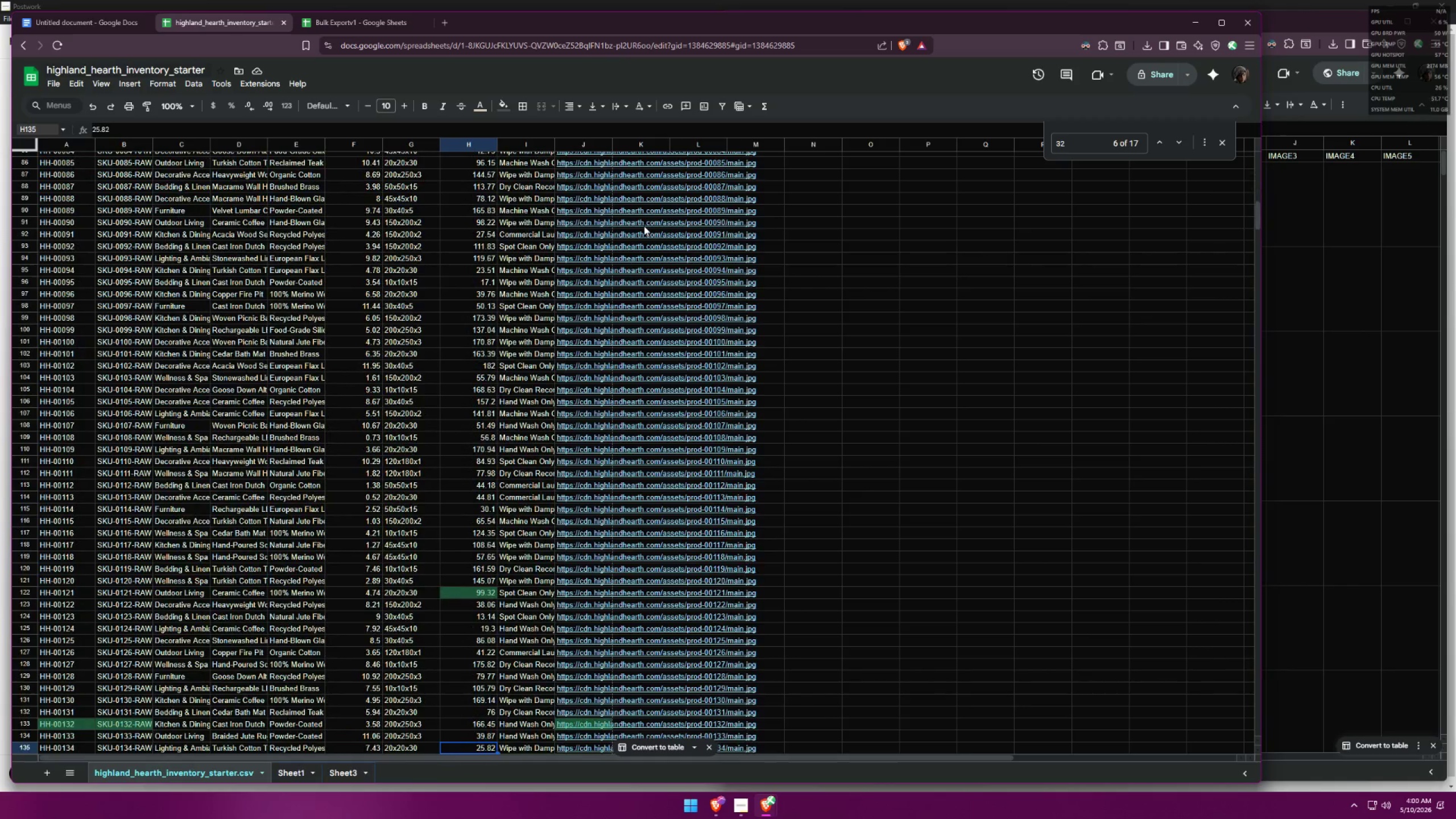 
hold_key(key=ArrowDown, duration=1.53)
 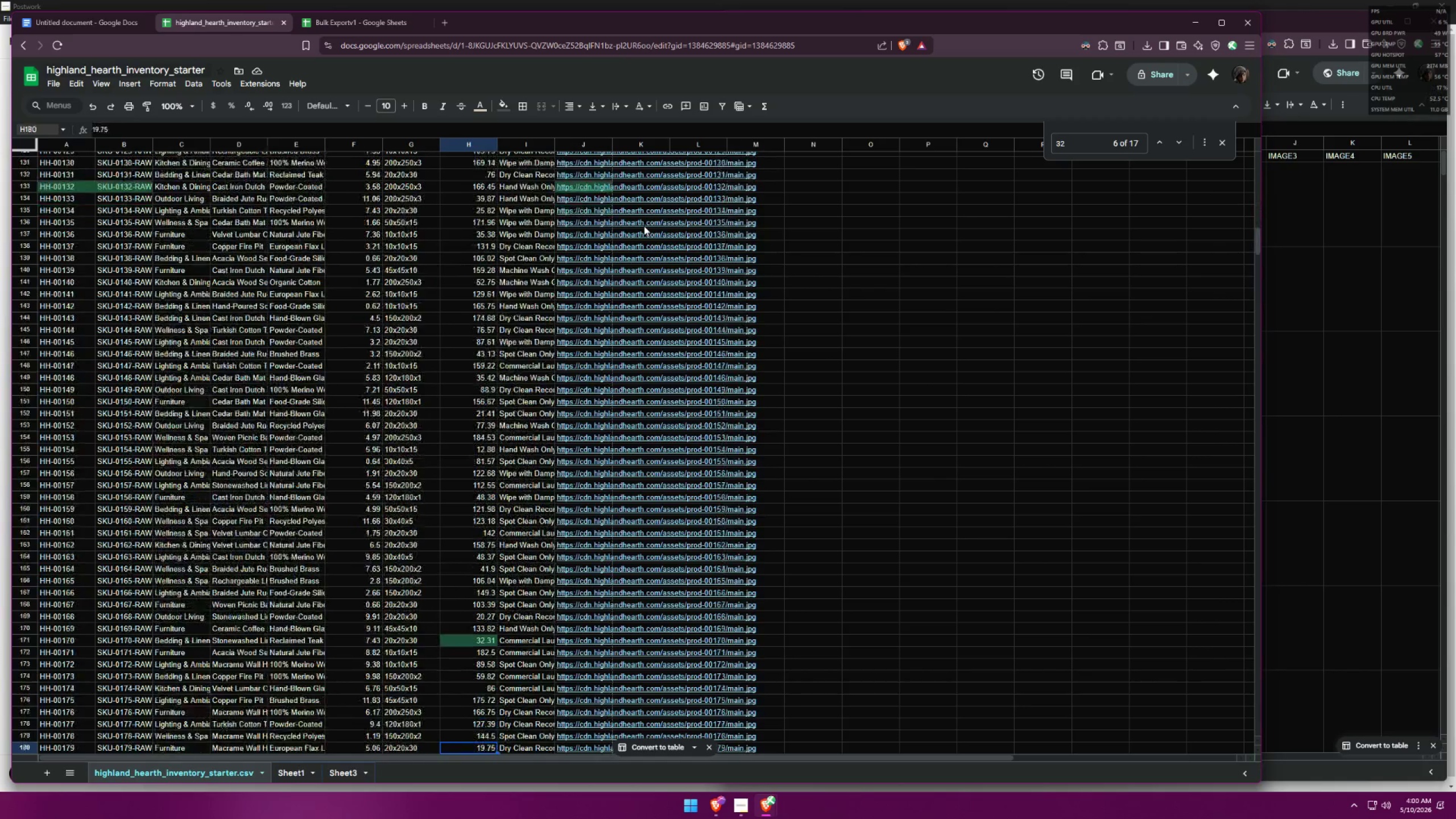 
hold_key(key=ArrowDown, duration=0.47)
 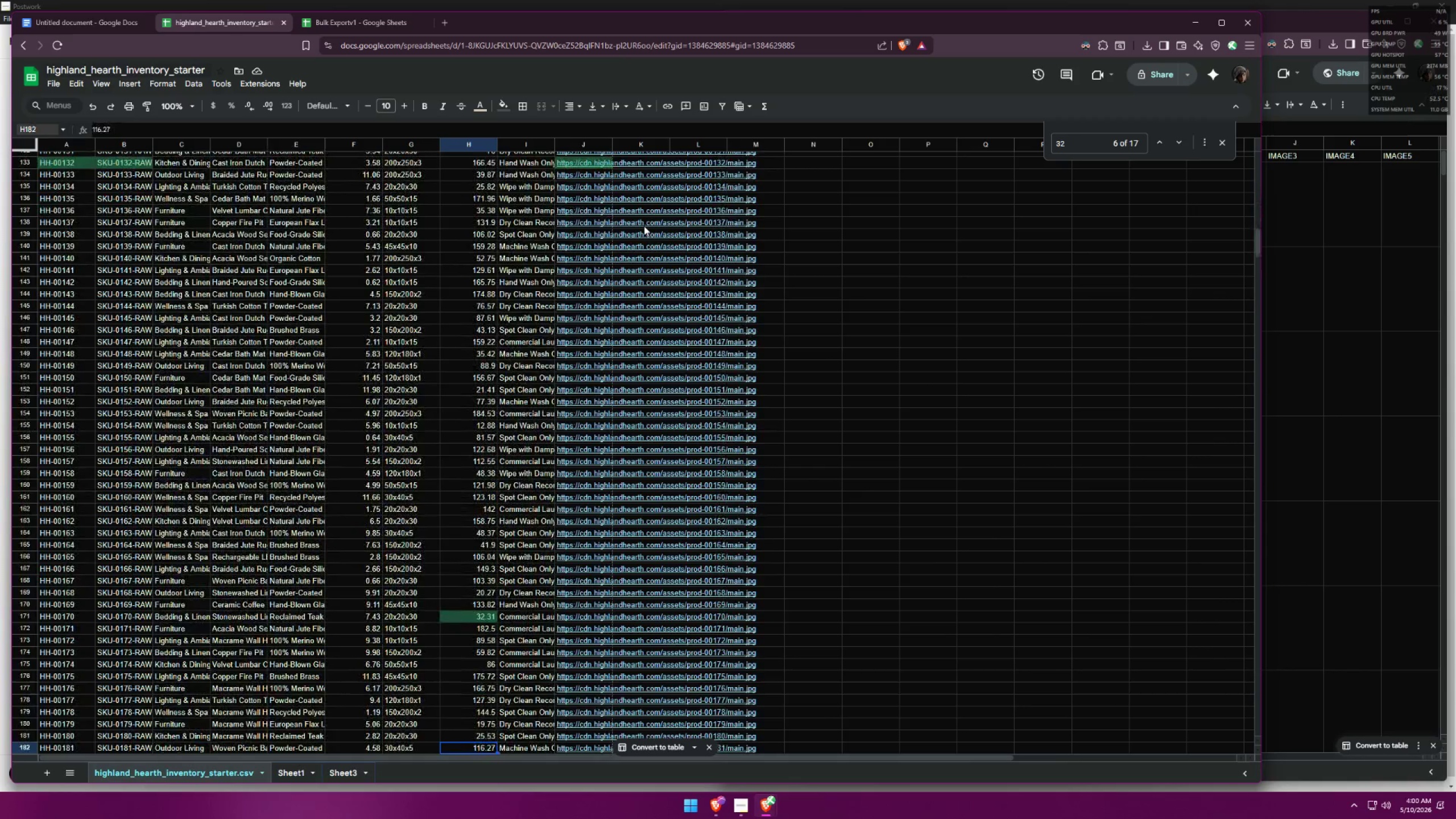 
hold_key(key=ArrowDown, duration=0.97)
 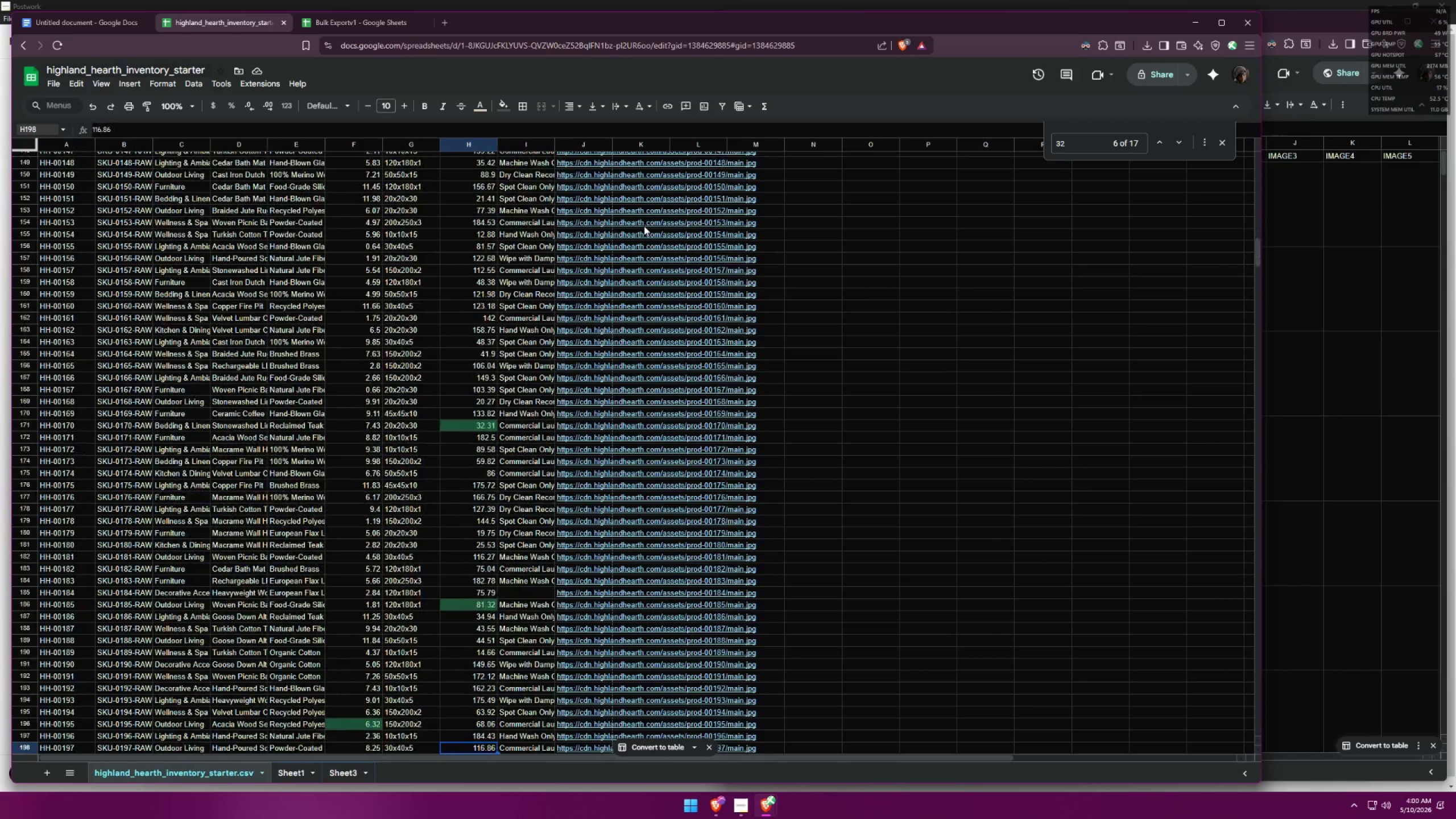 
key(ArrowDown)
 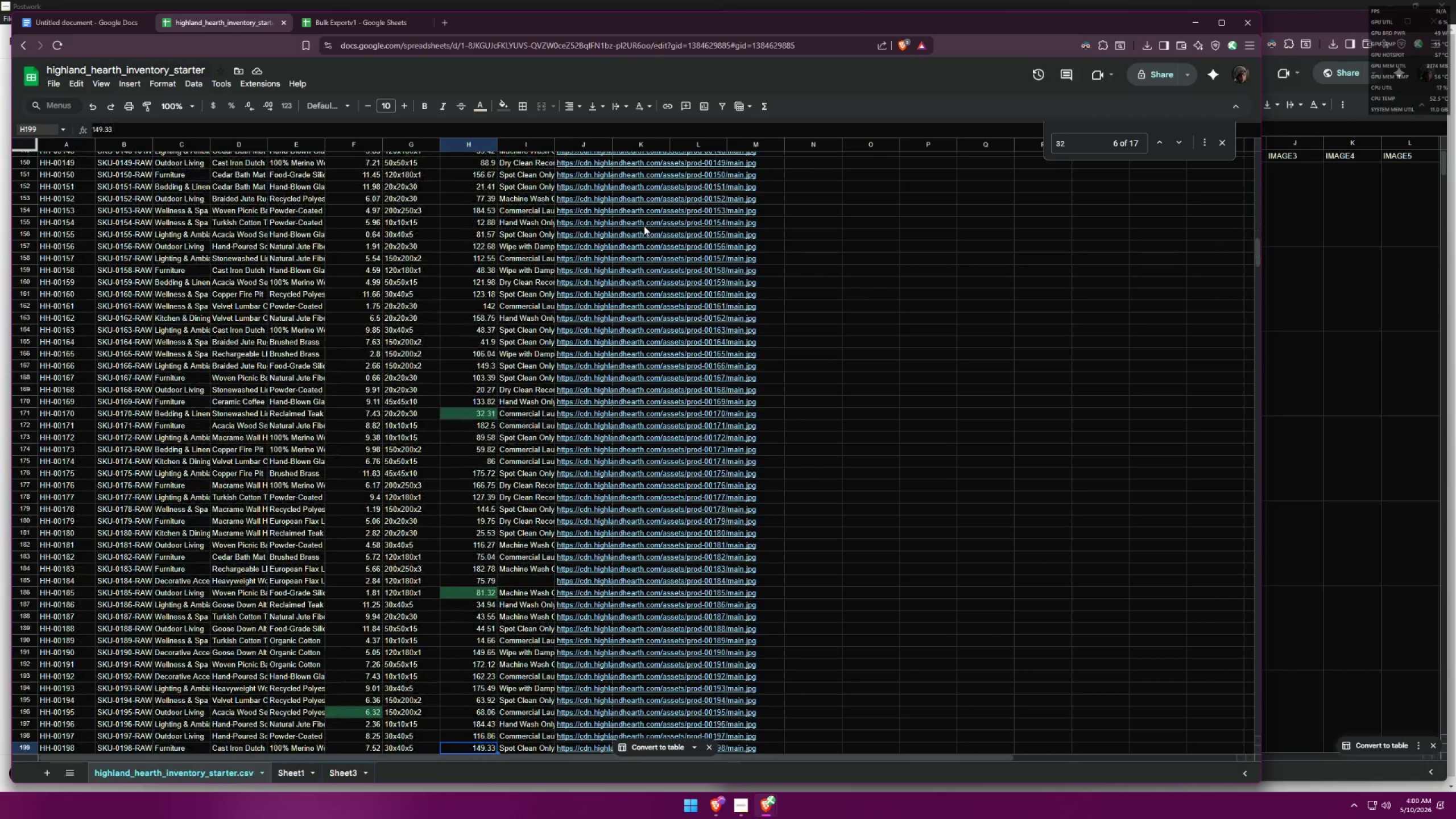 
hold_key(key=ArrowDown, duration=1.5)
 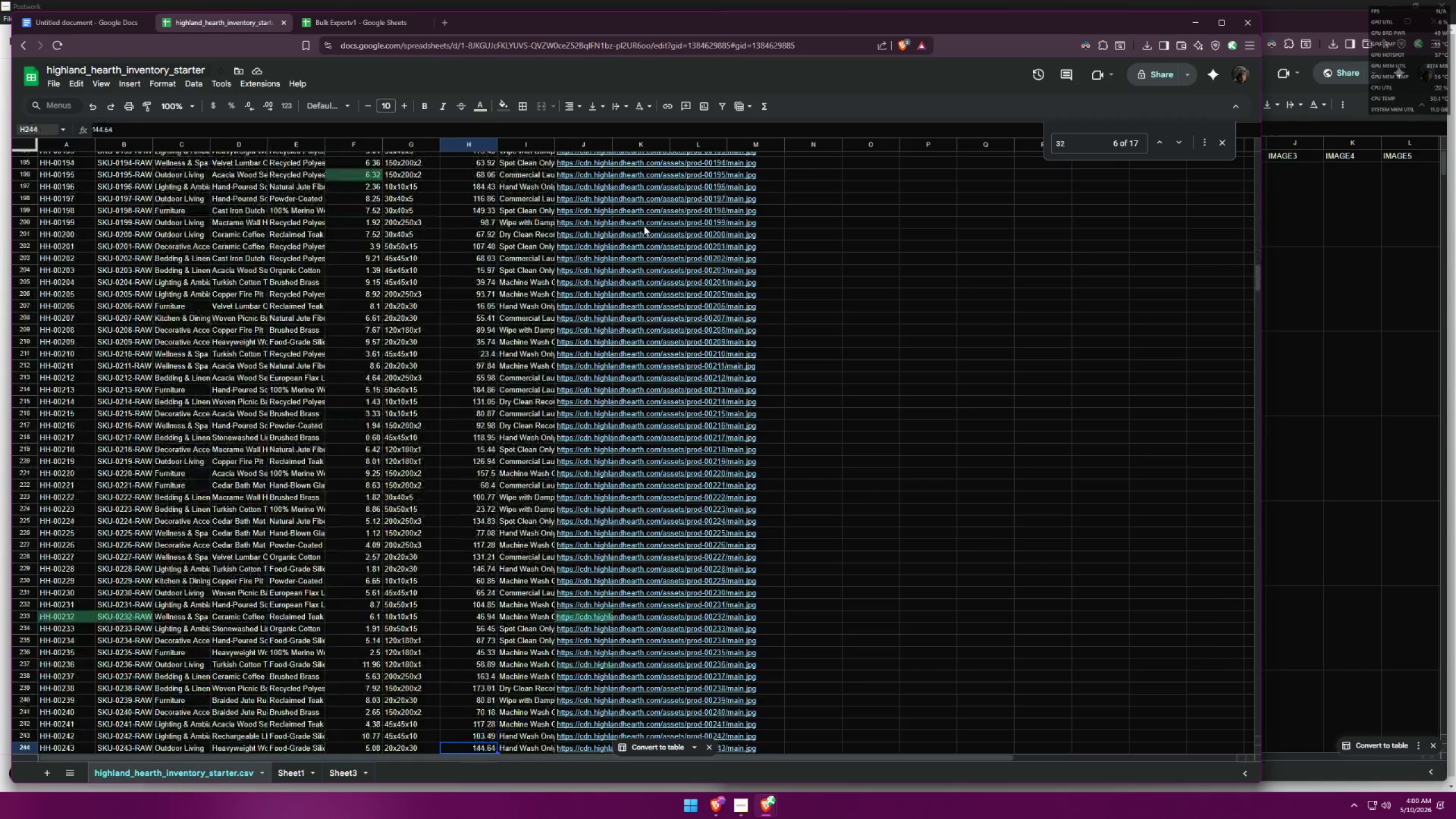 
hold_key(key=ArrowDown, duration=1.0)
 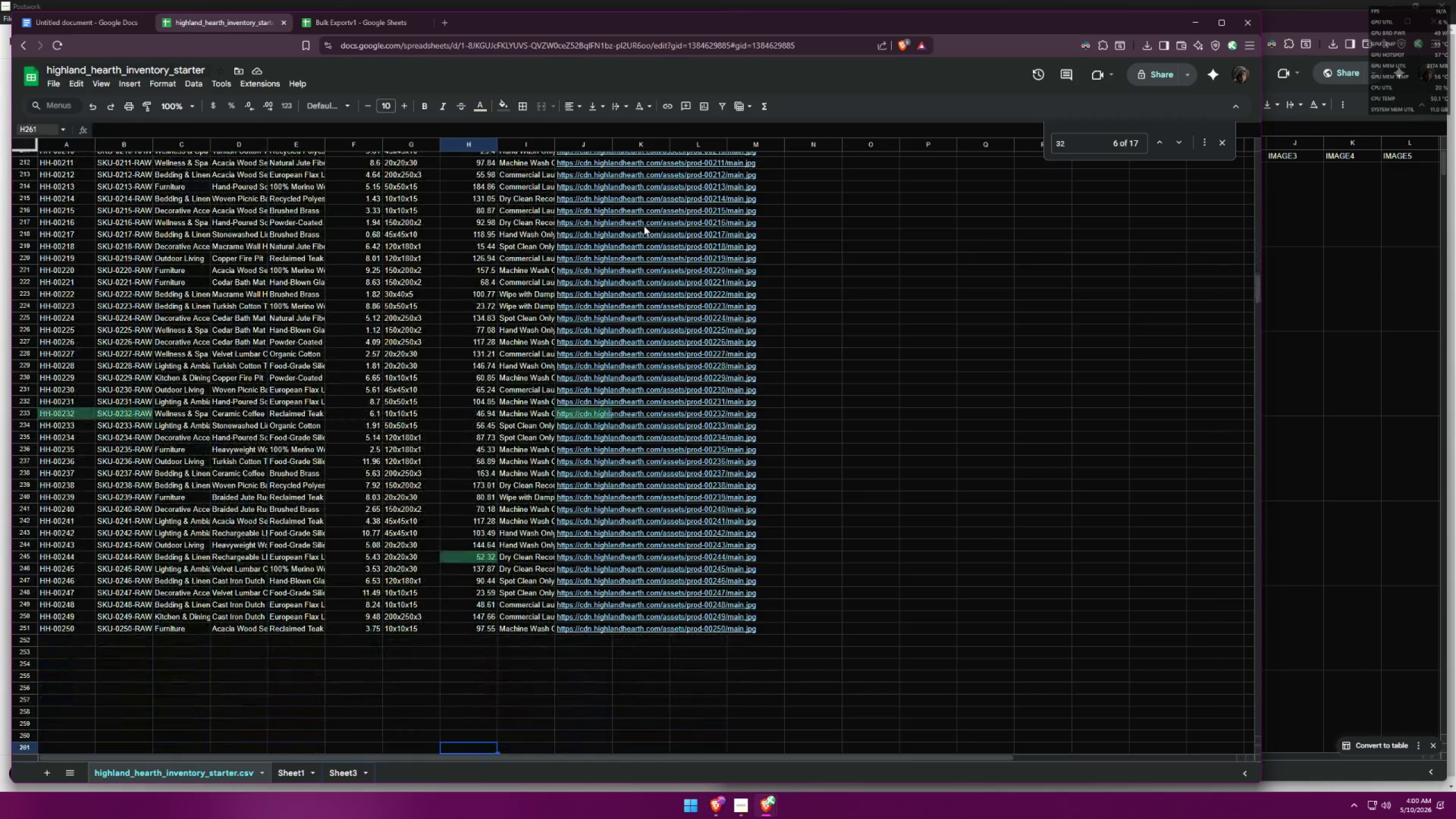 
hold_key(key=ArrowUp, duration=1.52)
 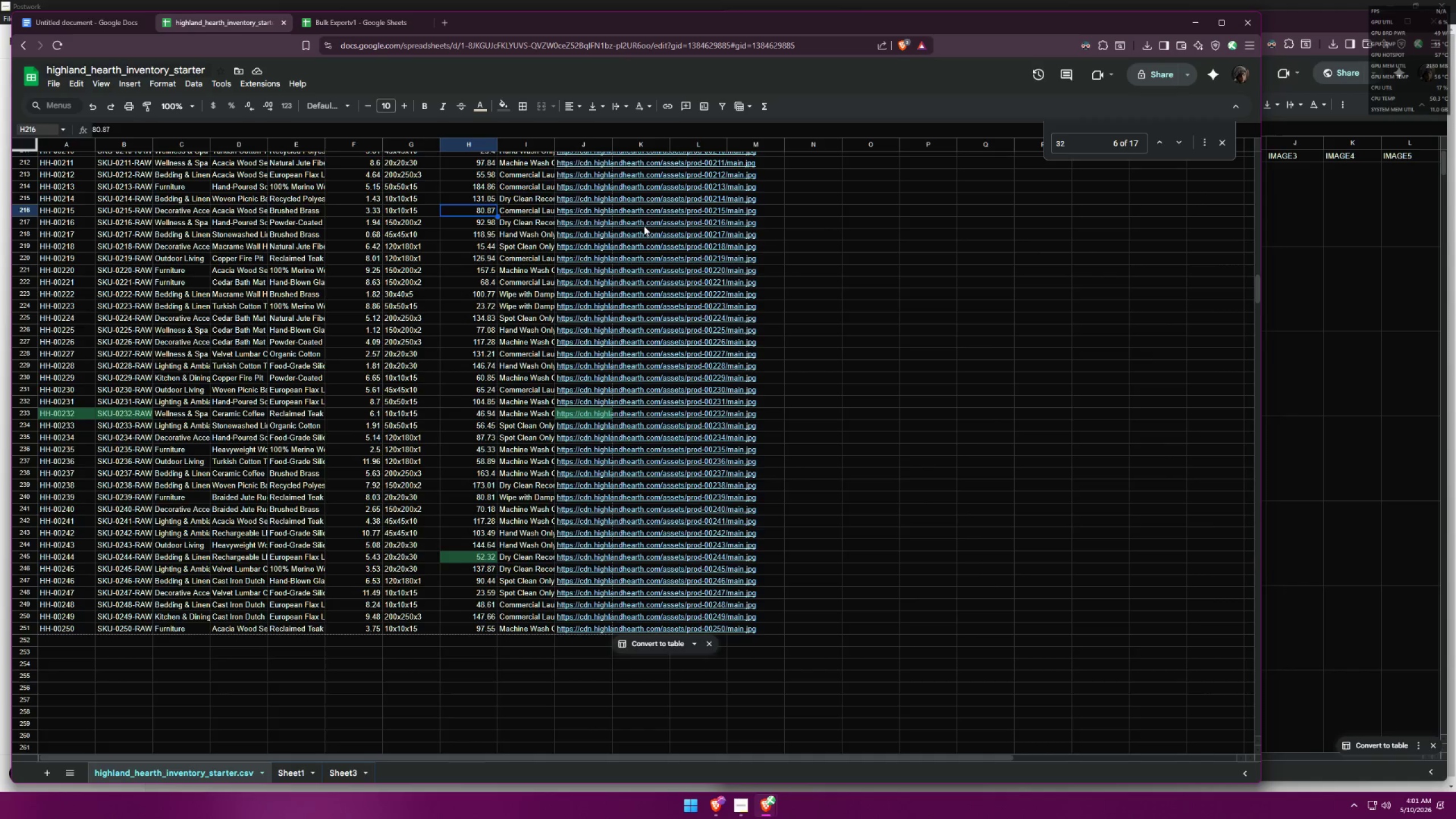 
hold_key(key=ArrowUp, duration=1.5)
 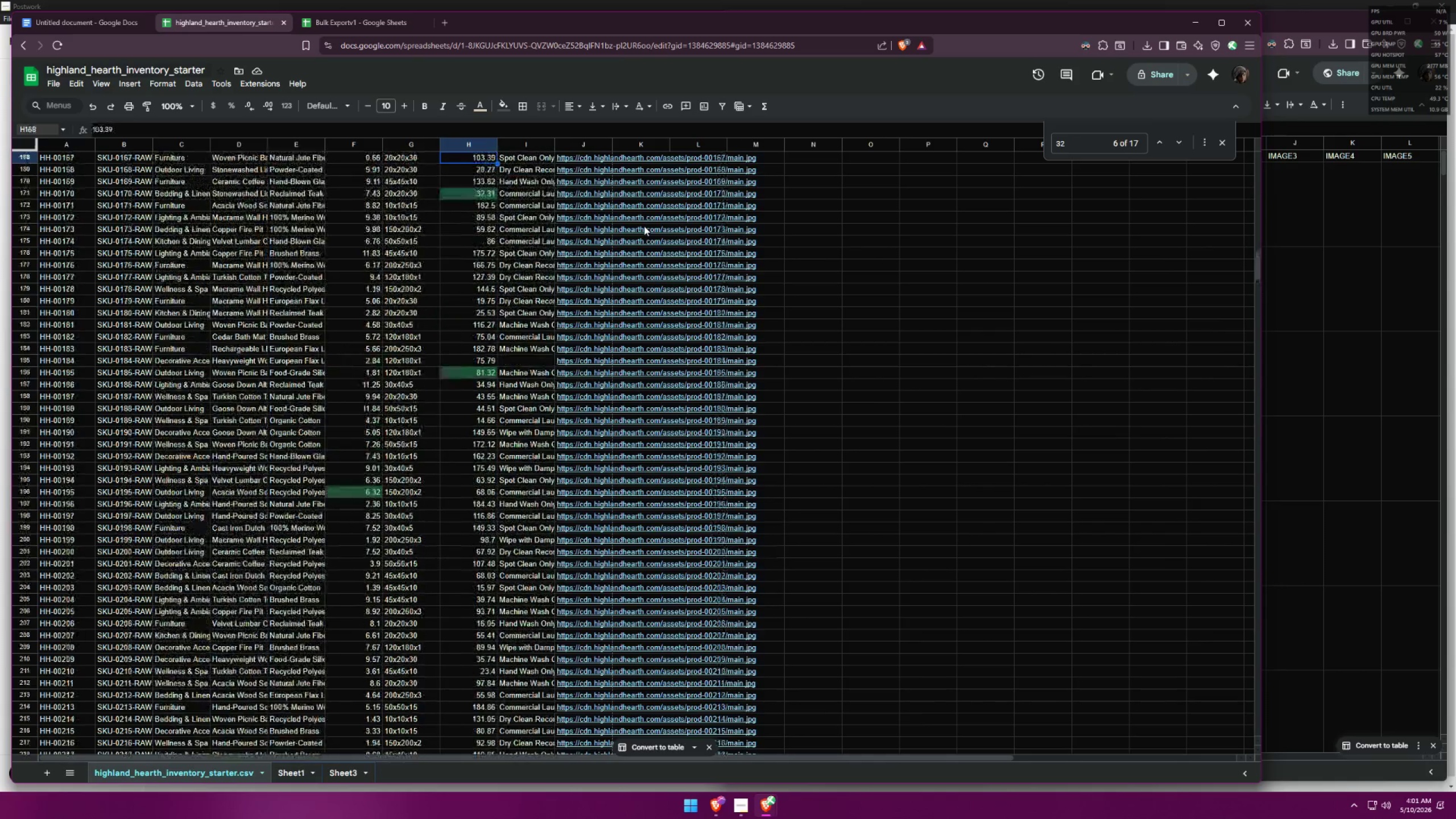 
hold_key(key=ArrowUp, duration=1.52)
 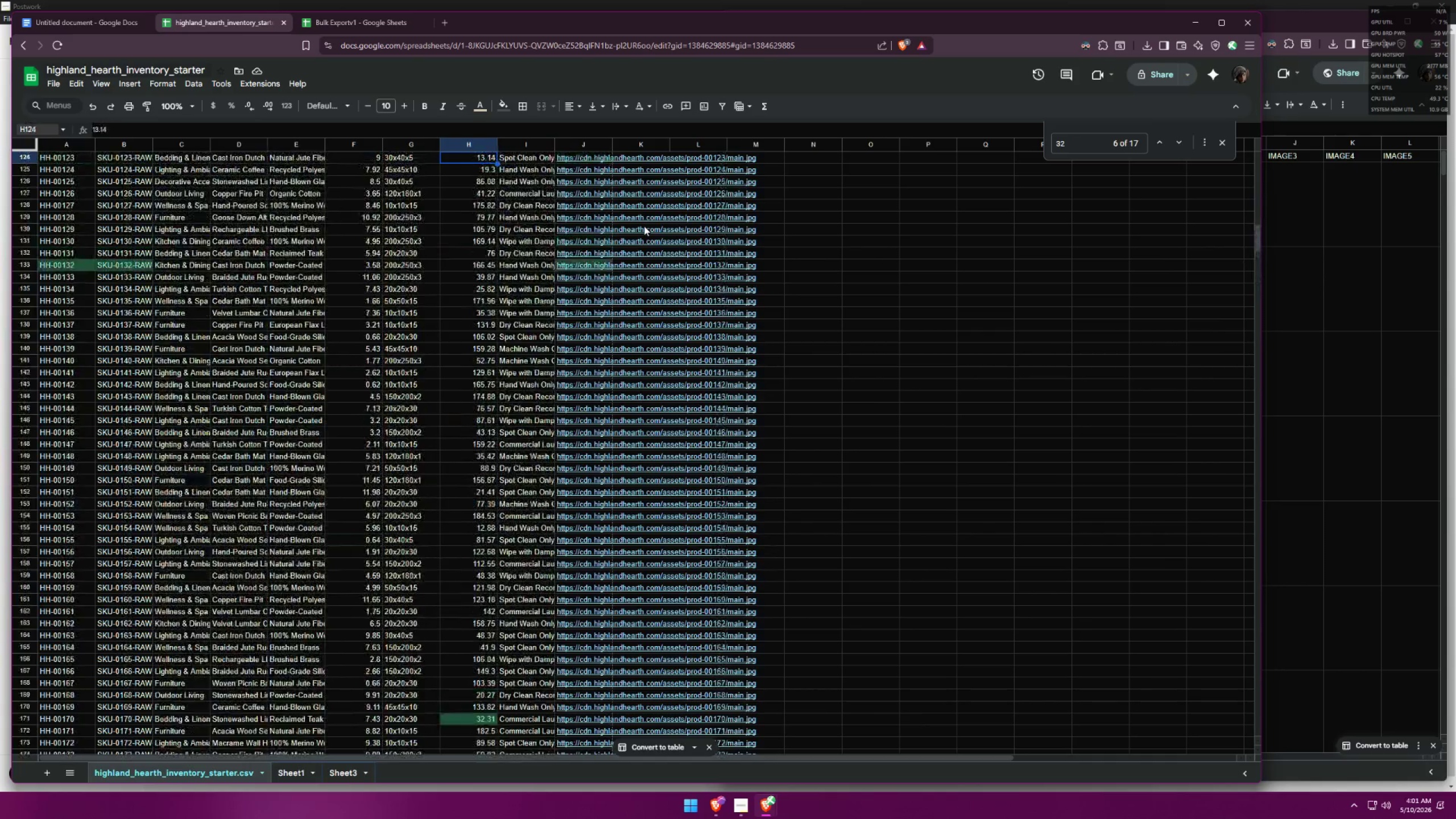 
hold_key(key=ArrowUp, duration=1.51)
 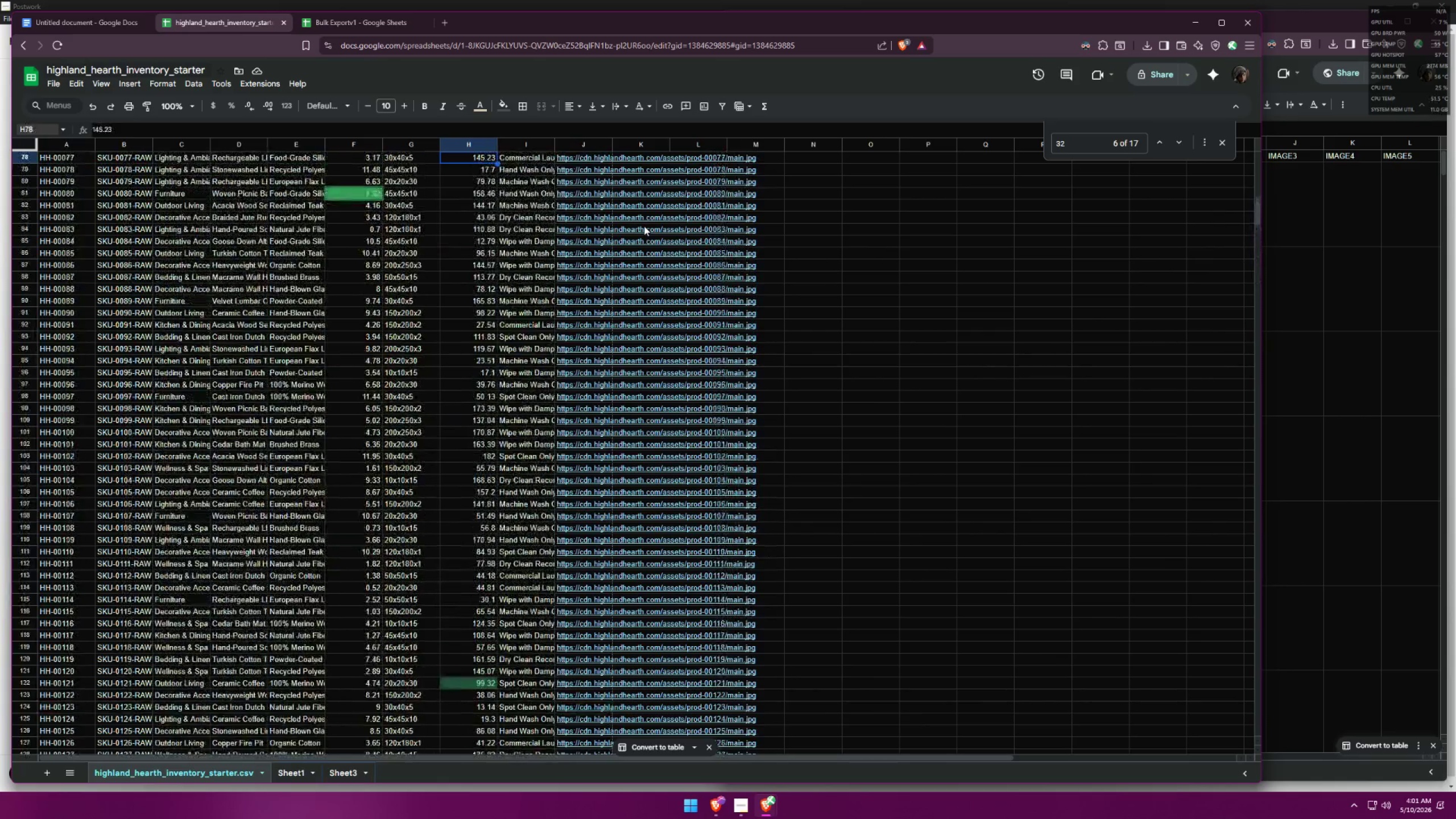 
hold_key(key=ArrowUp, duration=1.53)
 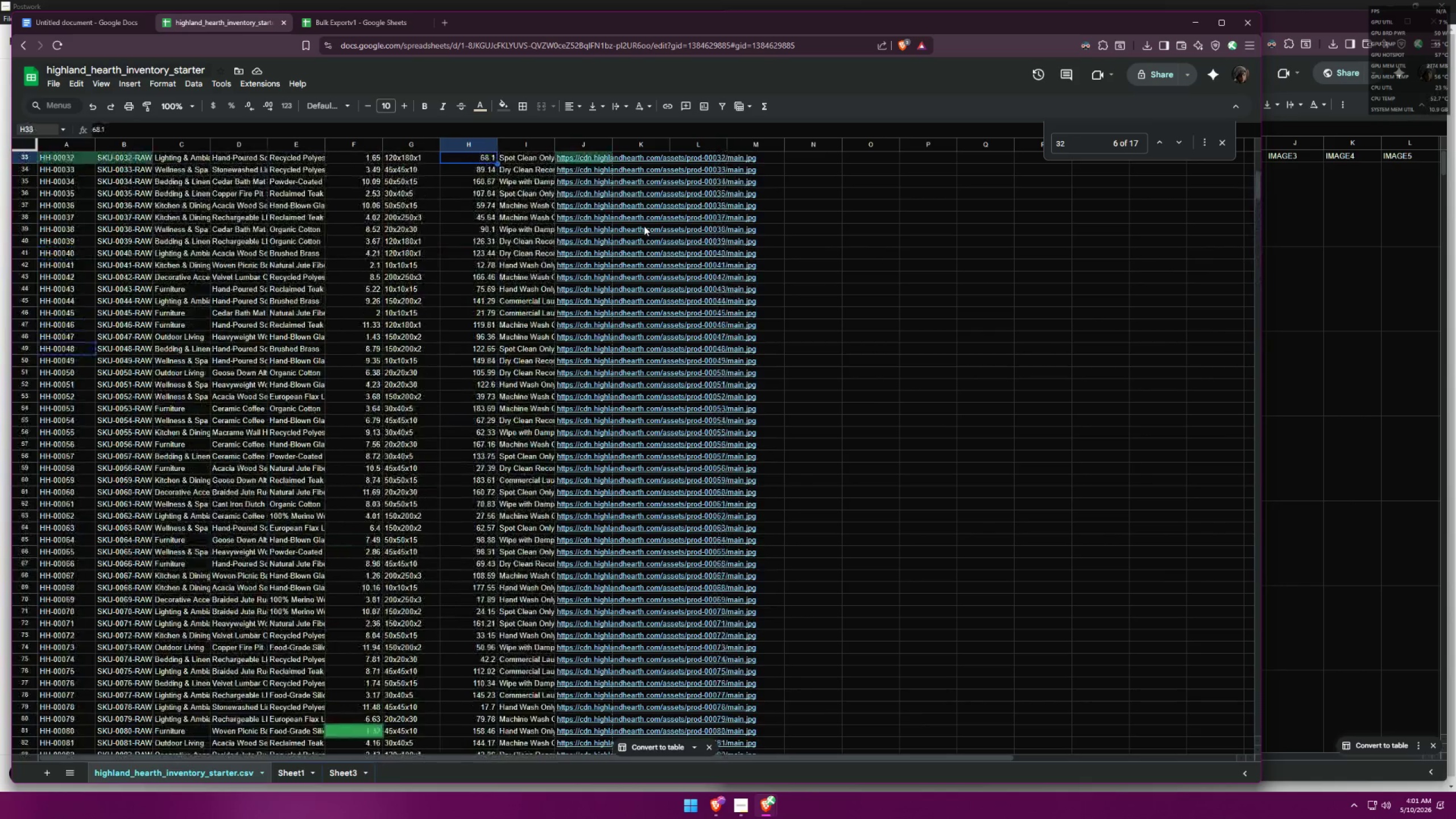 
hold_key(key=ArrowUp, duration=1.42)
 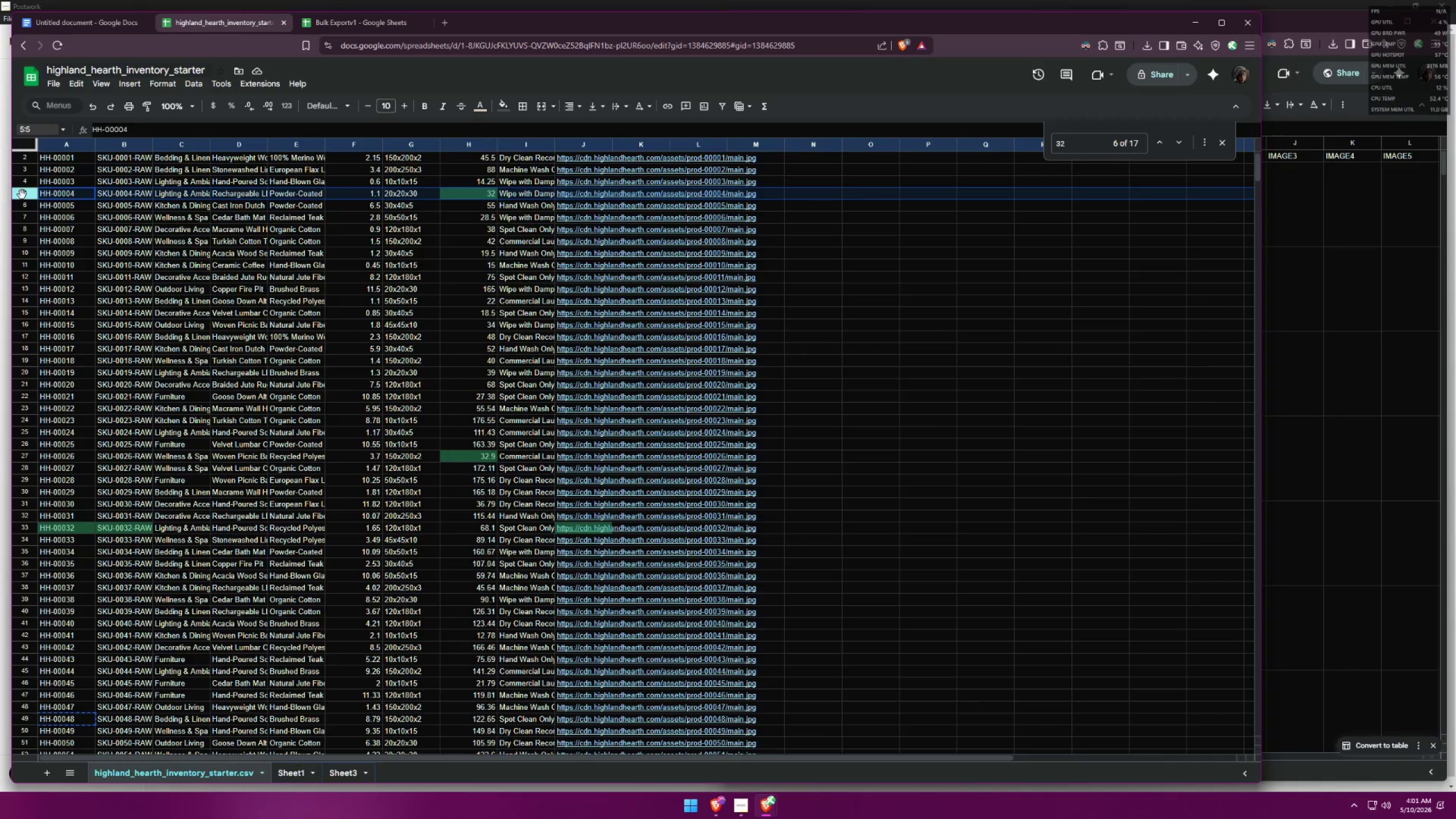 
left_click([343, 20])
 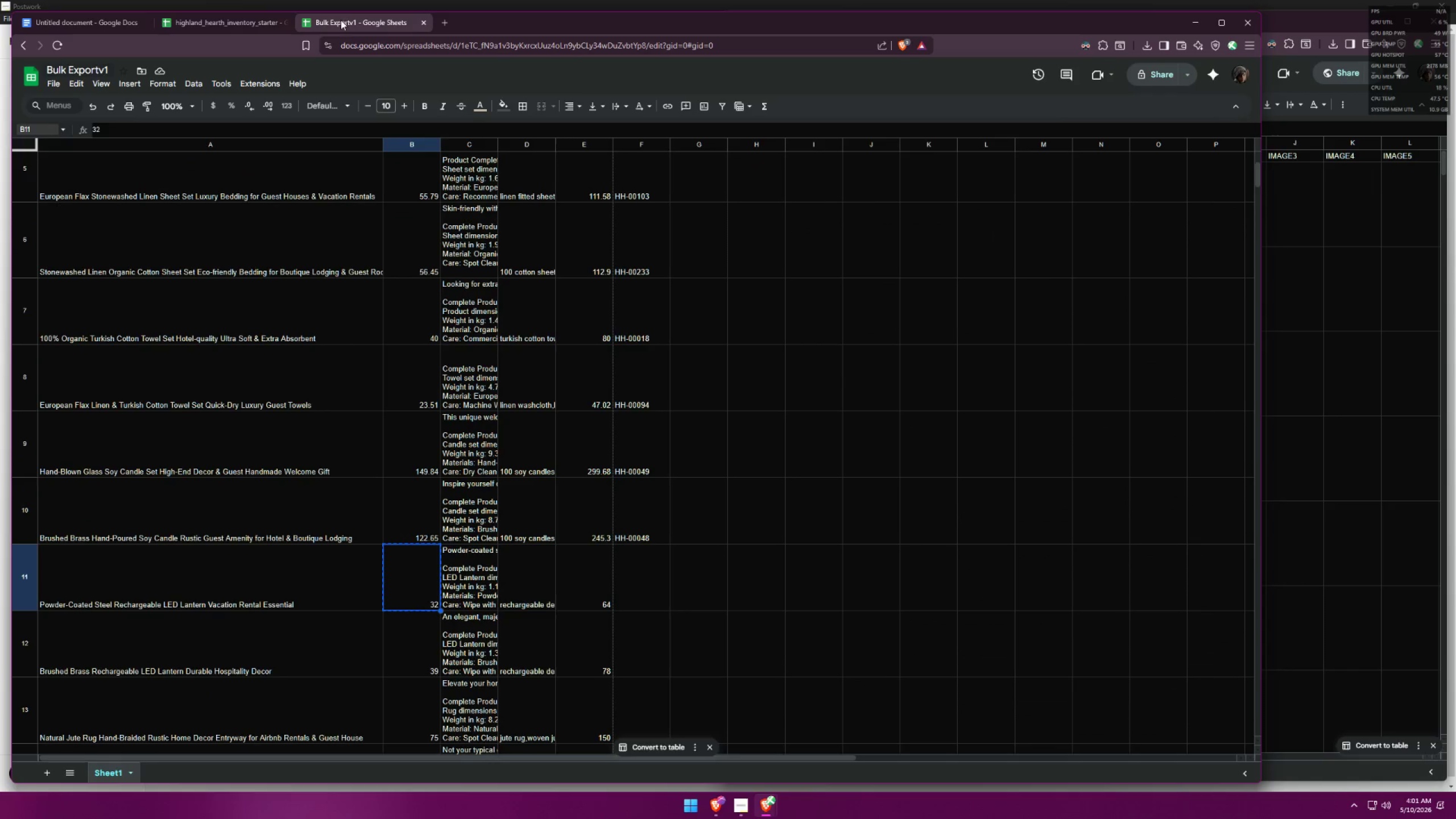 
left_click([229, 18])
 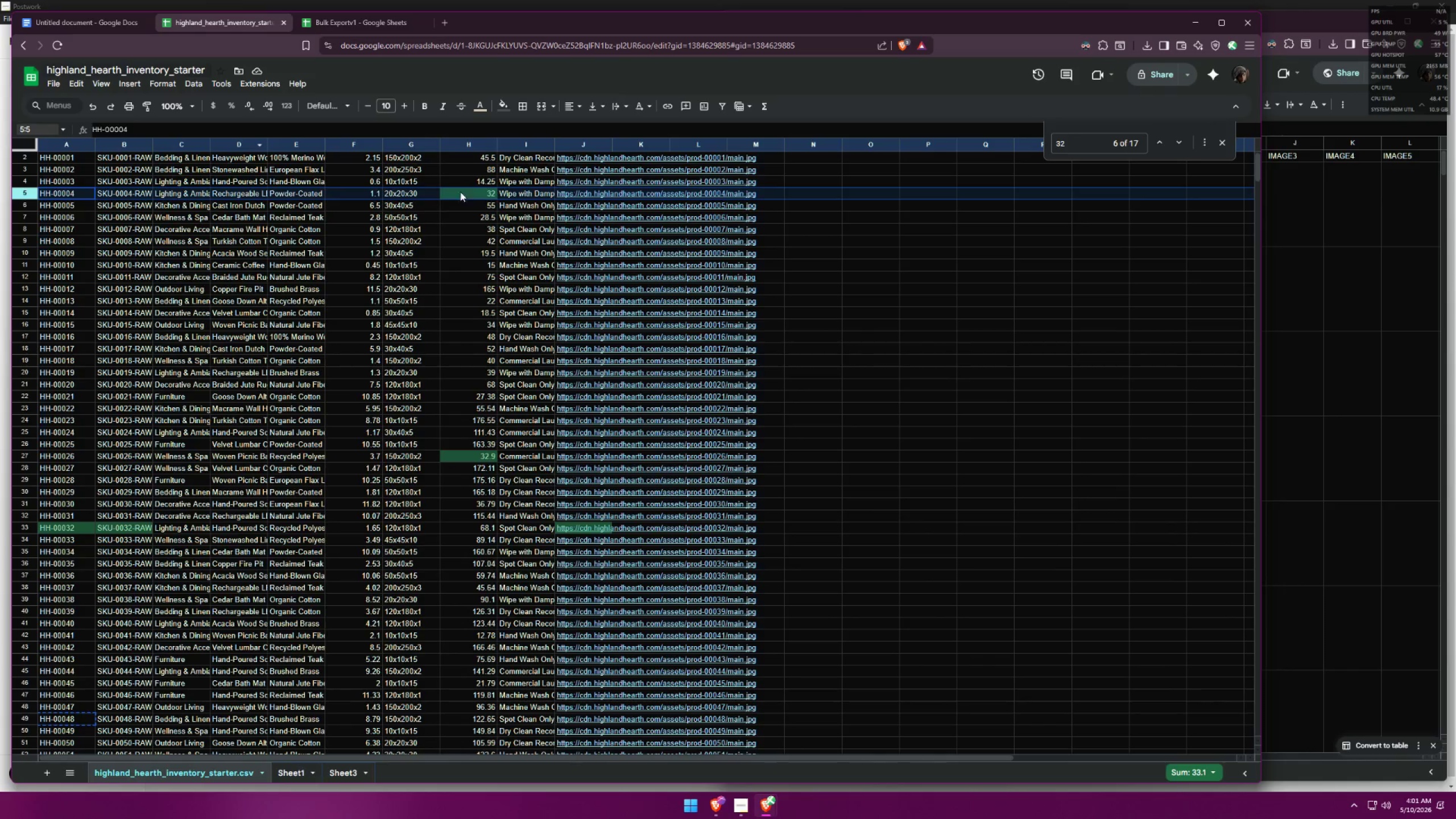 
left_click([71, 199])
 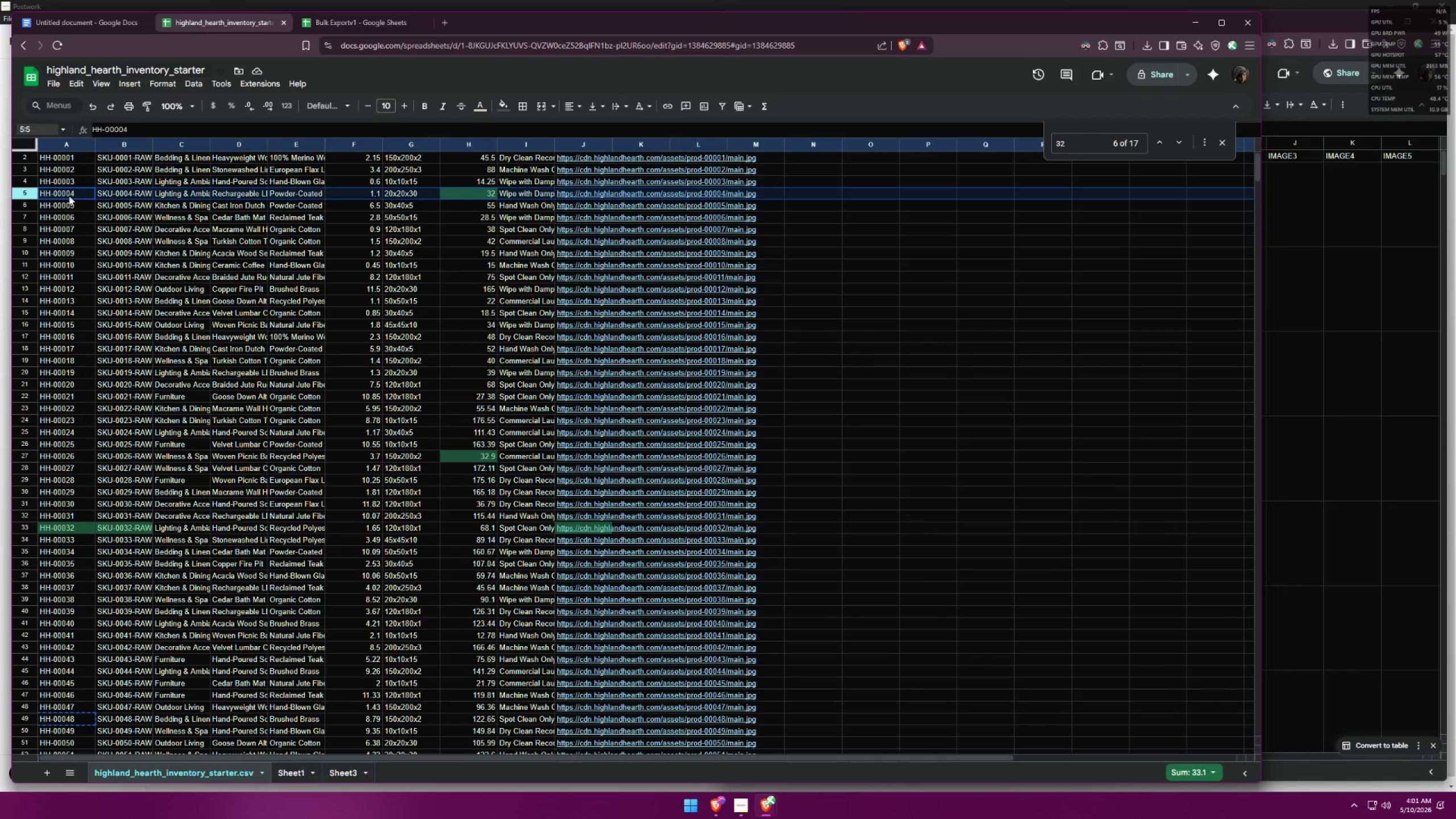 
left_click([68, 195])
 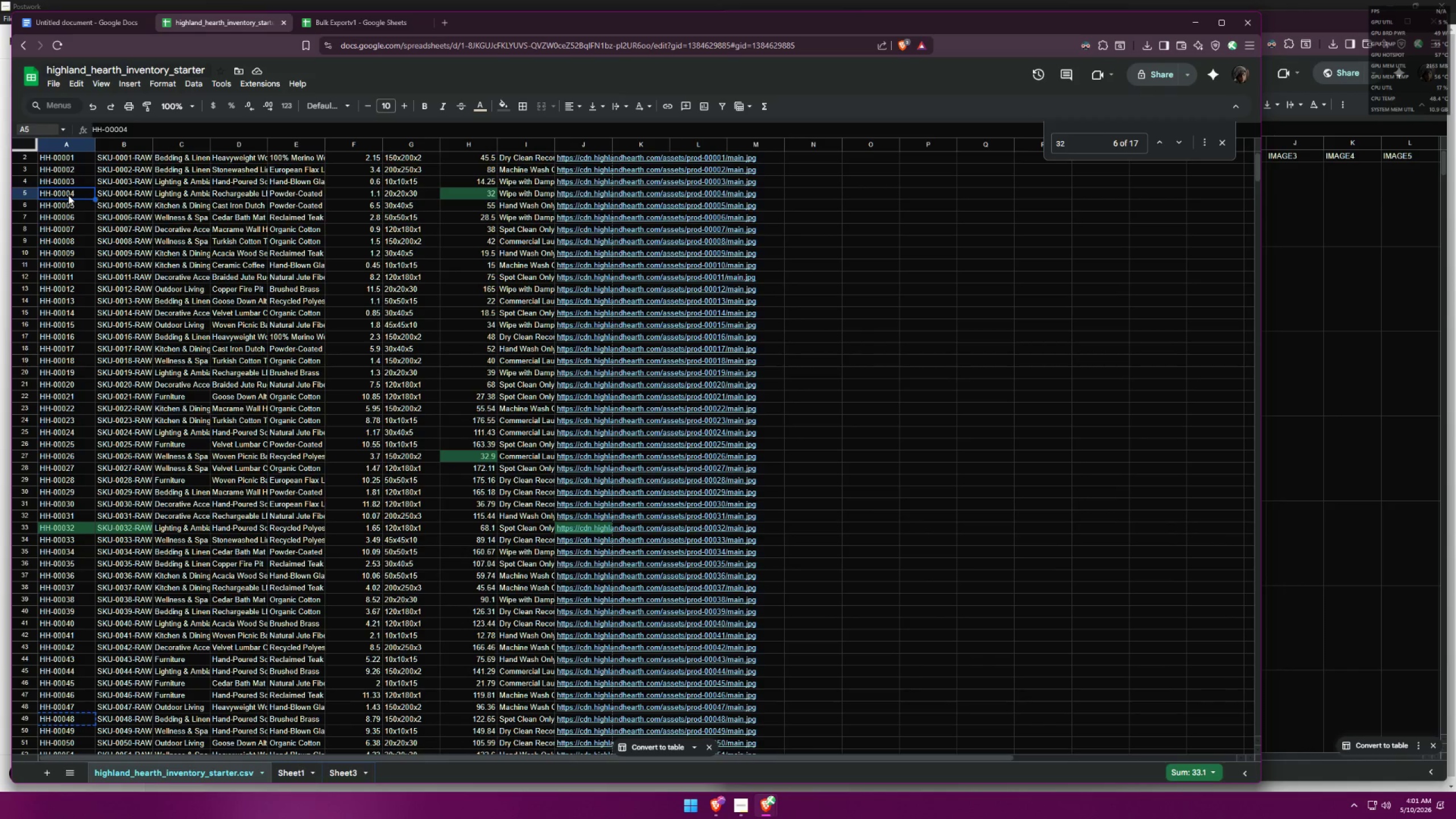 
key(Control+C)
 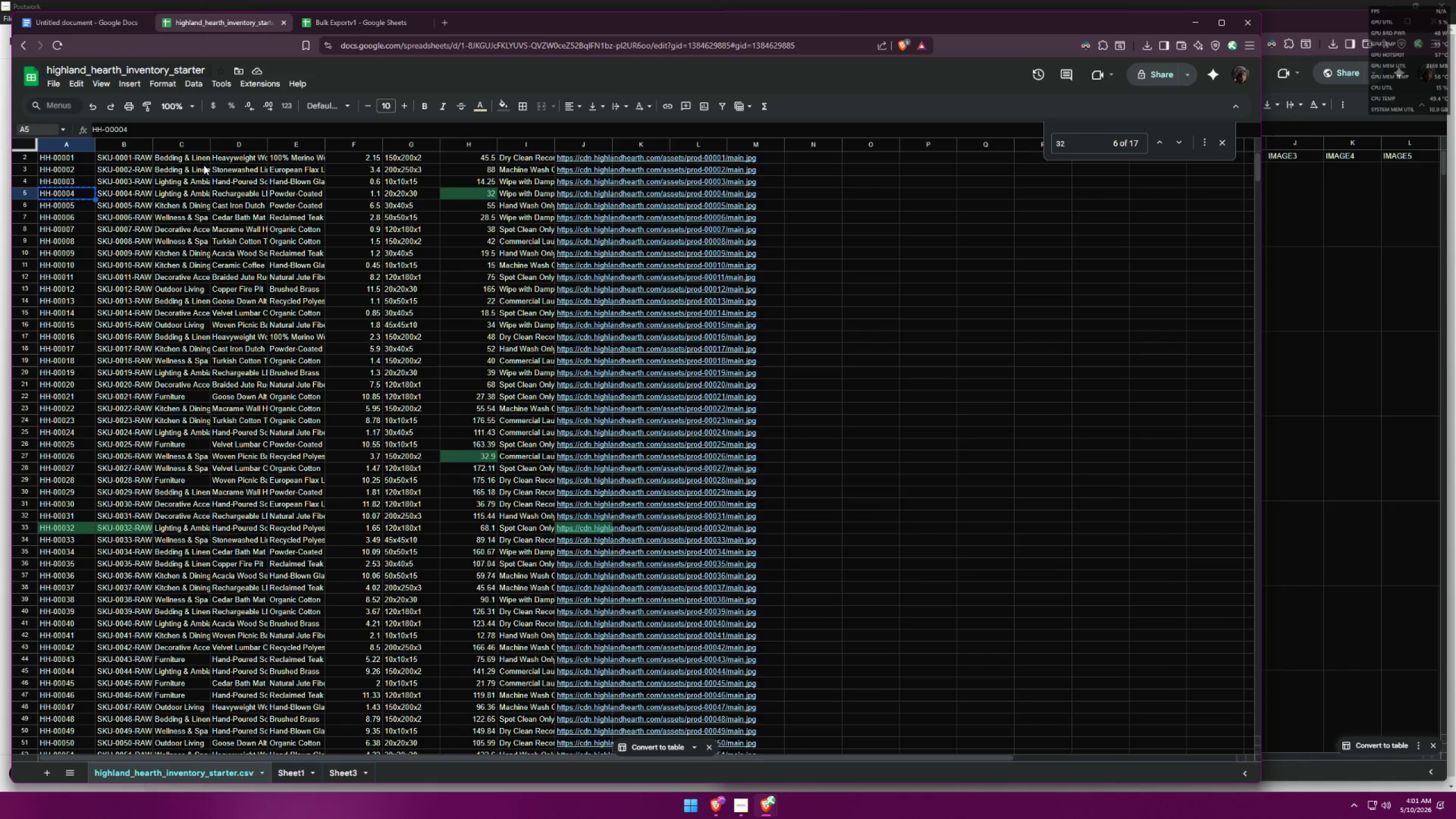 
key(Control+C)
 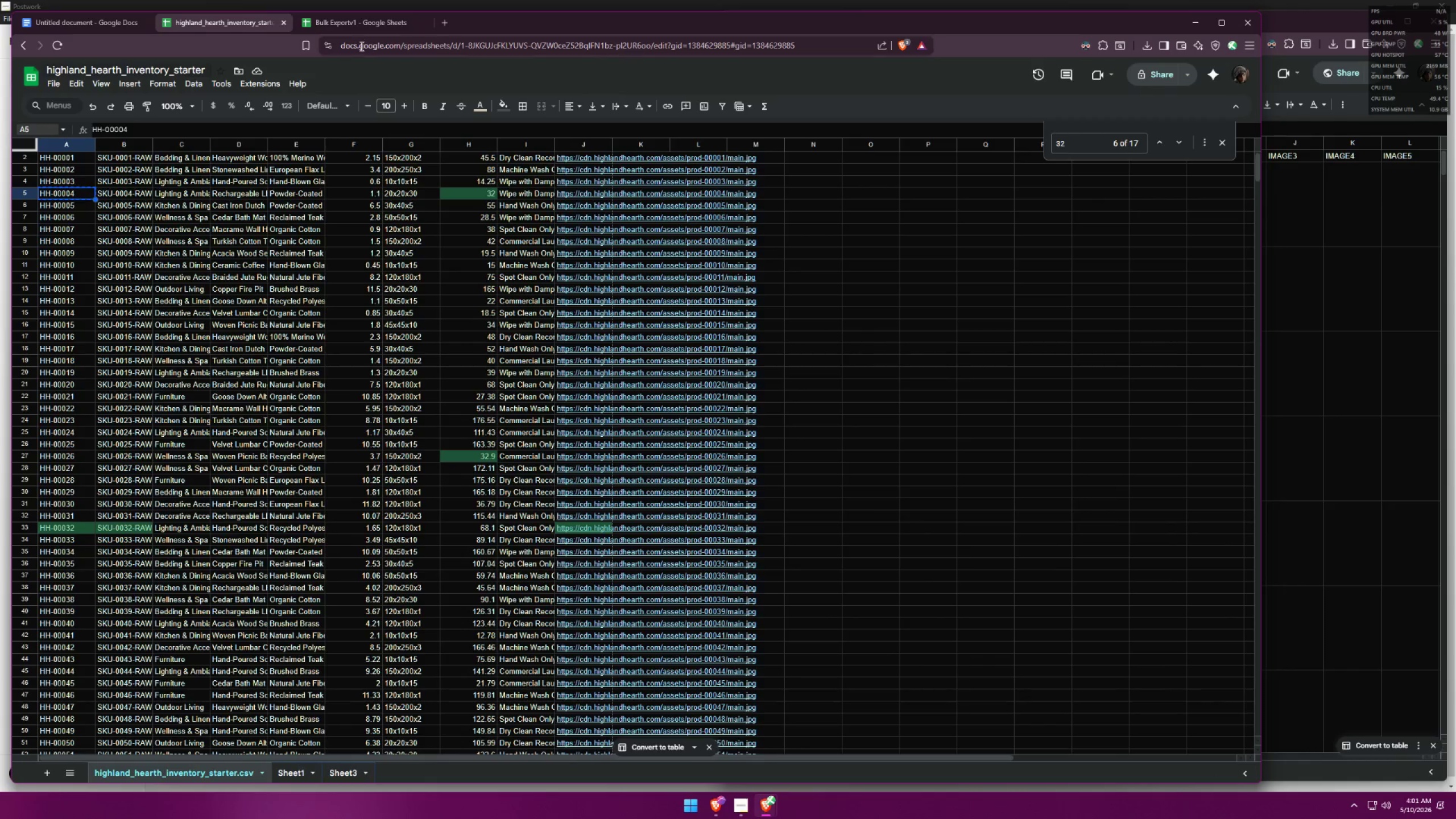 
left_click([375, 30])
 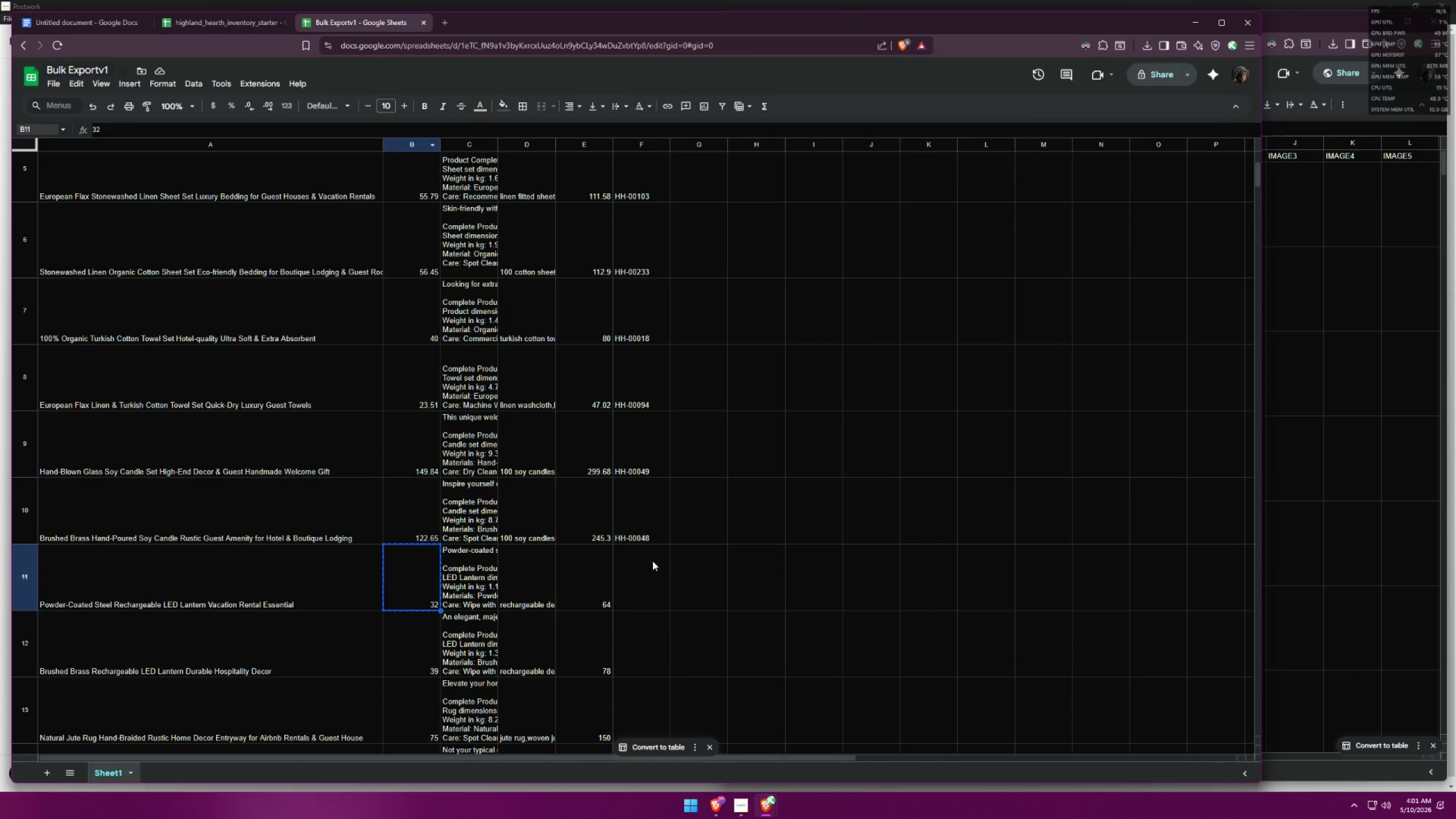 
key(Control+ControlLeft)
 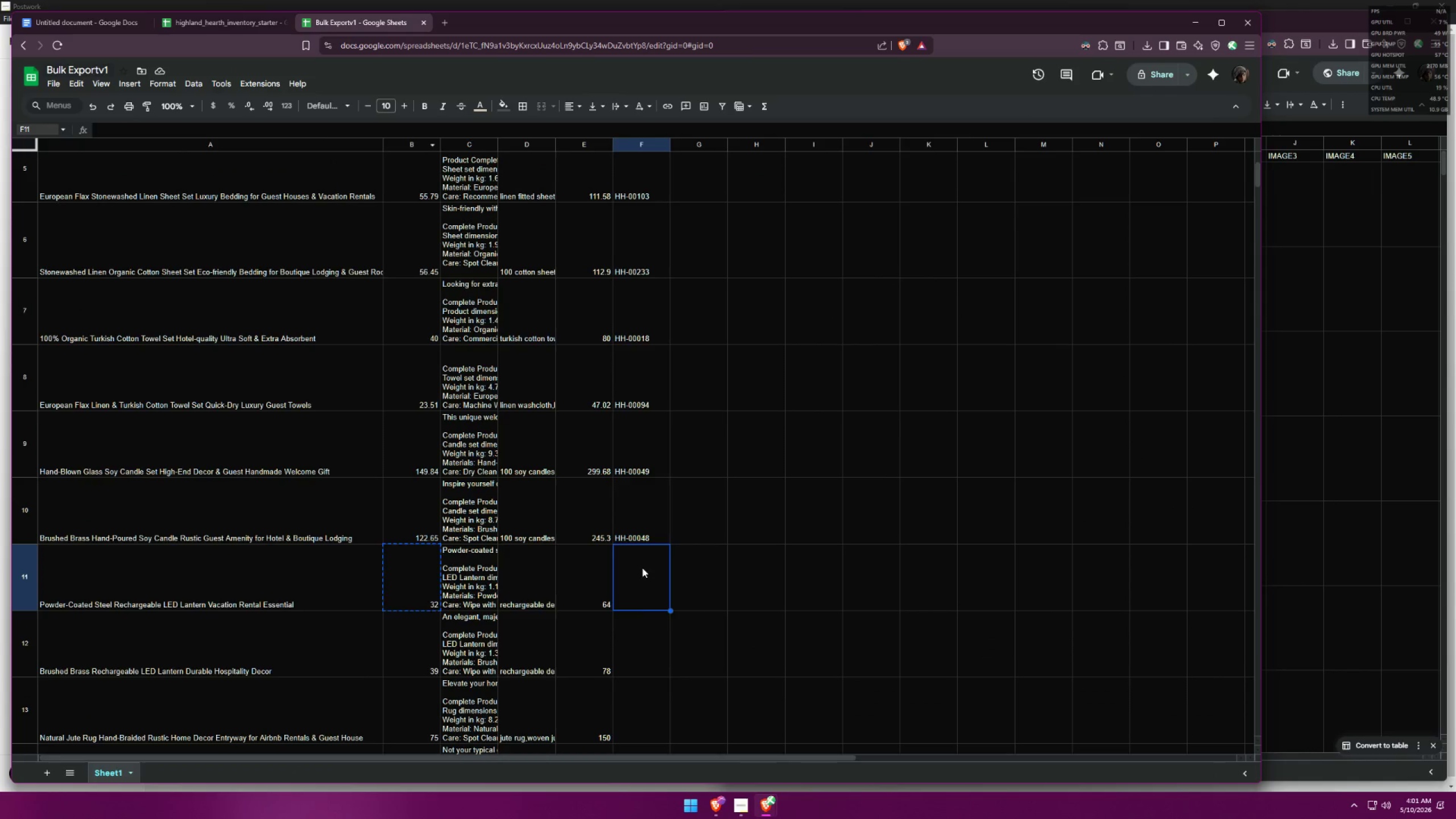 
key(Control+V)
 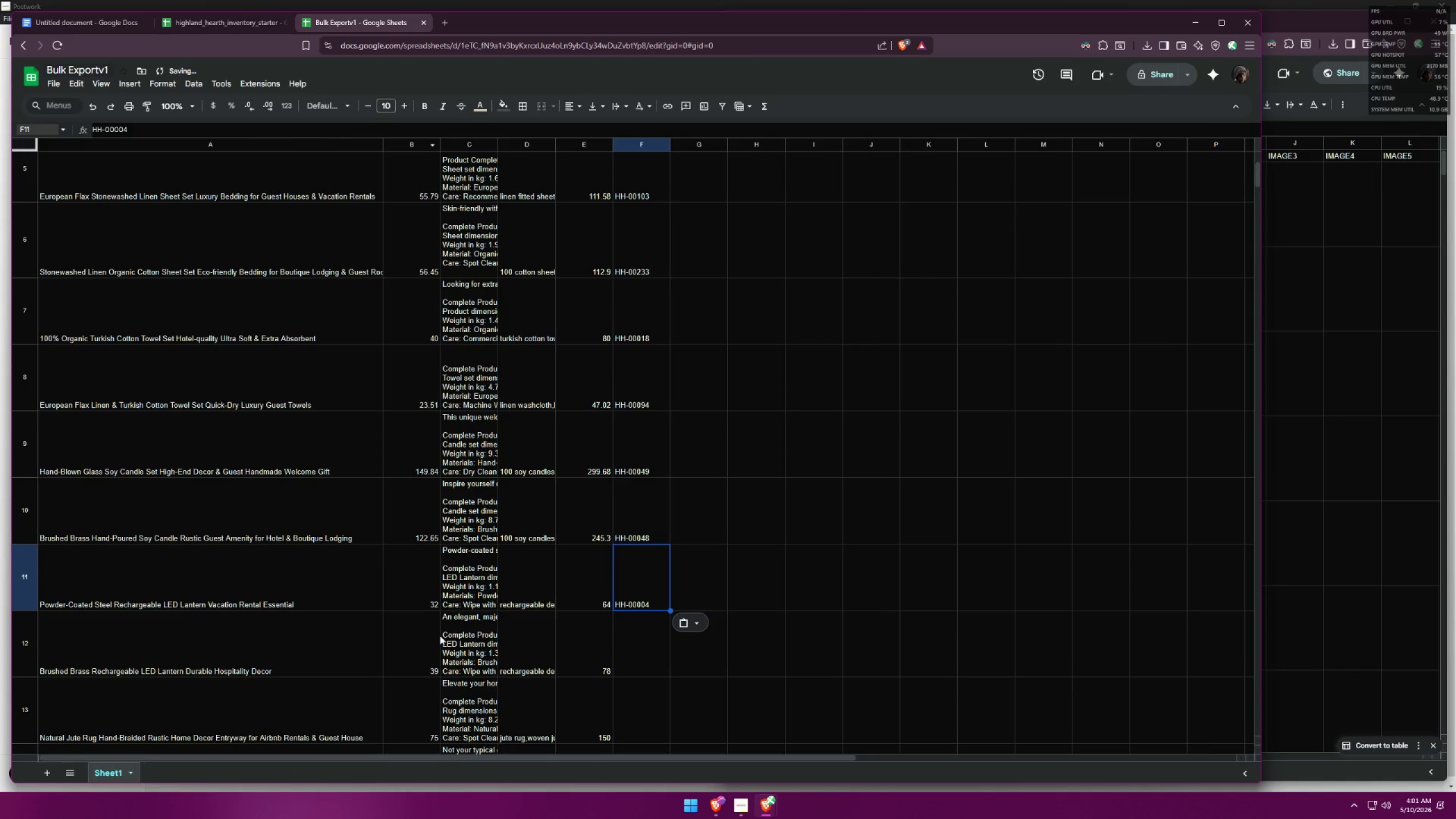 
left_click([423, 642])
 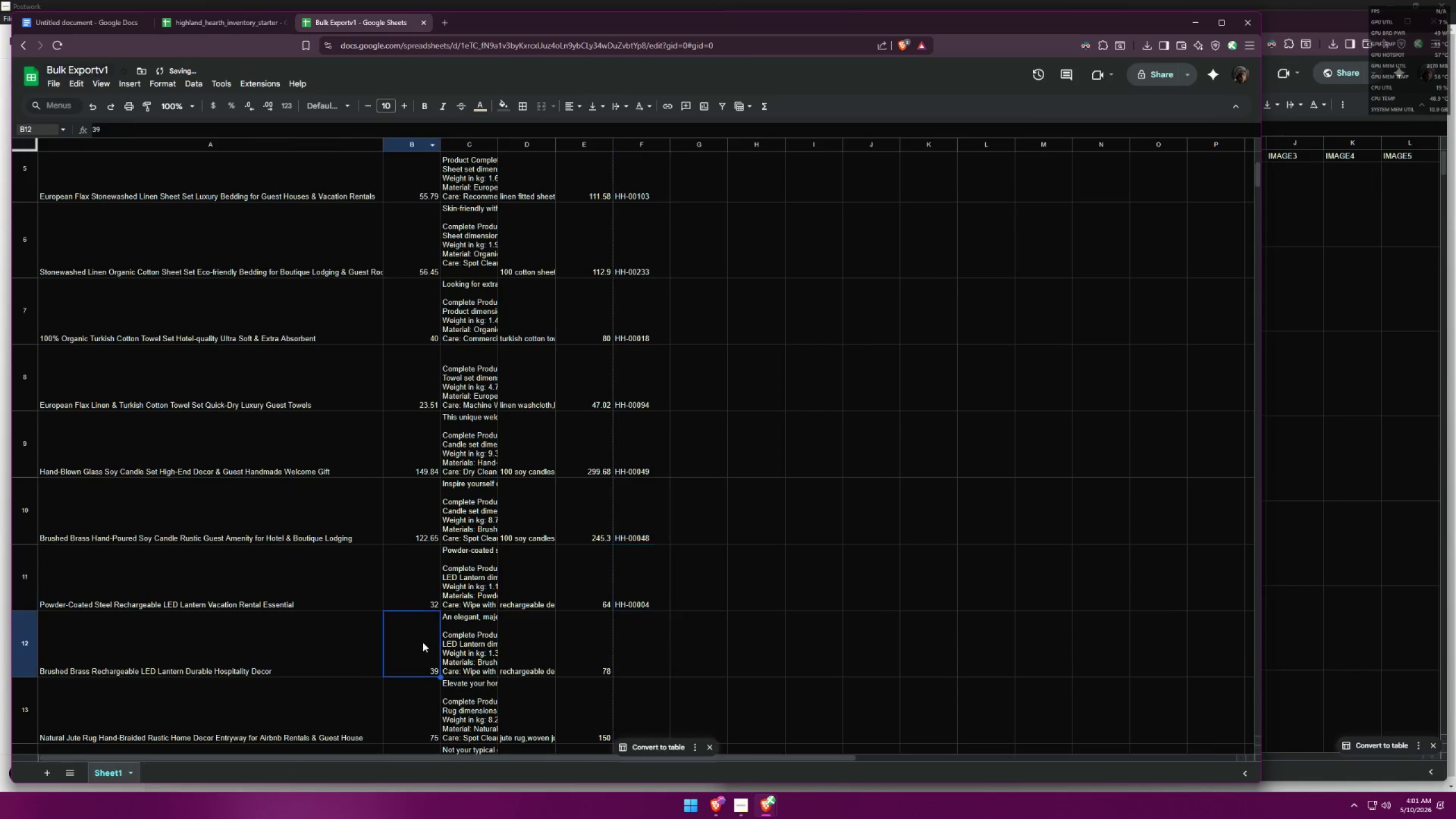 
key(Control+ControlLeft)
 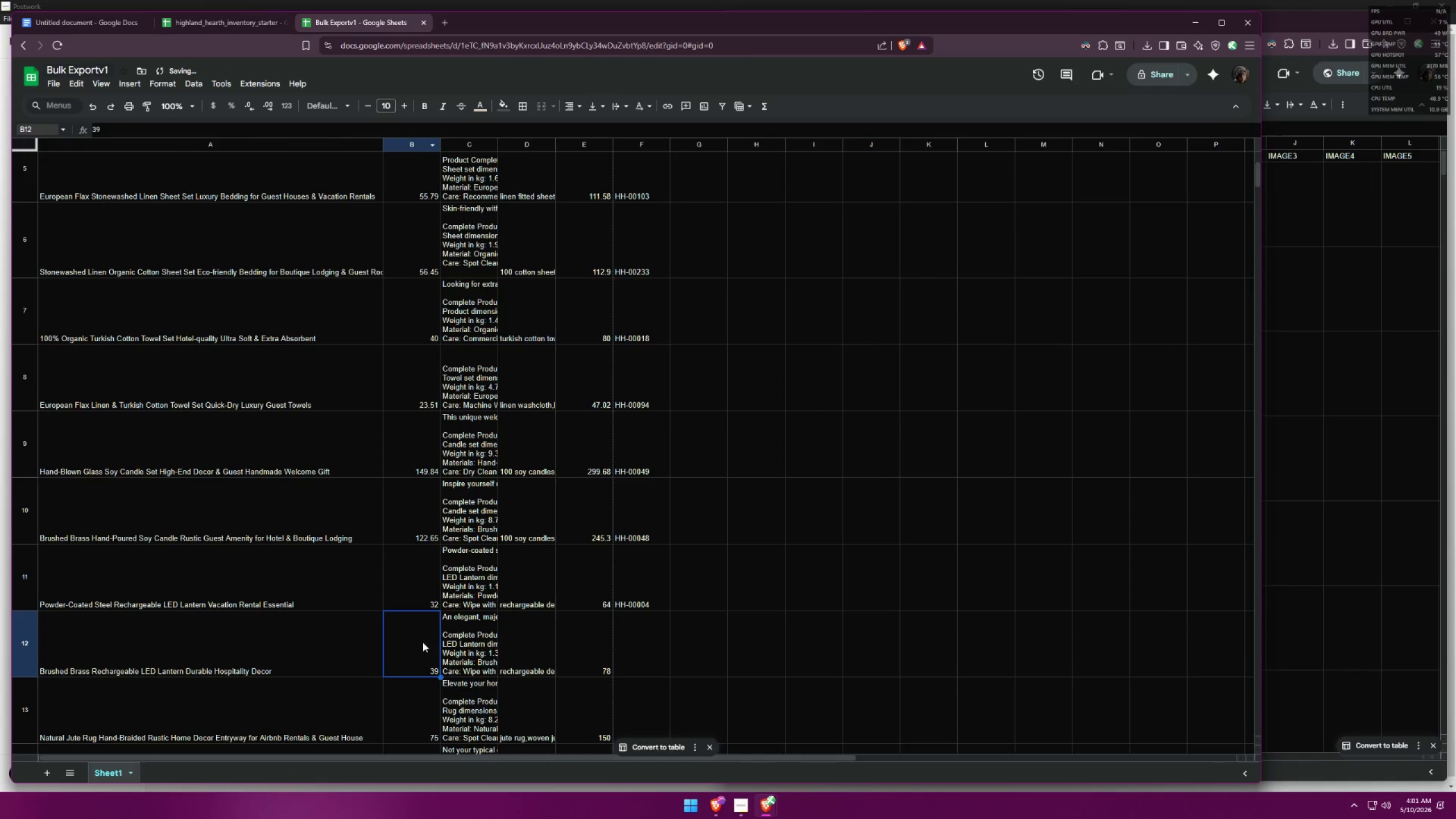 
key(Control+C)
 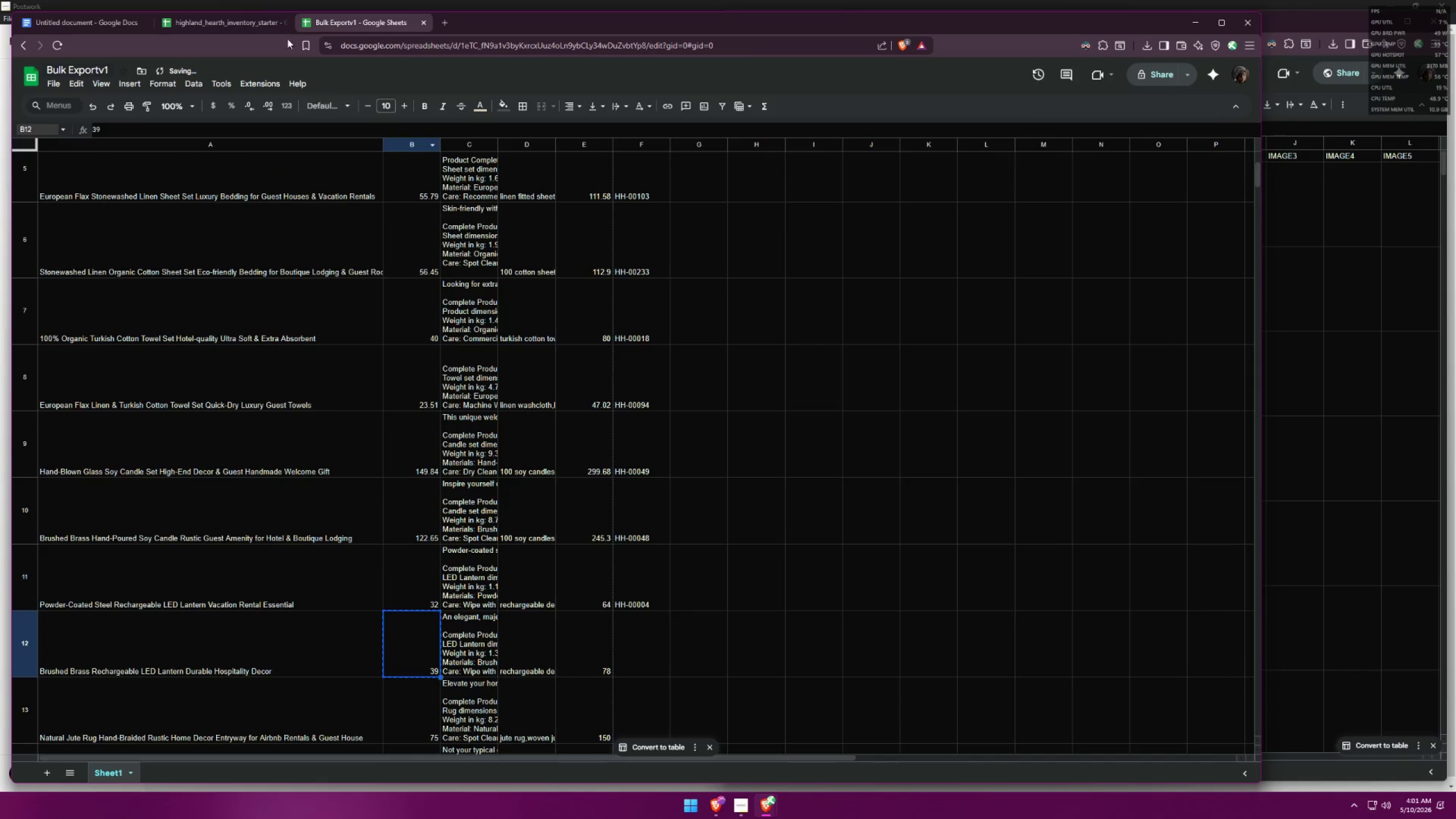 
left_click([242, 27])
 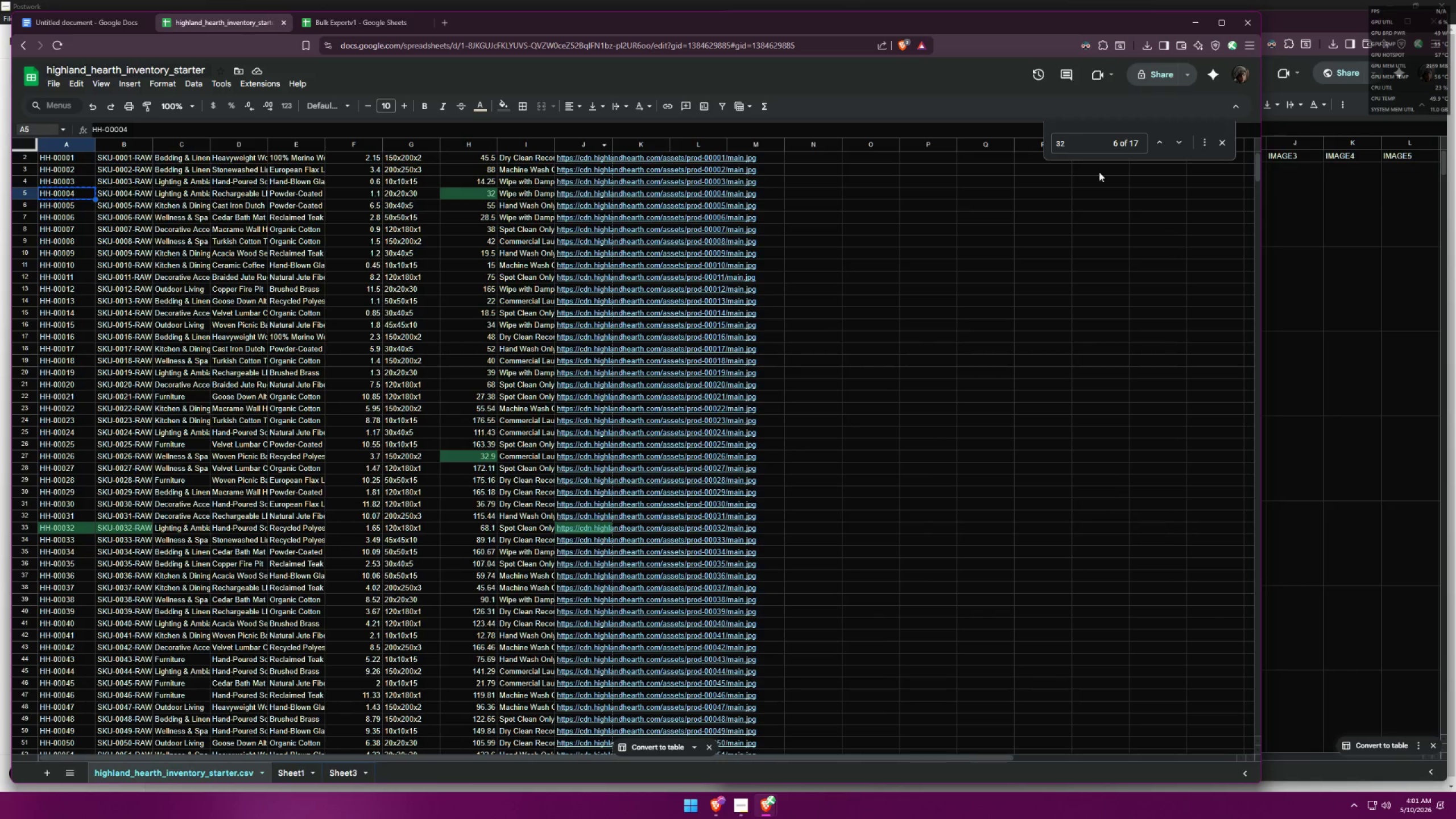 
left_click_drag(start_coordinate=[1070, 150], to_coordinate=[1016, 142])
 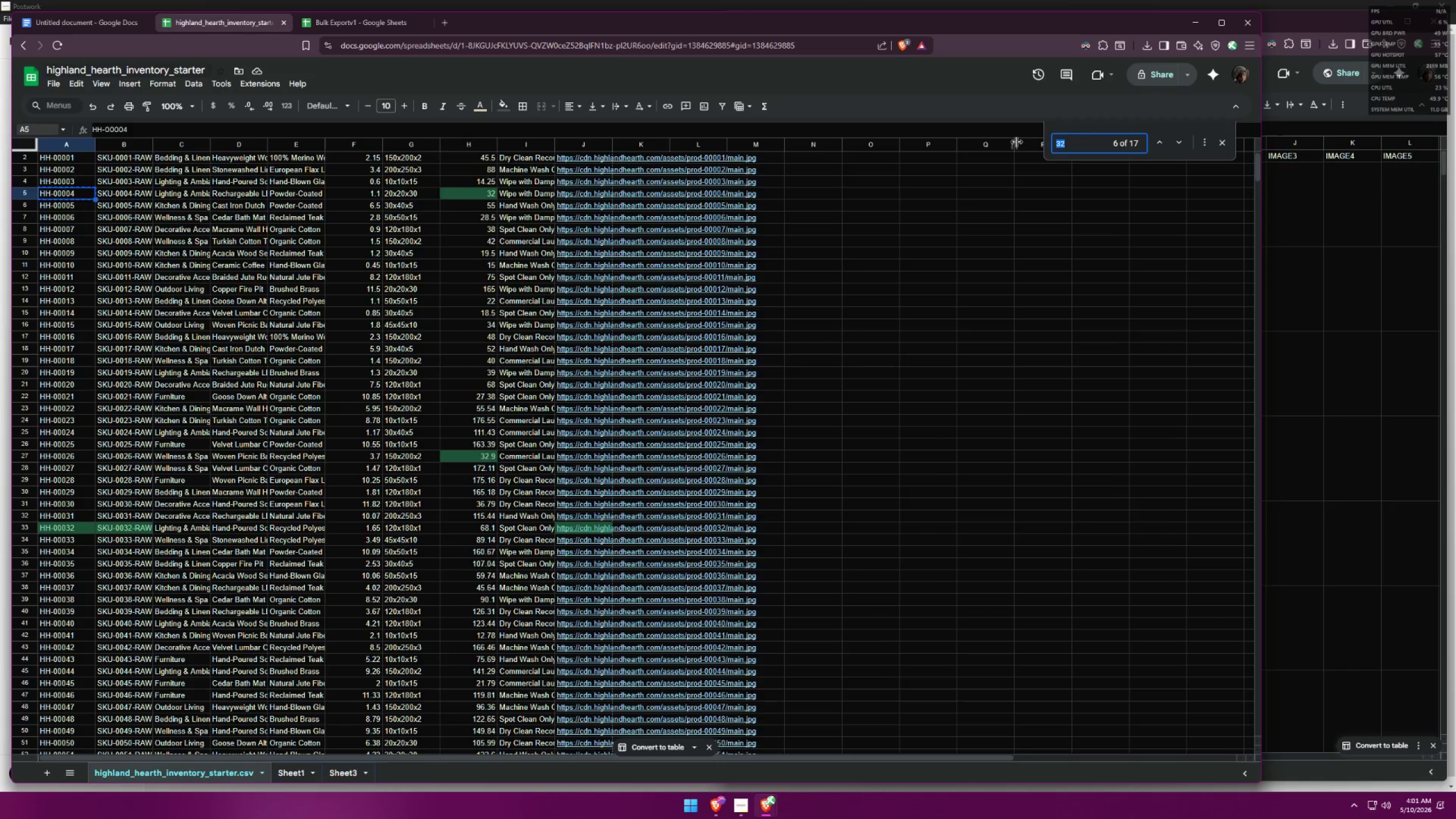 
key(Control+ControlLeft)
 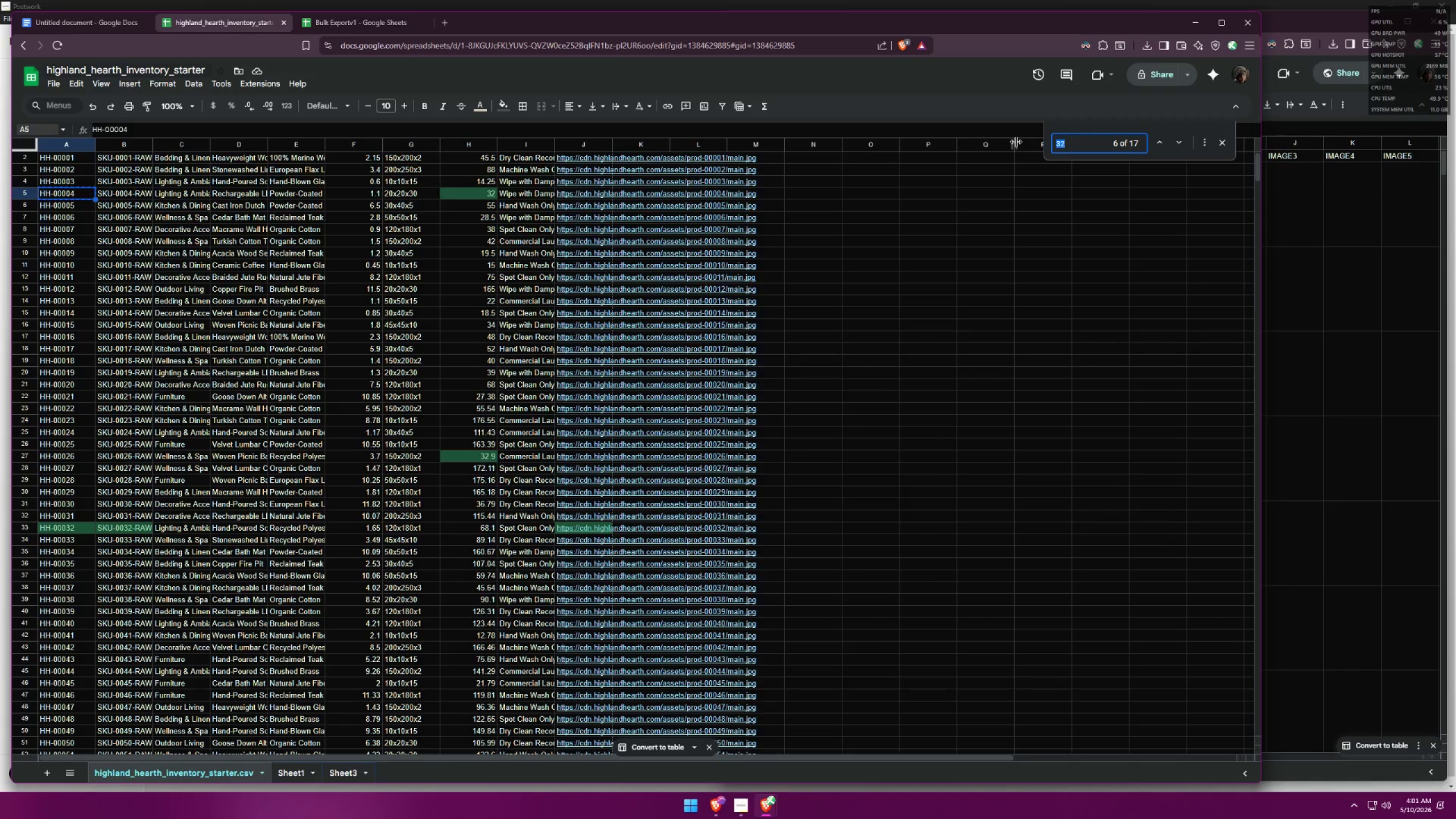 
key(Control+V)
 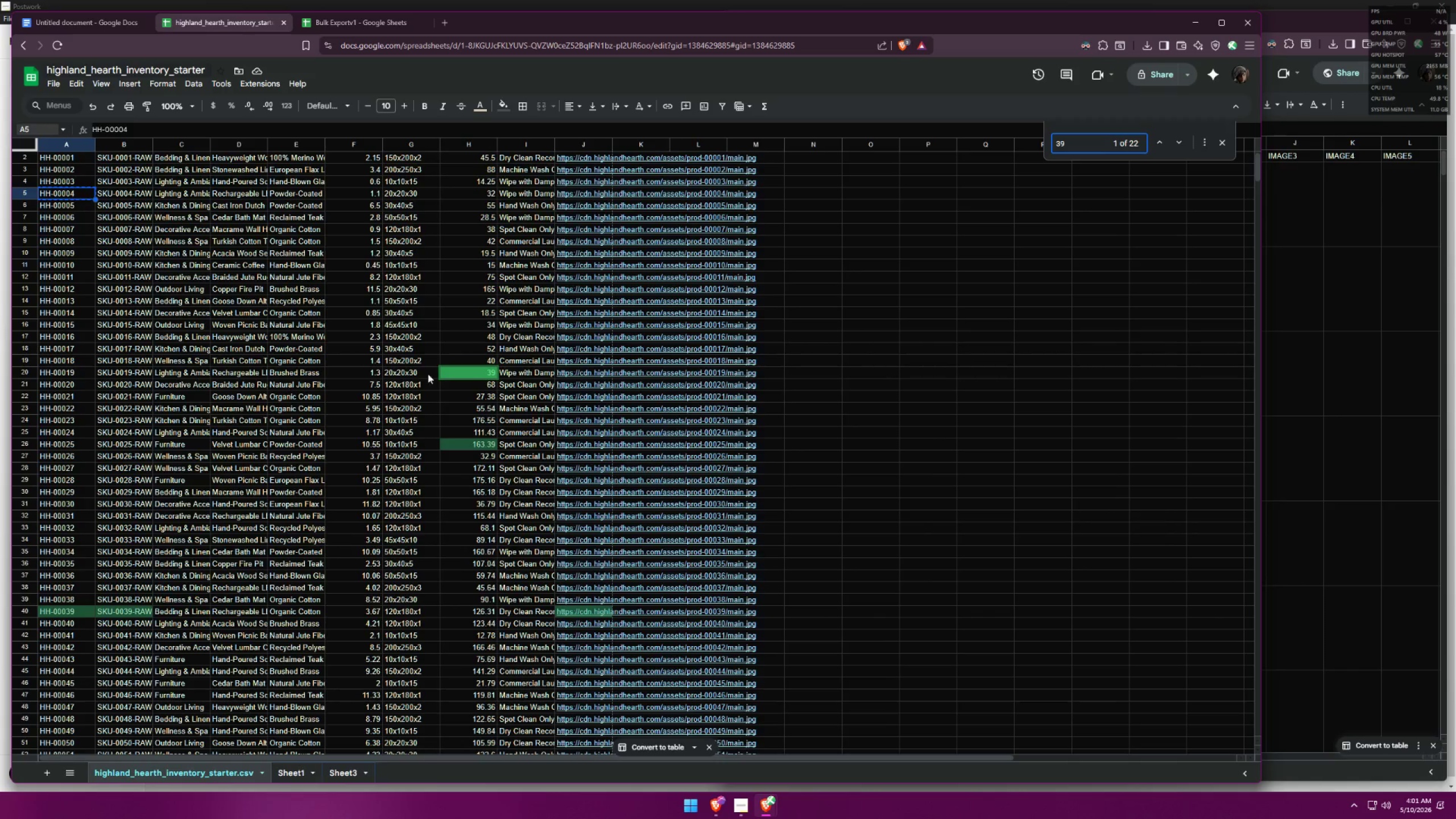 
left_click([494, 323])
 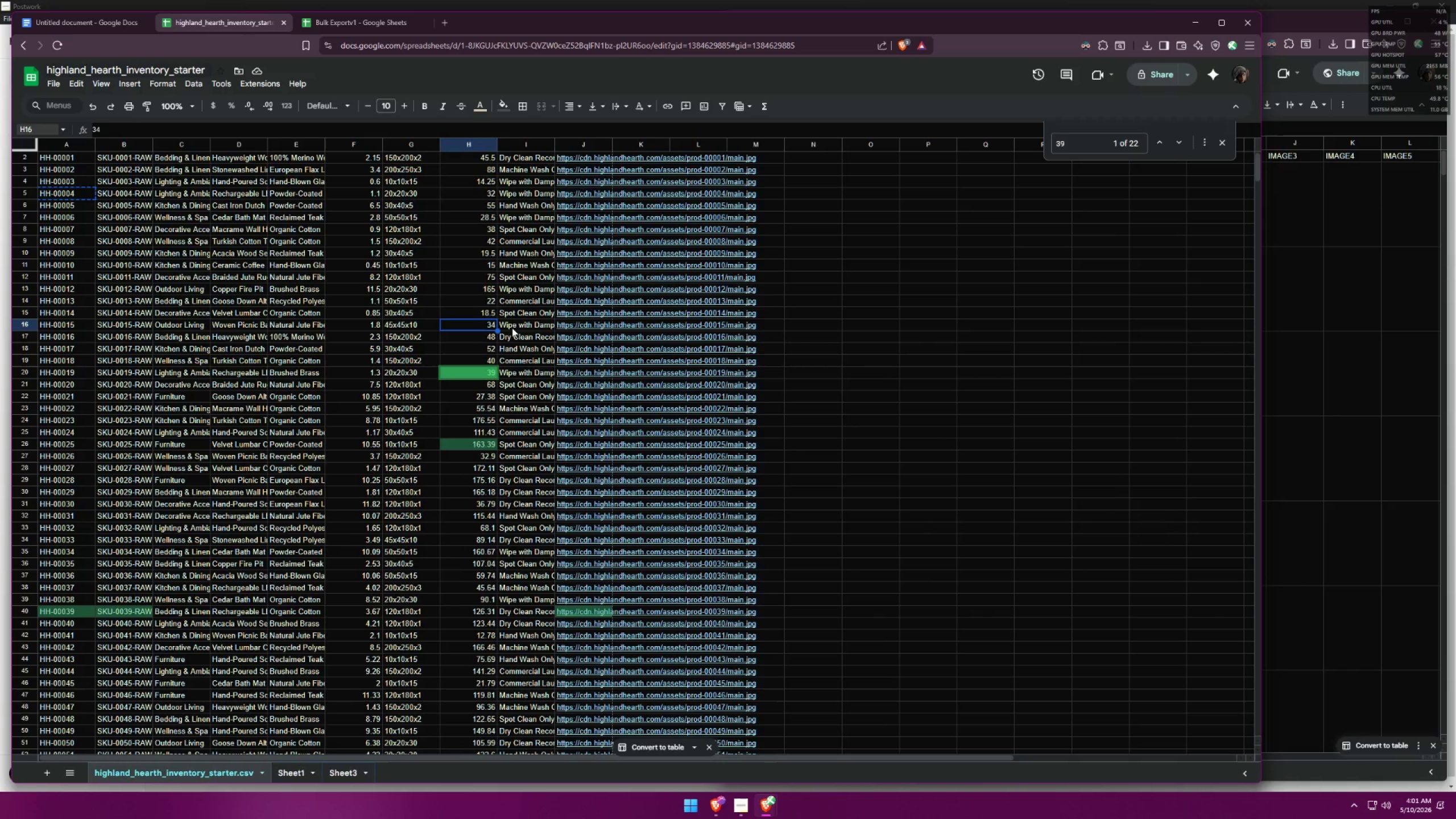 
hold_key(key=ArrowDown, duration=1.5)
 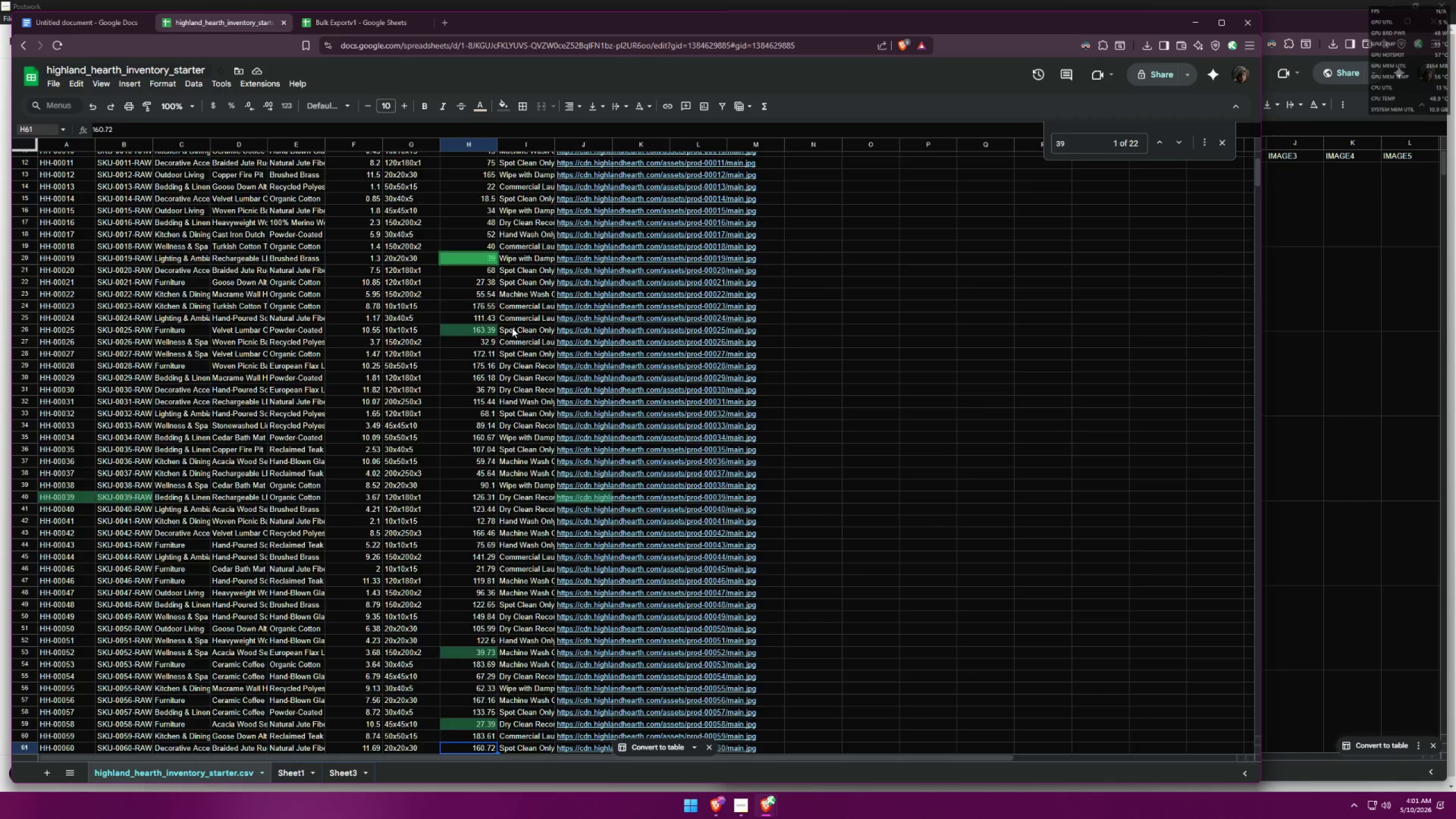 
hold_key(key=ArrowDown, duration=0.95)
 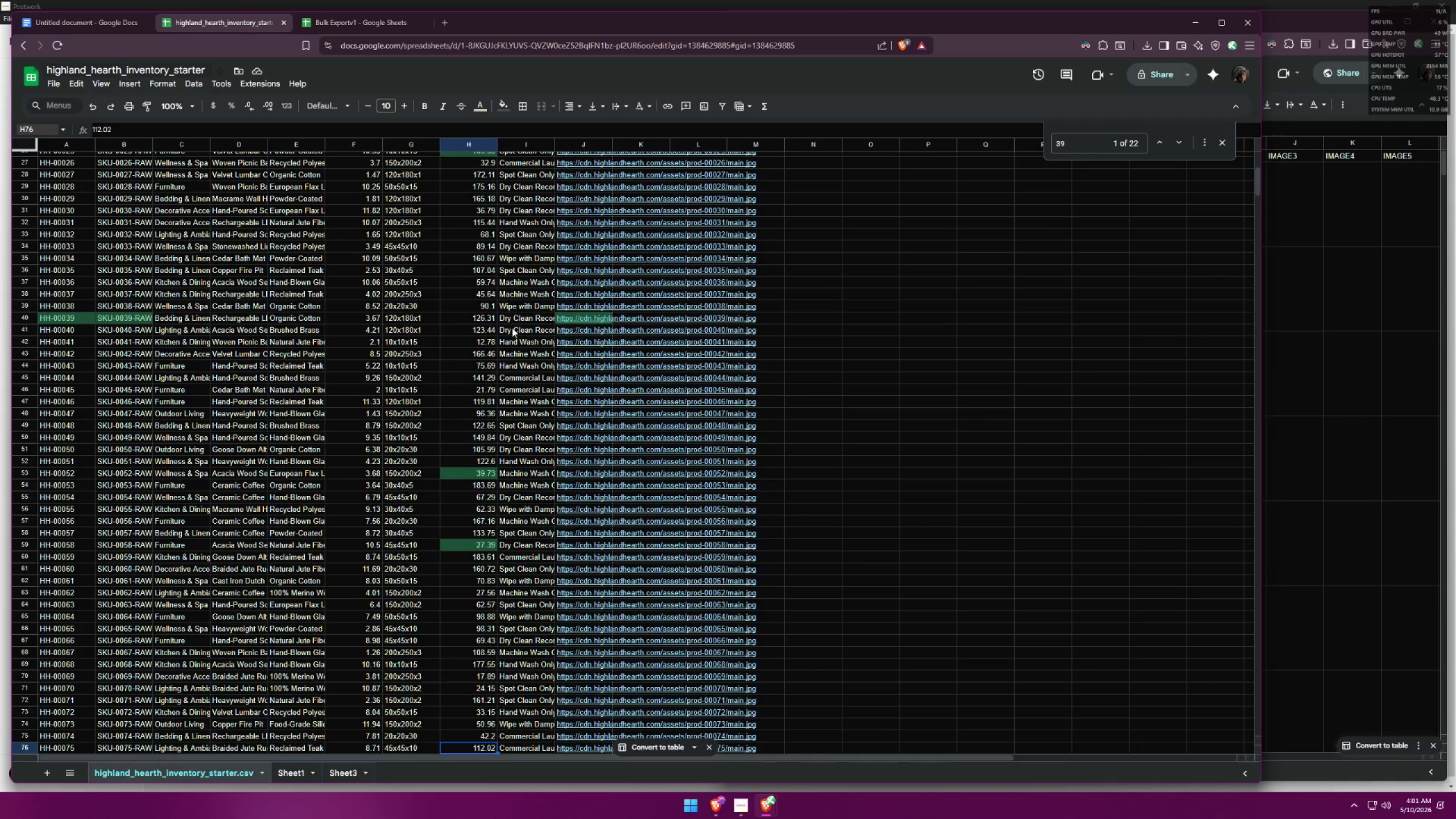 
hold_key(key=ArrowDown, duration=1.5)
 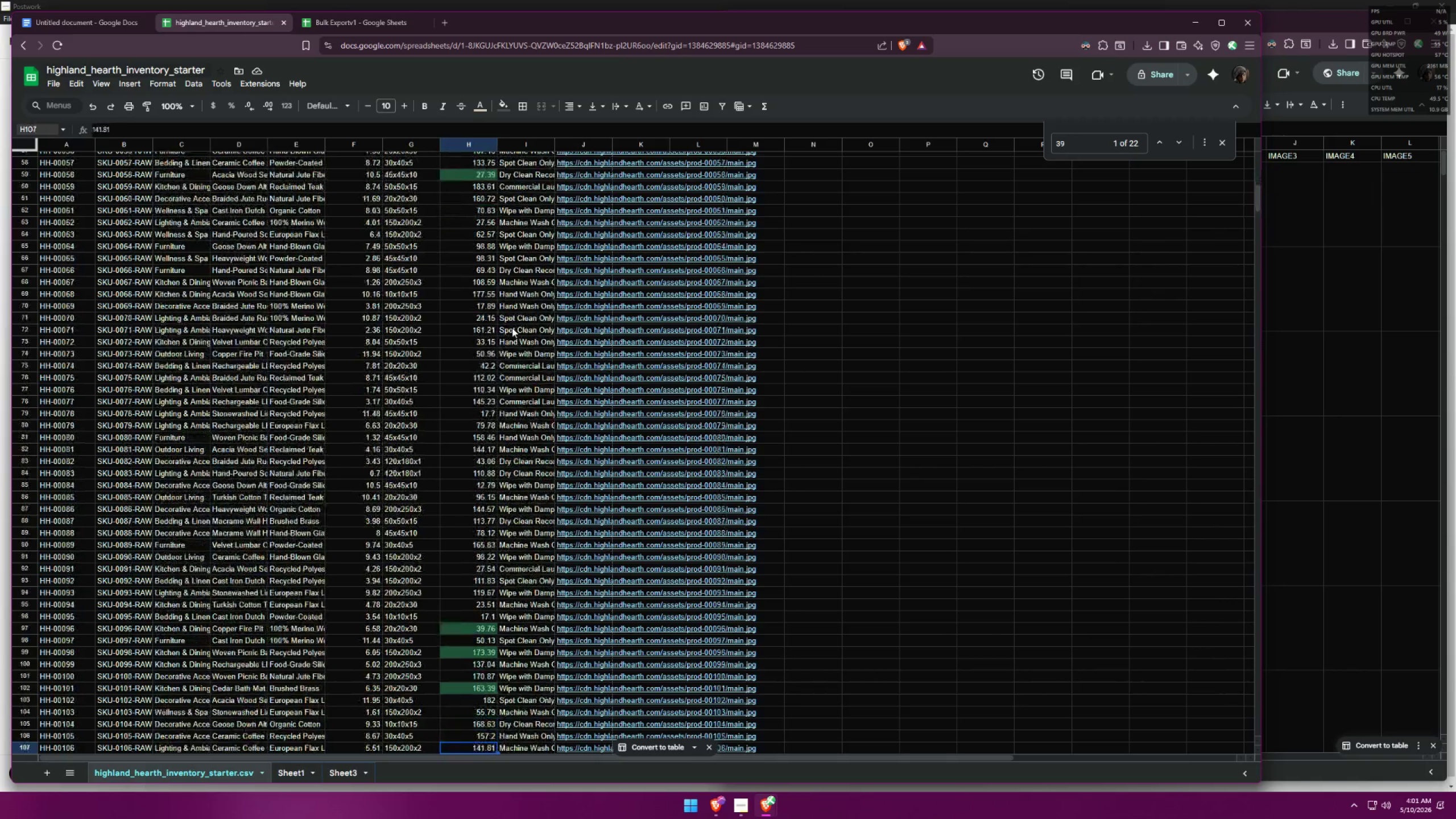 
key(ArrowDown)
 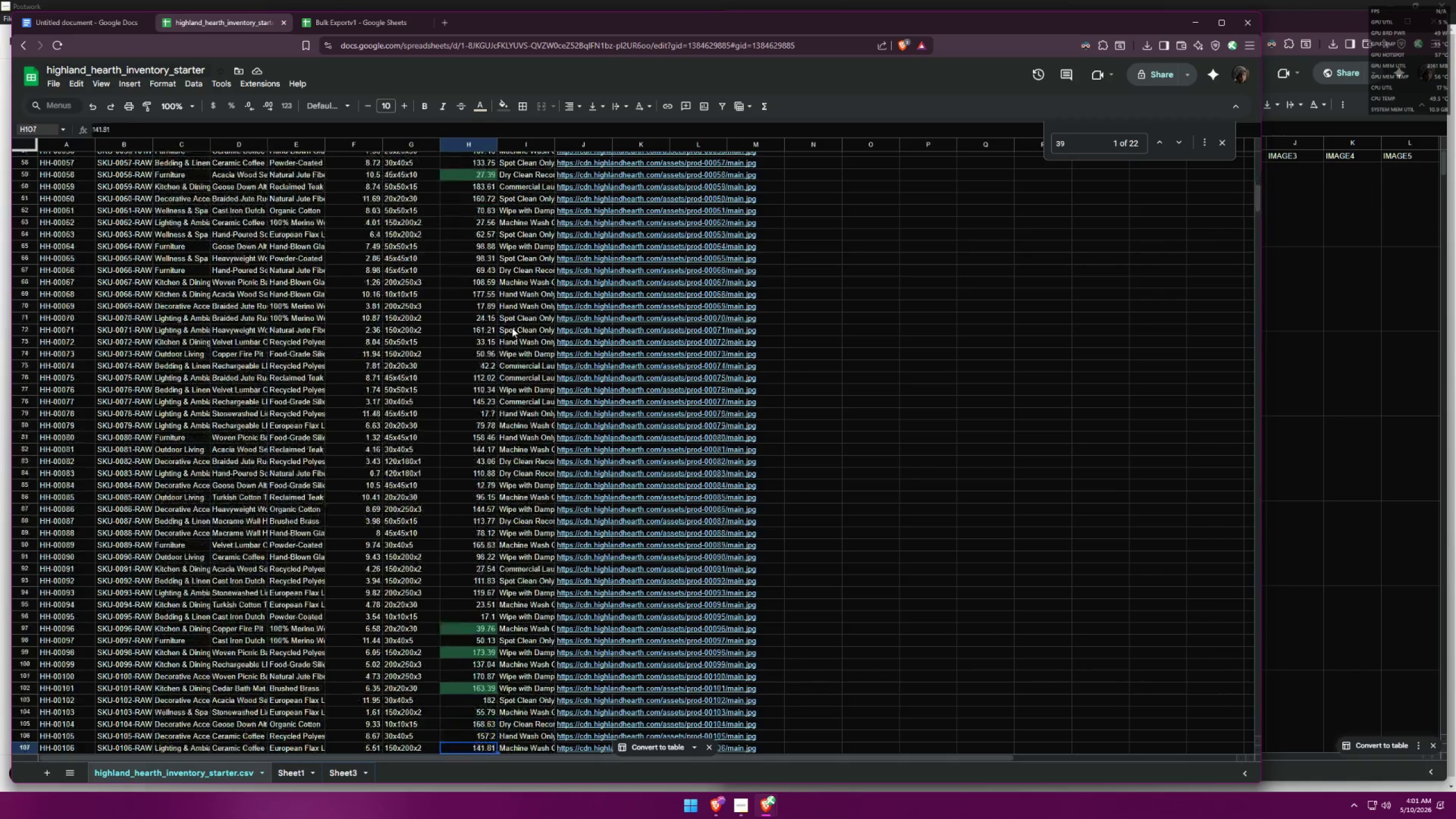 
key(ArrowDown)
 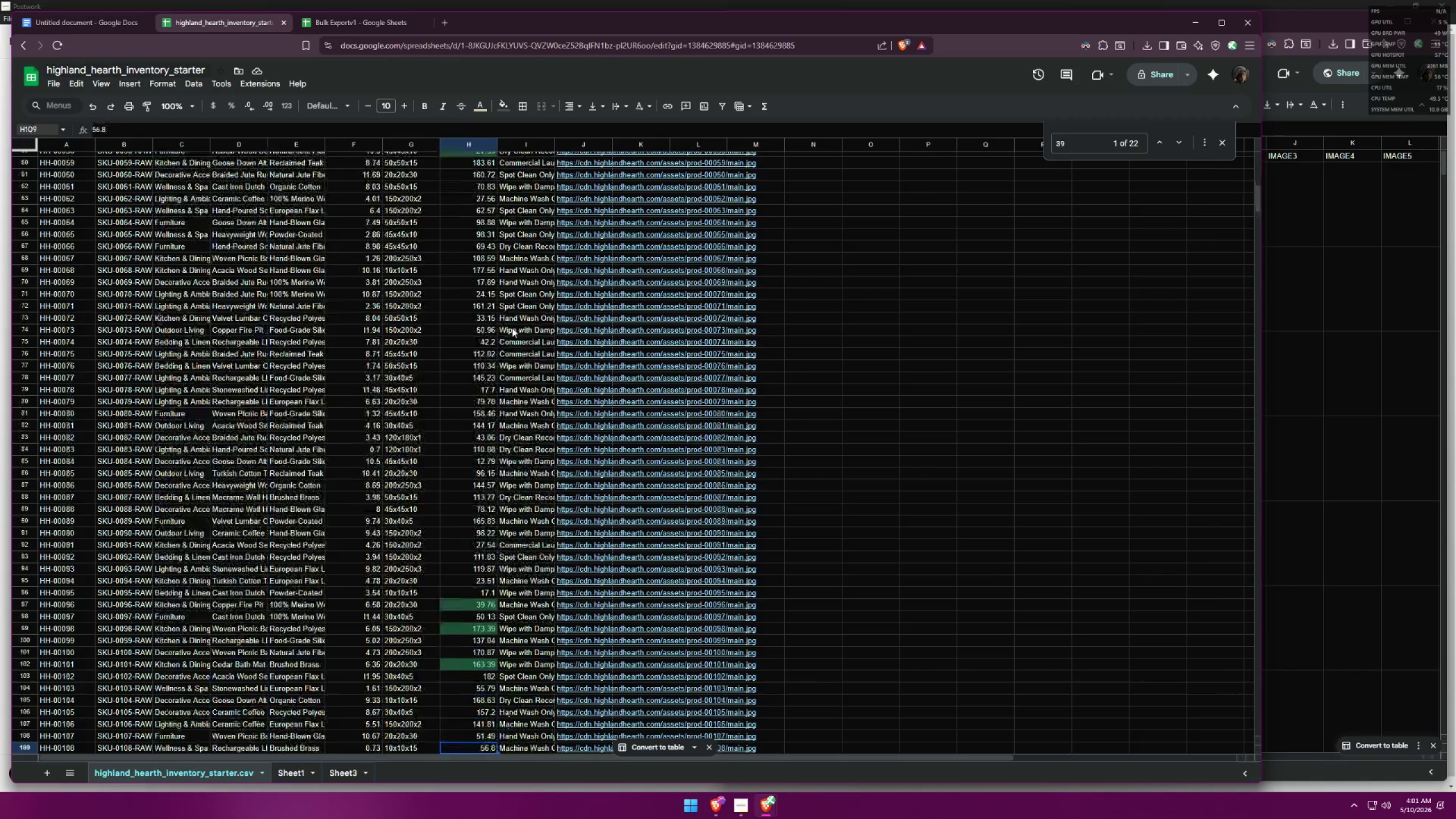 
key(ArrowDown)
 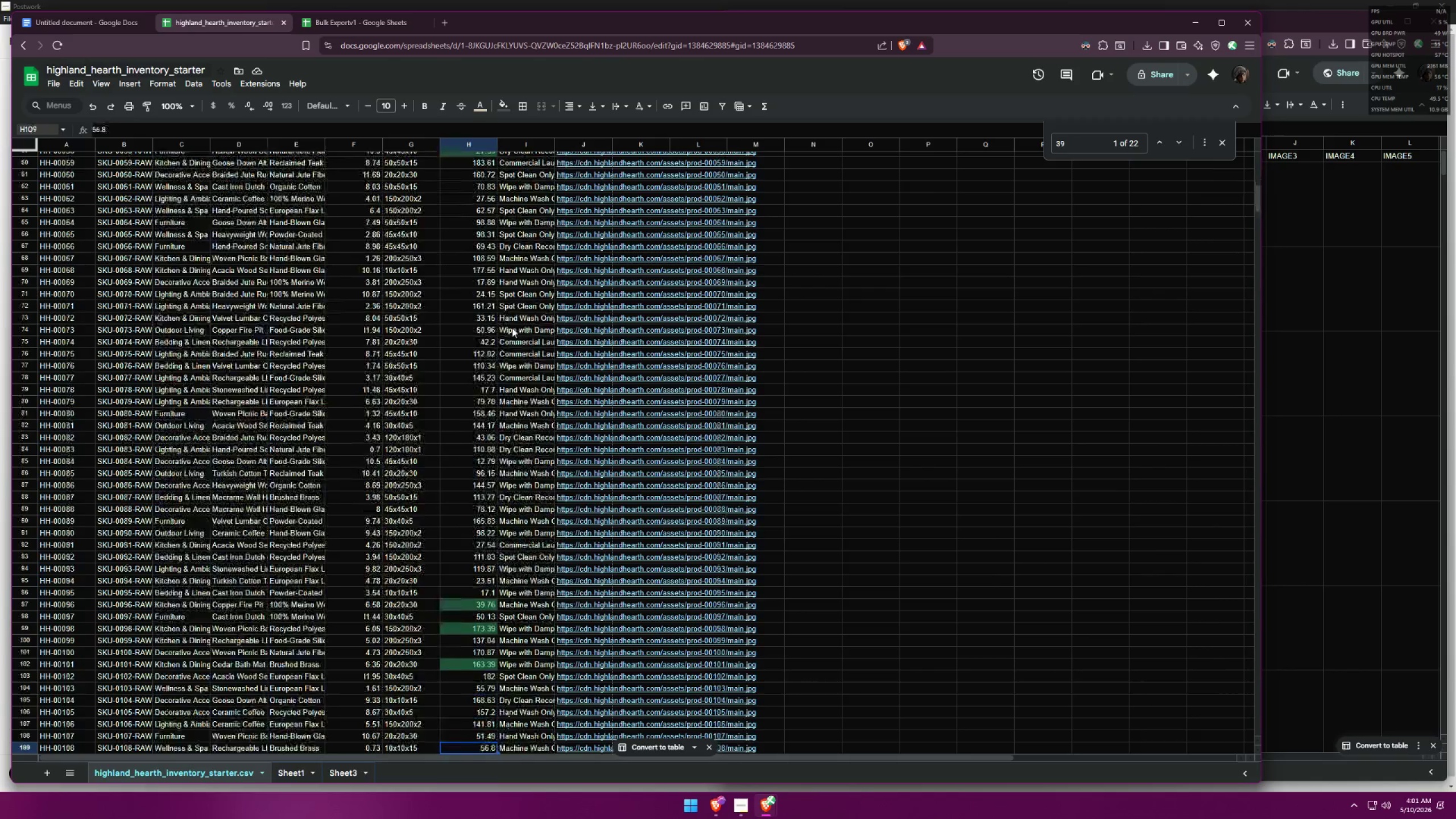 
key(ArrowDown)
 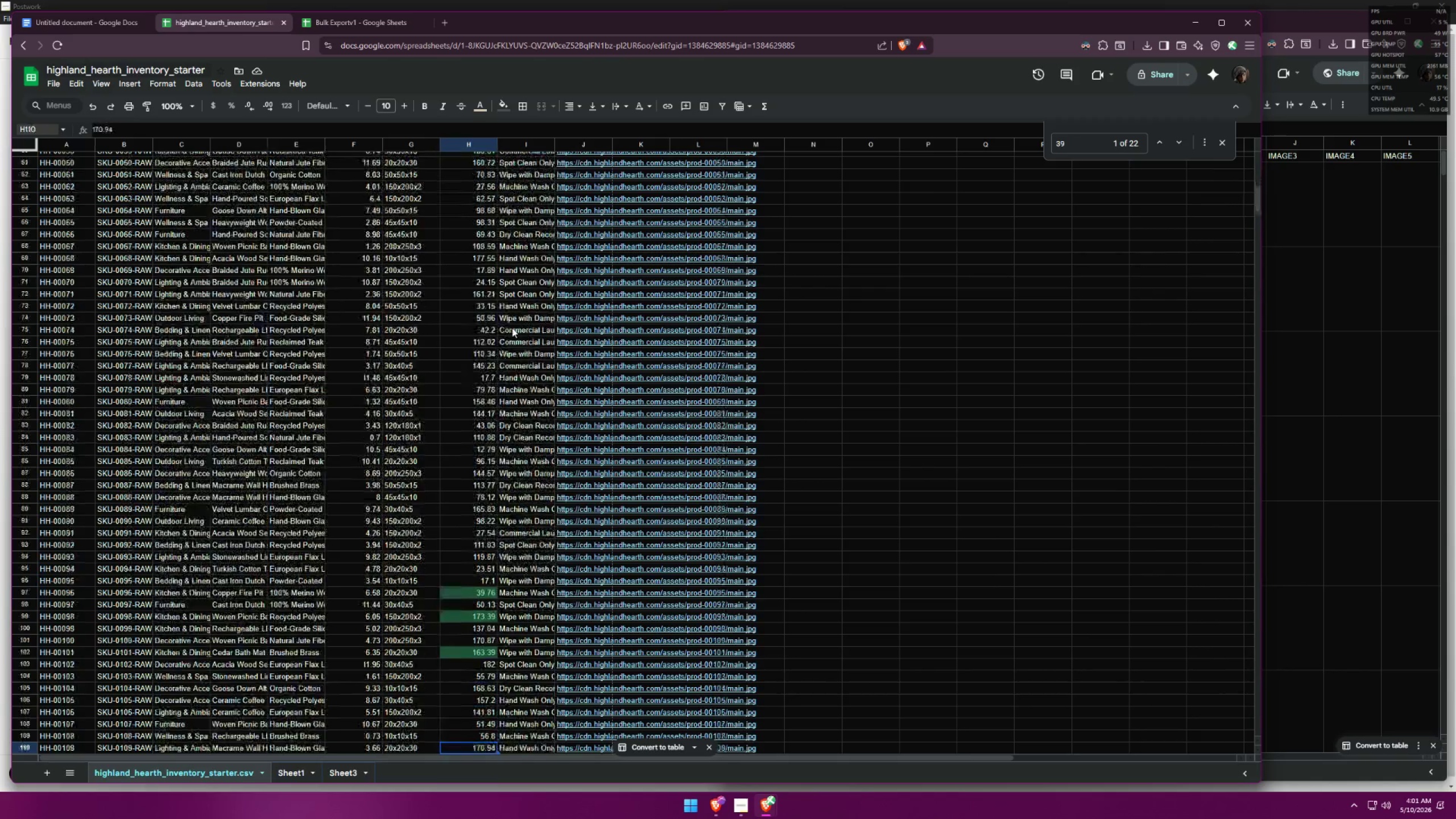 
key(ArrowDown)
 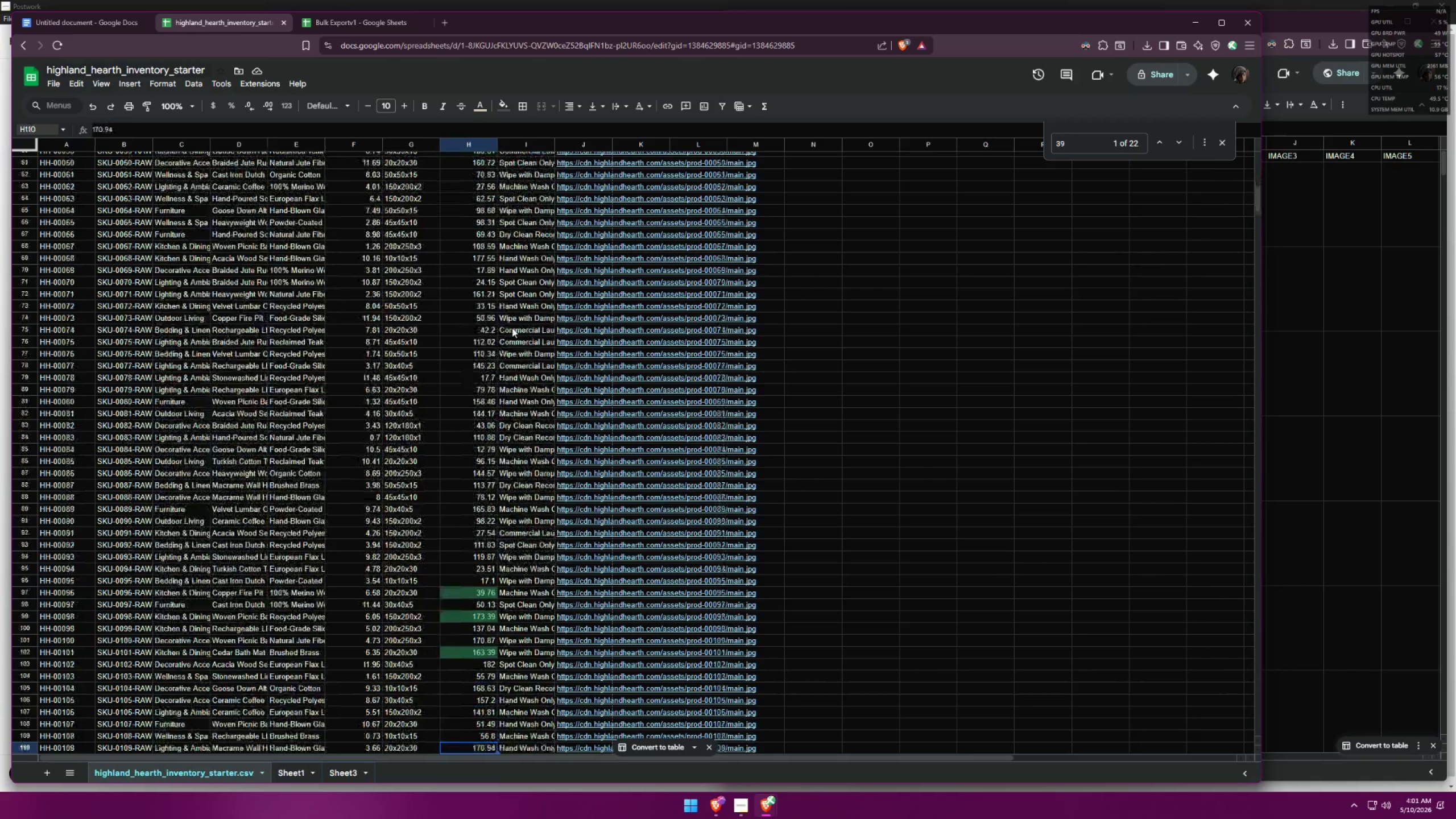 
key(ArrowDown)
 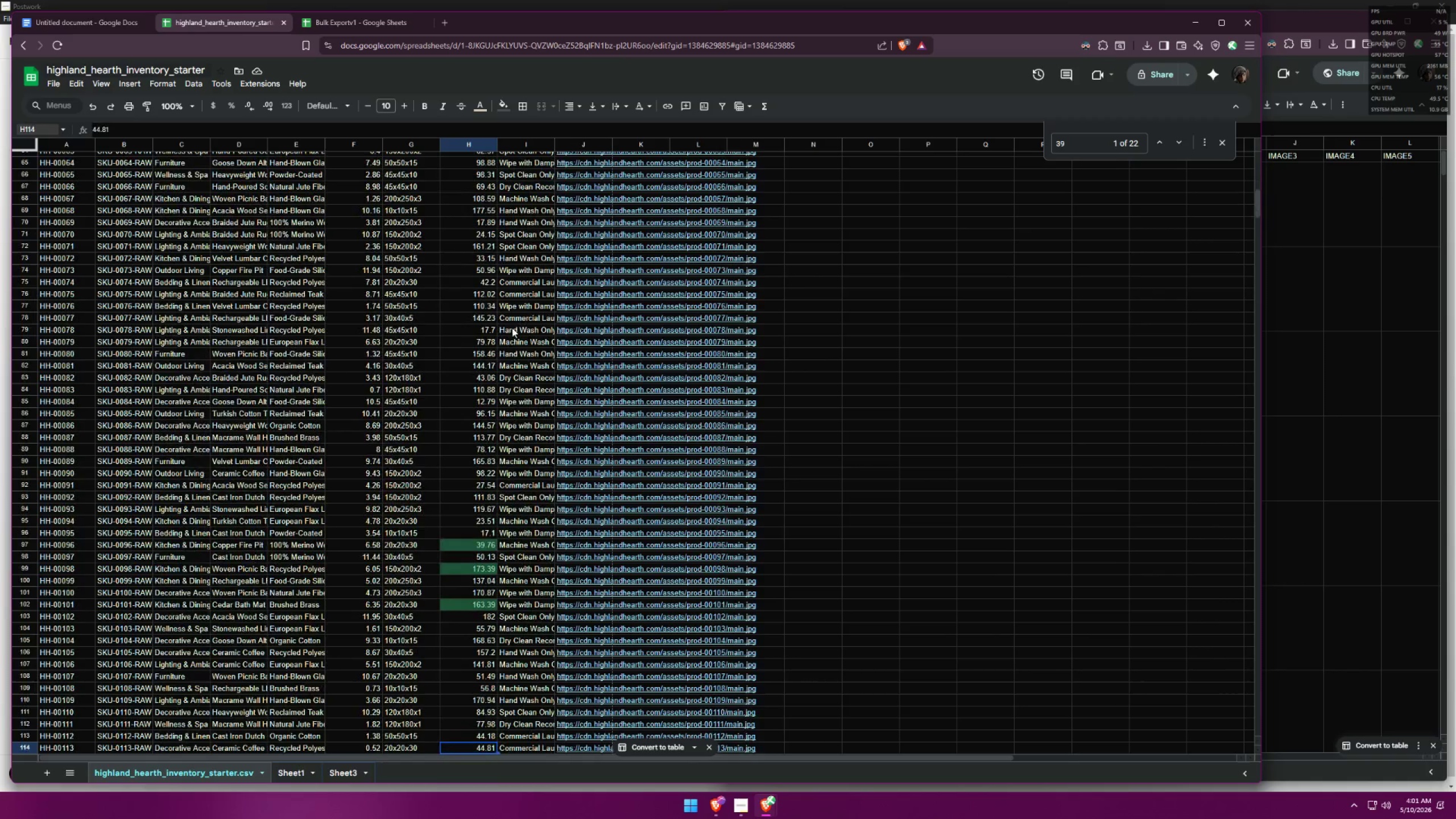 
hold_key(key=ArrowDown, duration=1.5)
 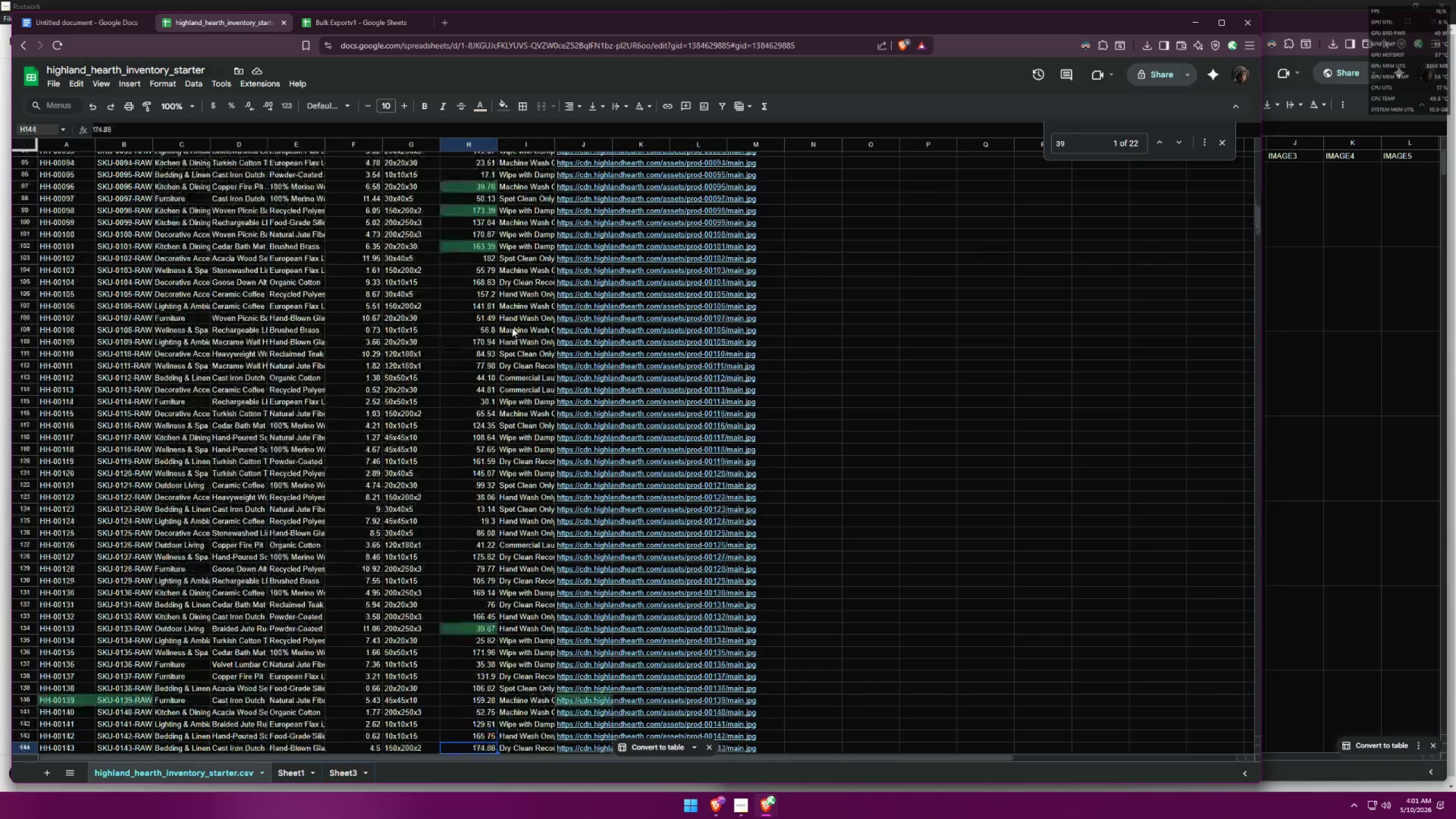 
key(ArrowDown)
 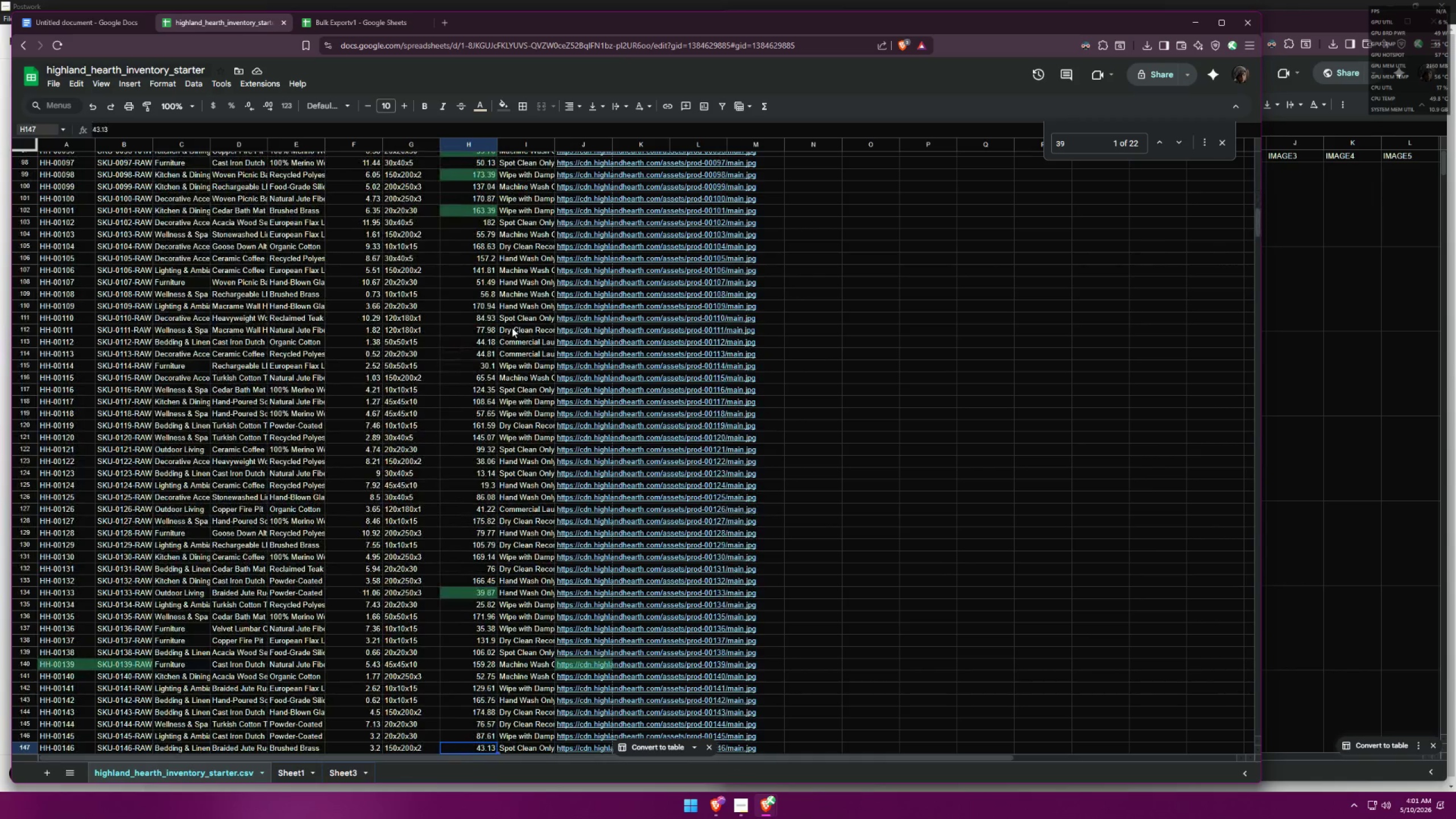 
hold_key(key=ArrowDown, duration=1.02)
 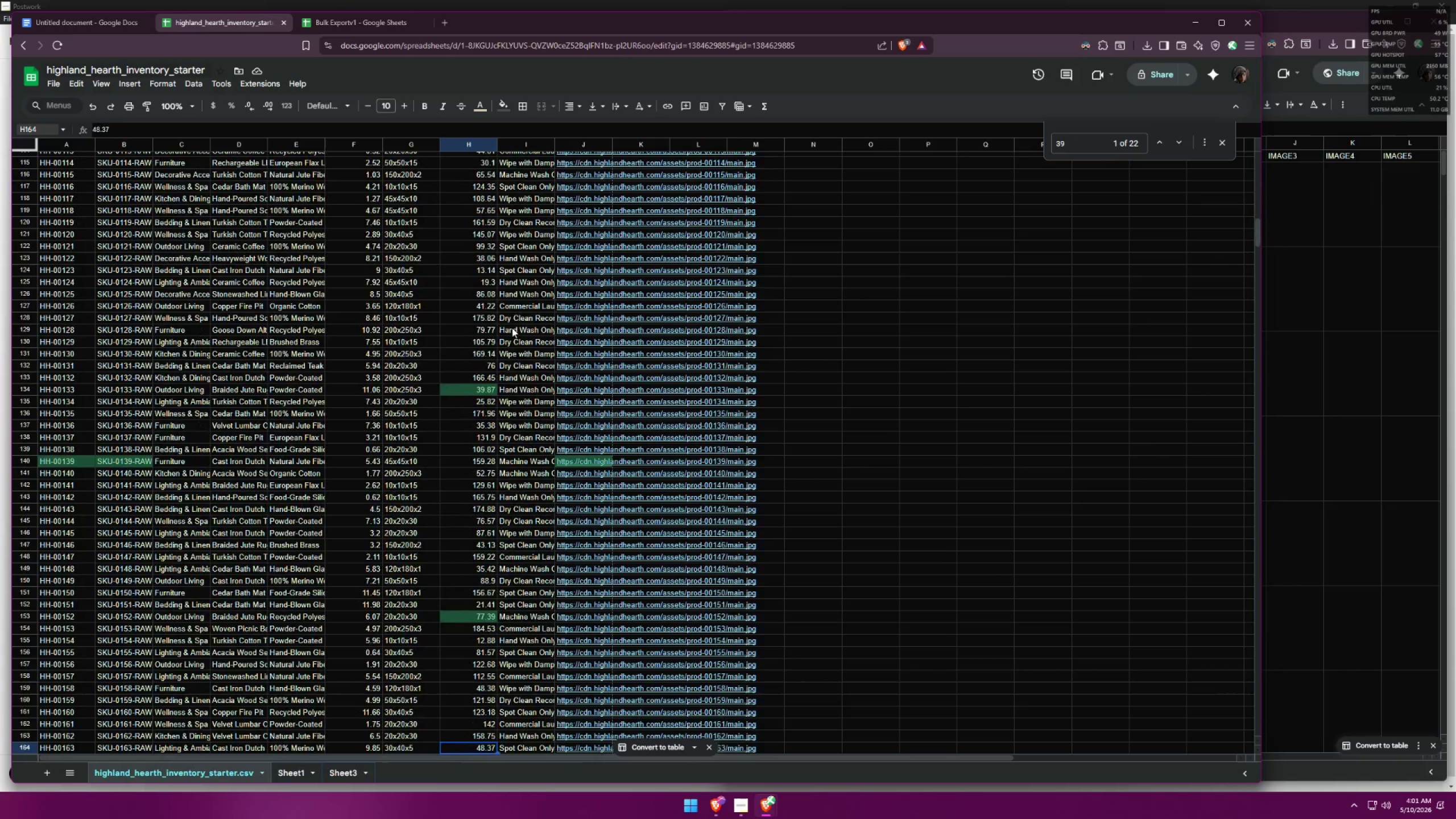 
hold_key(key=ArrowDown, duration=1.5)
 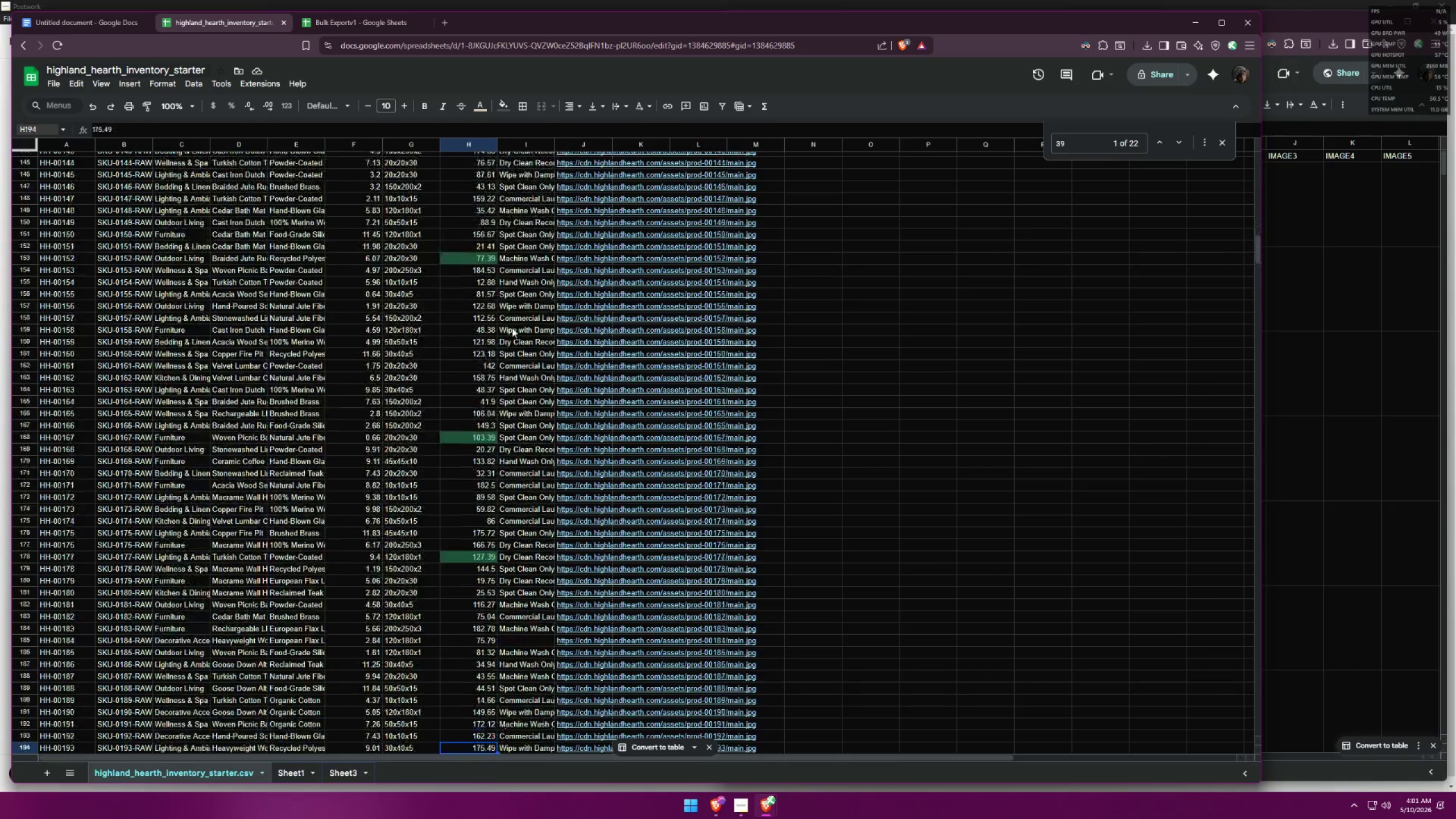 
key(ArrowDown)
 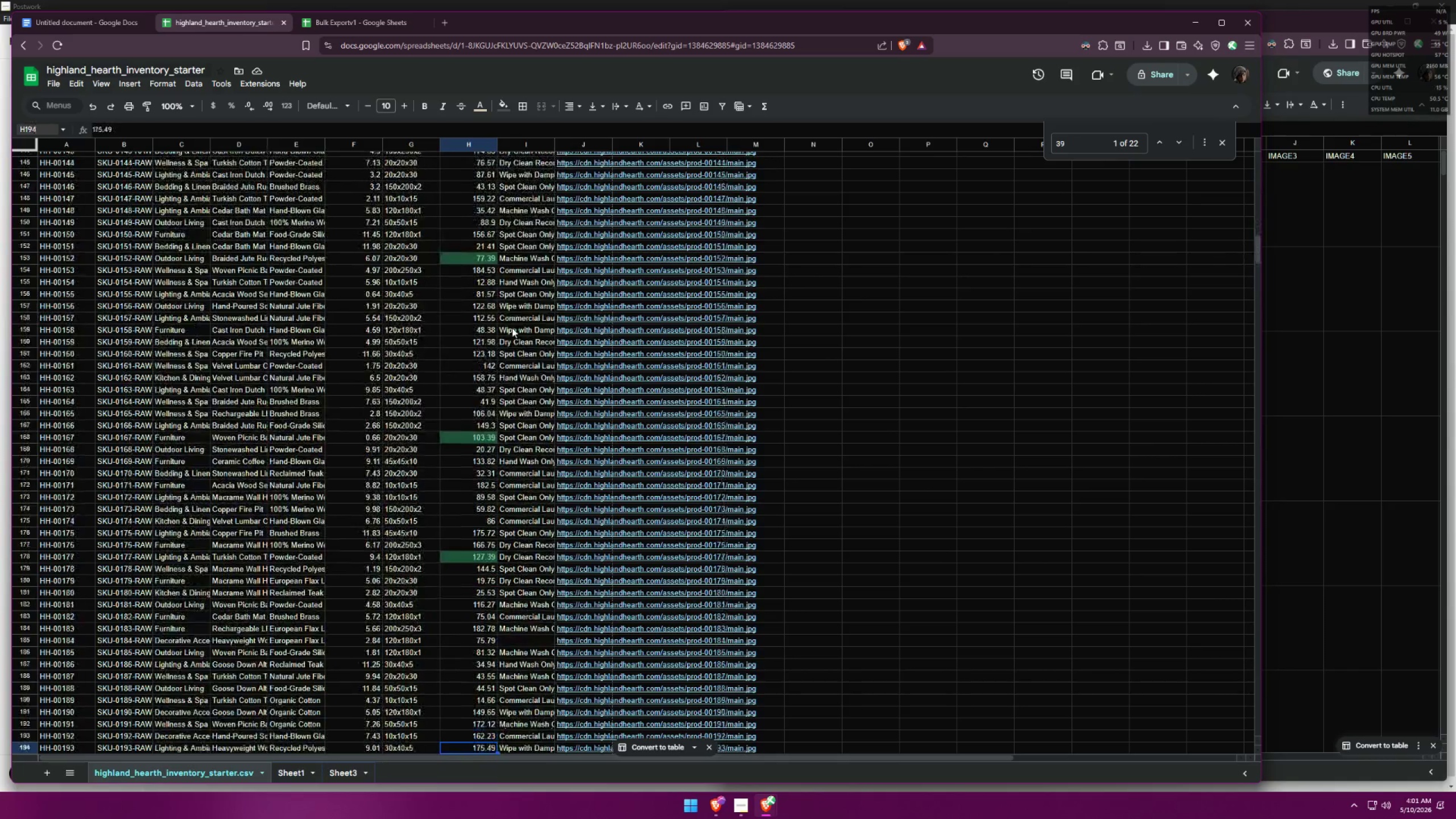 
key(ArrowDown)
 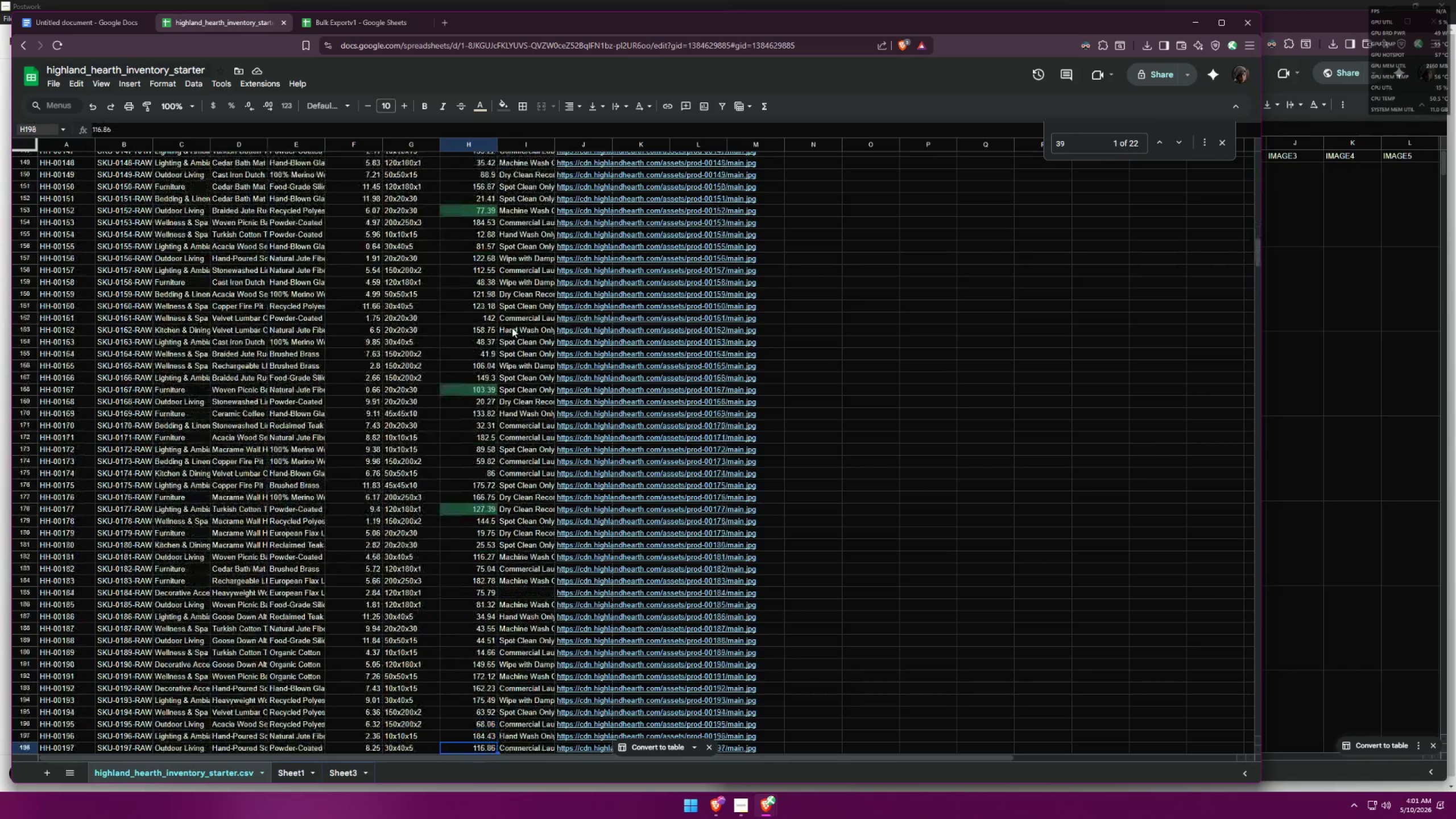 
key(ArrowDown)
 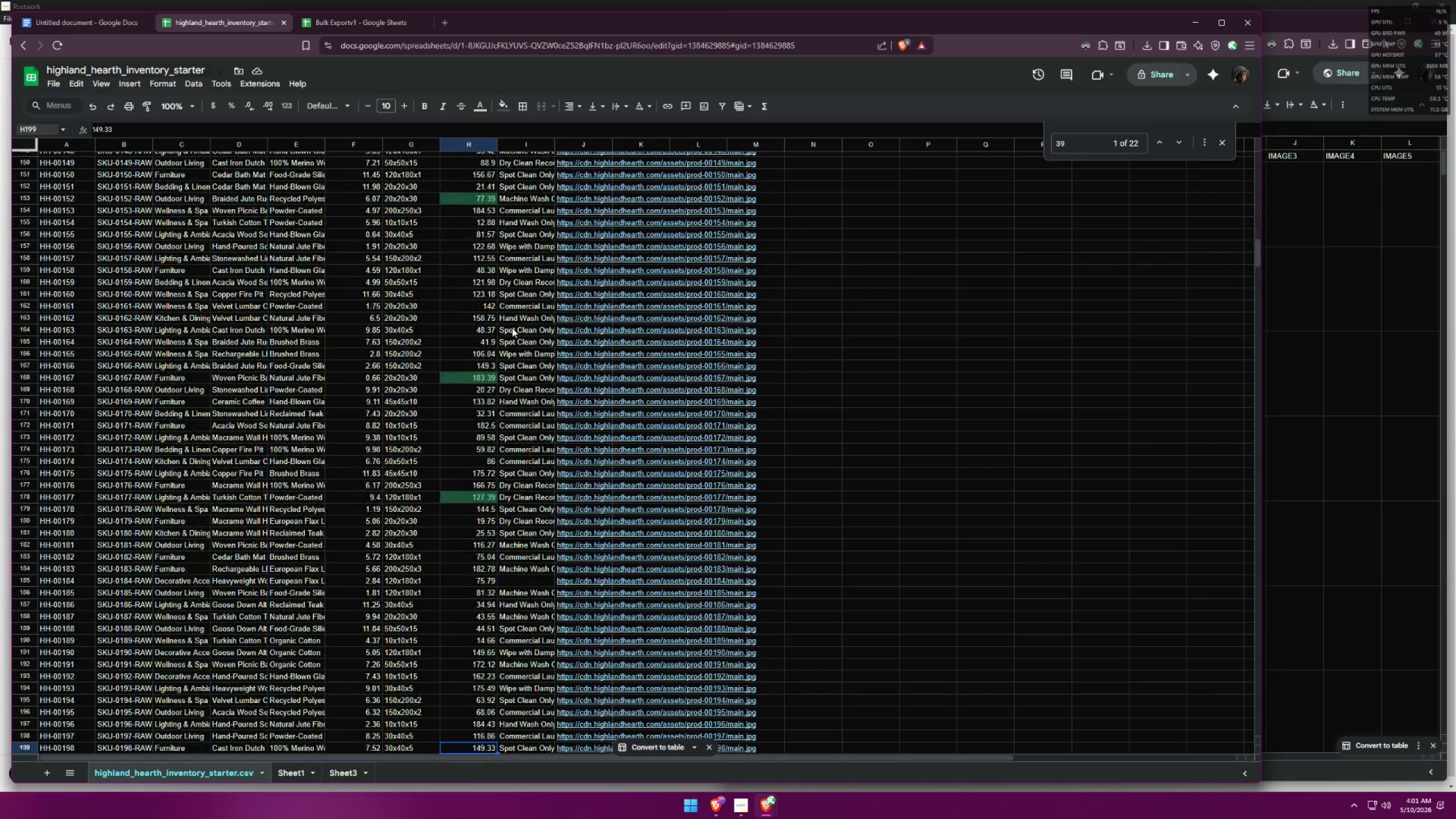 
hold_key(key=ArrowDown, duration=0.97)
 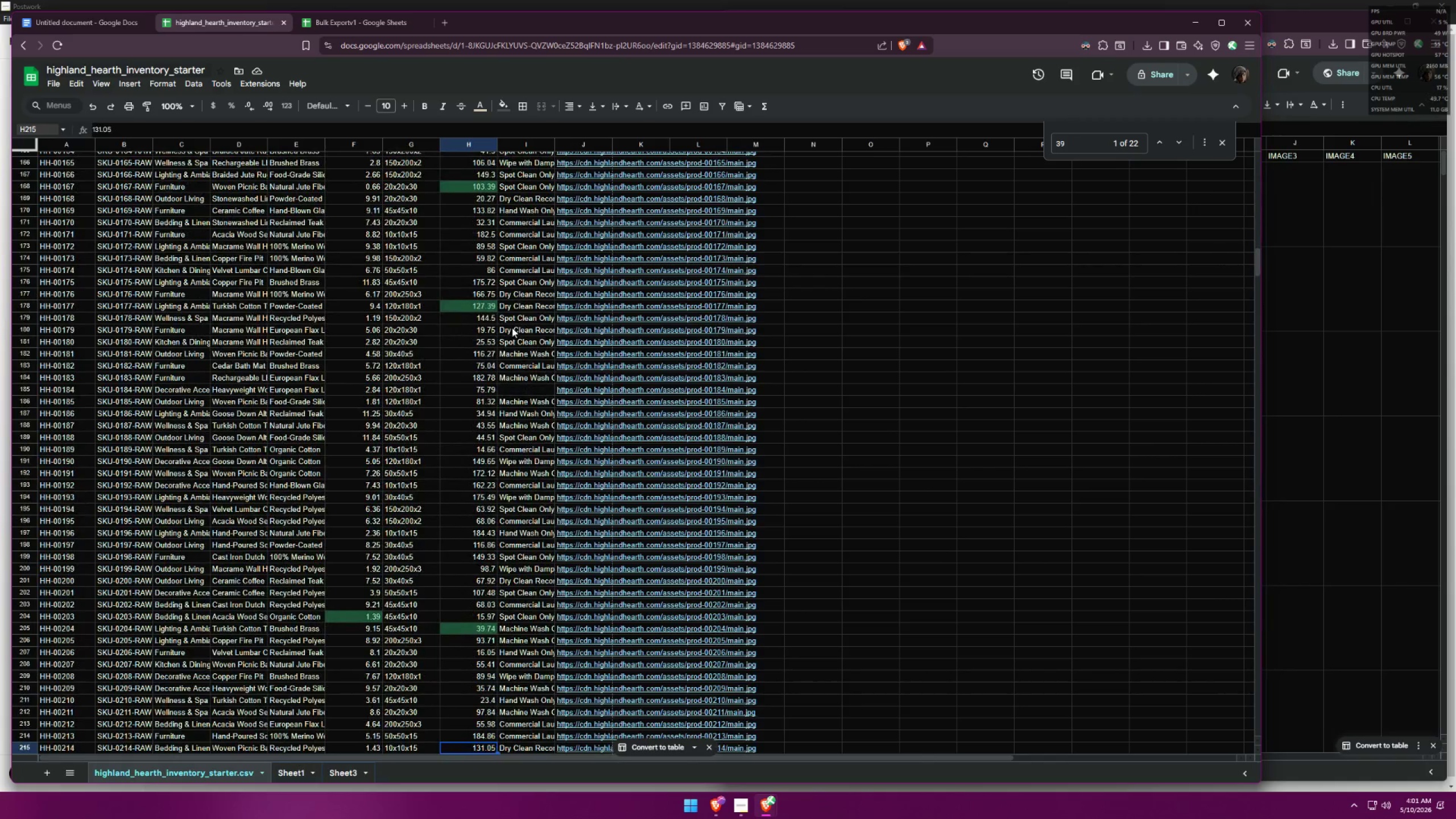 
hold_key(key=ArrowDown, duration=1.5)
 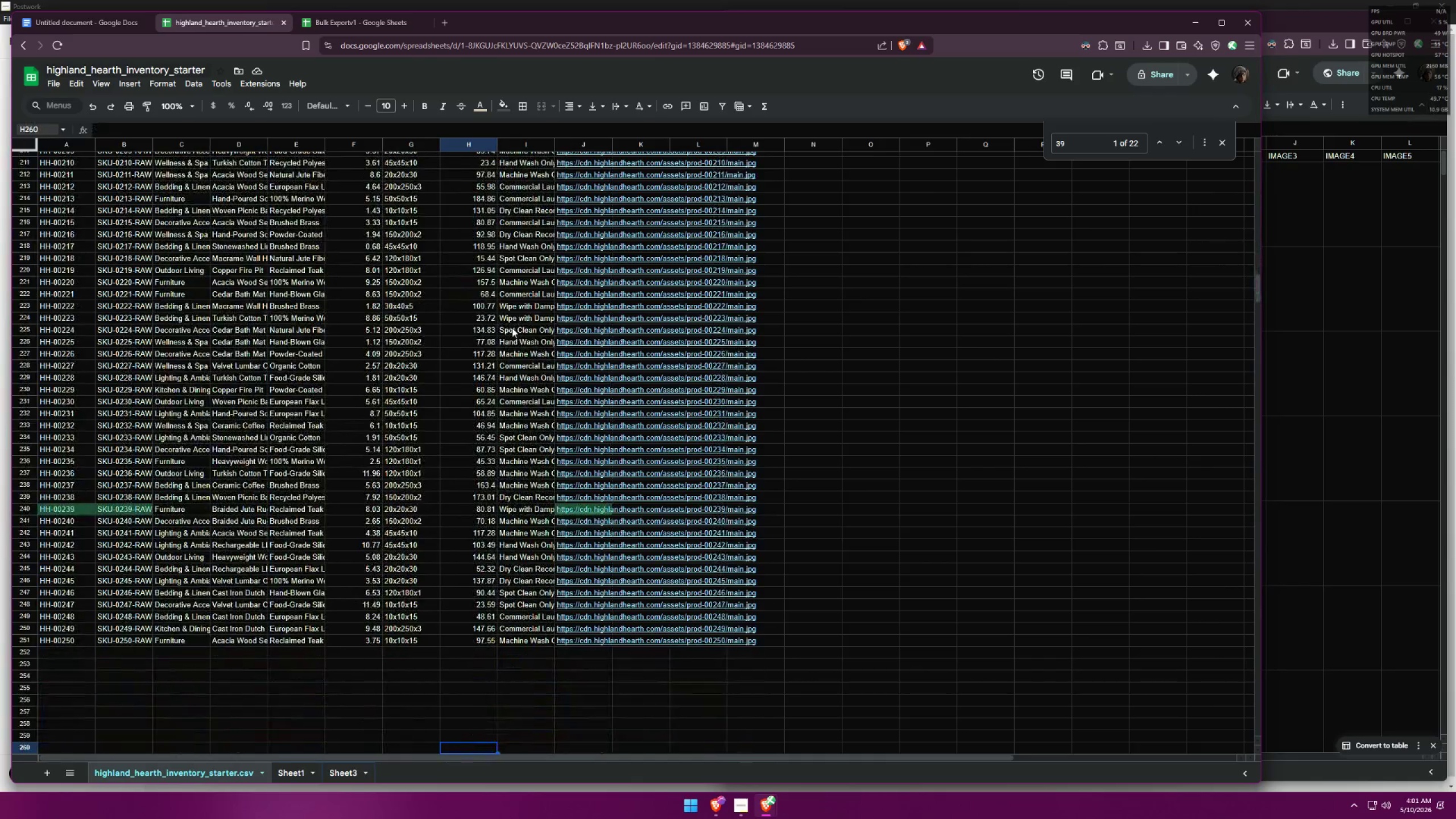 
hold_key(key=ArrowDown, duration=0.45)
 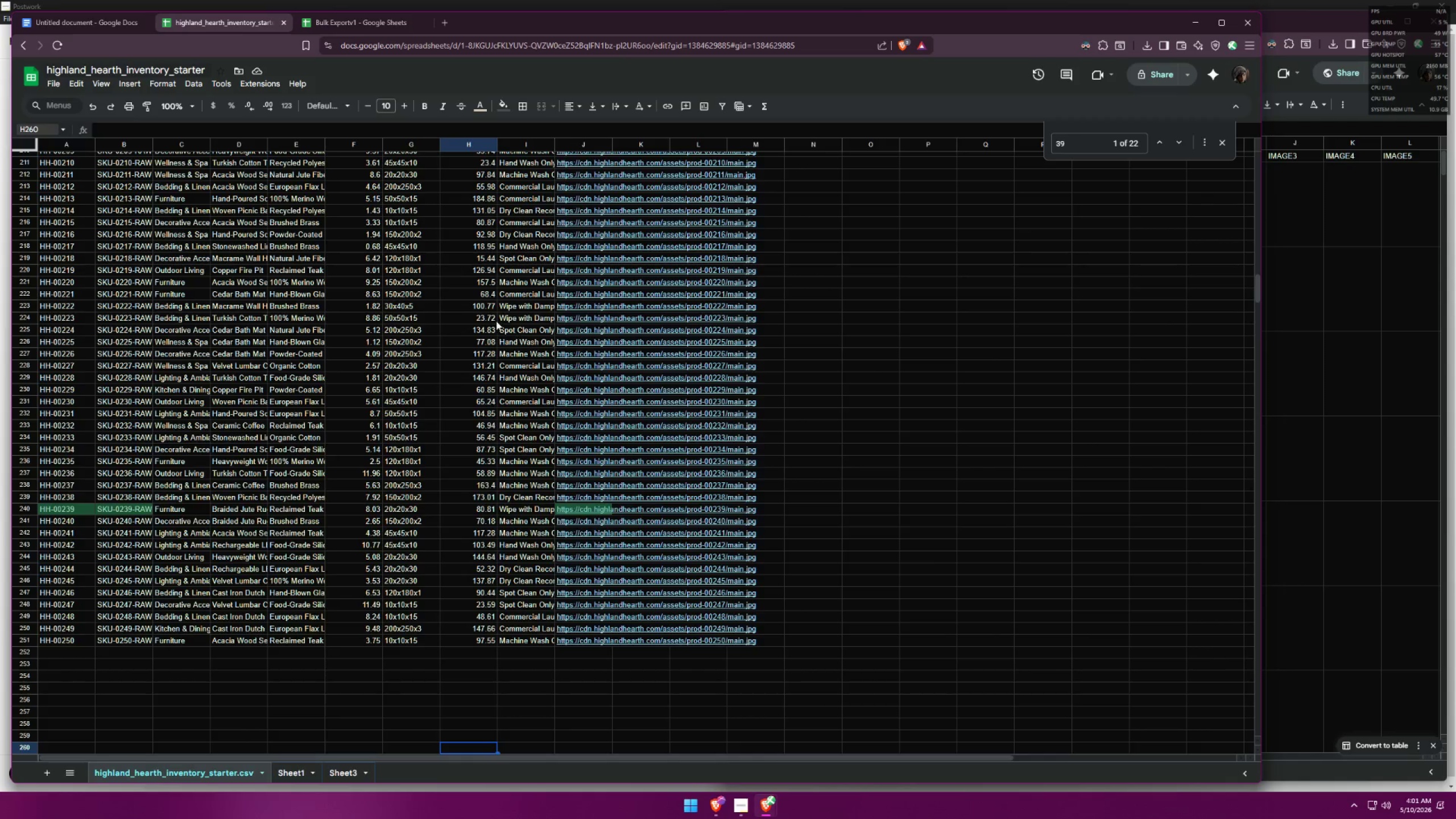 
scroll: coordinate [495, 320], scroll_direction: up, amount: 46.0
 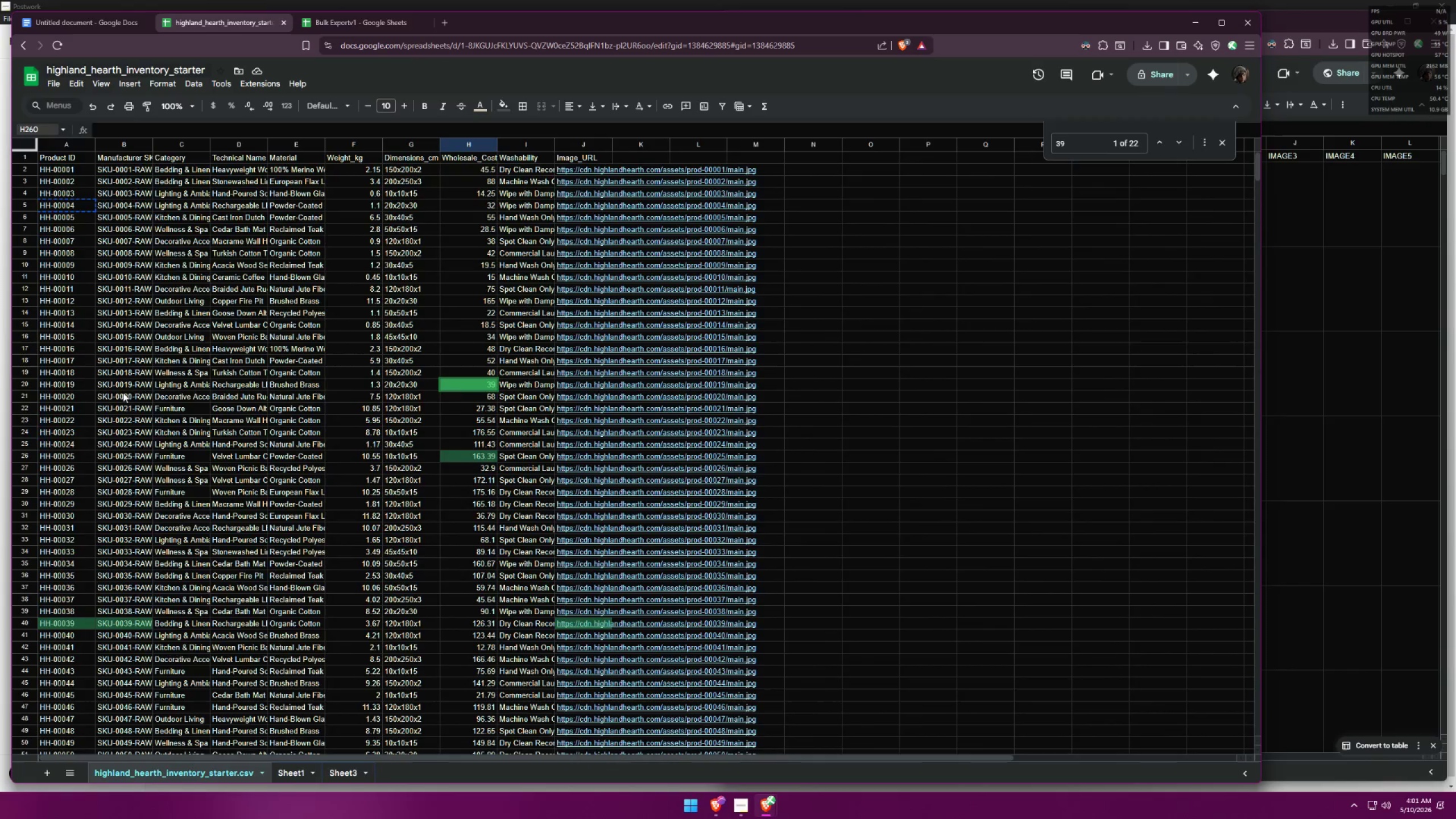 
left_click([26, 382])
 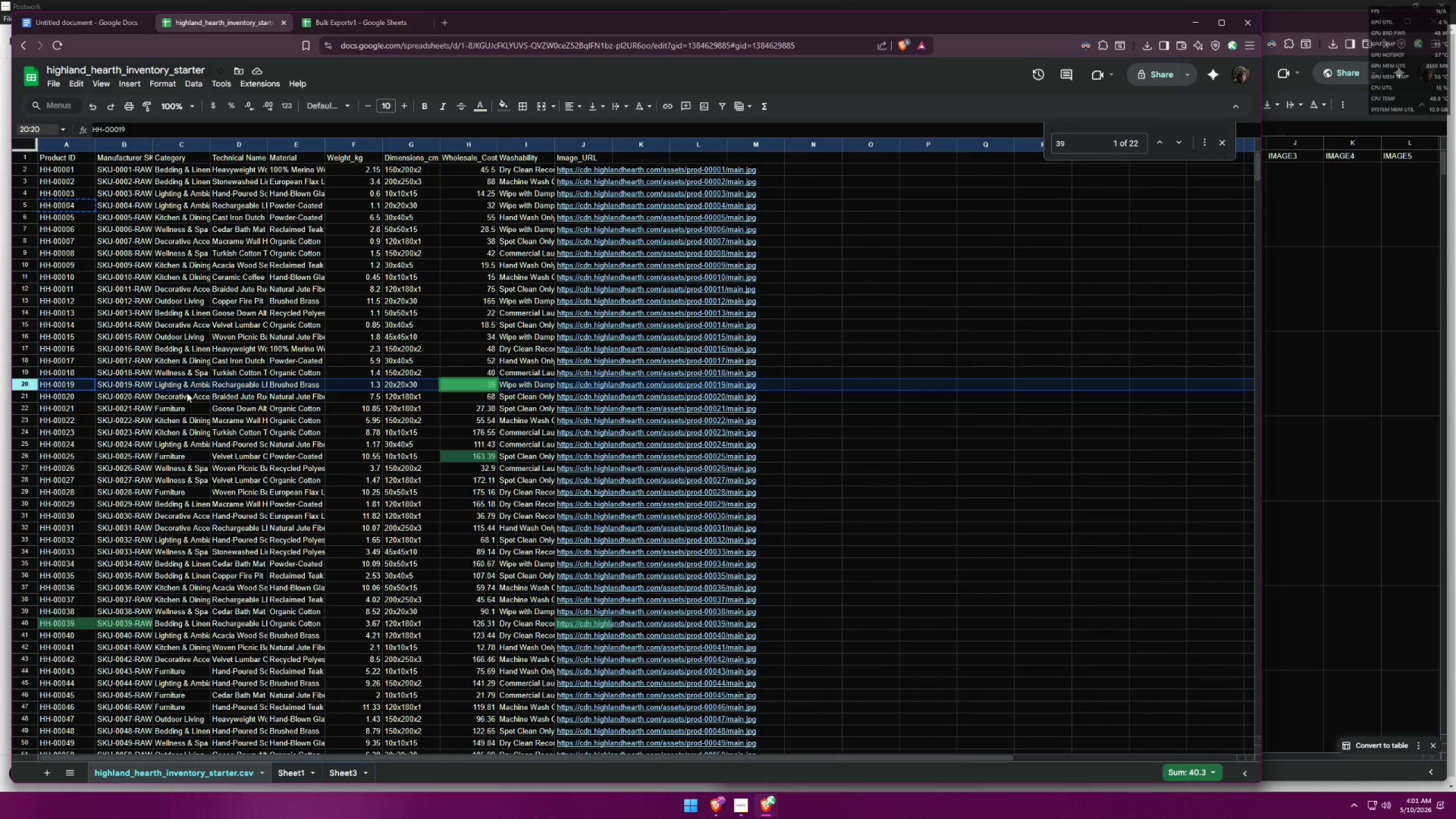 
key(Control+ControlLeft)
 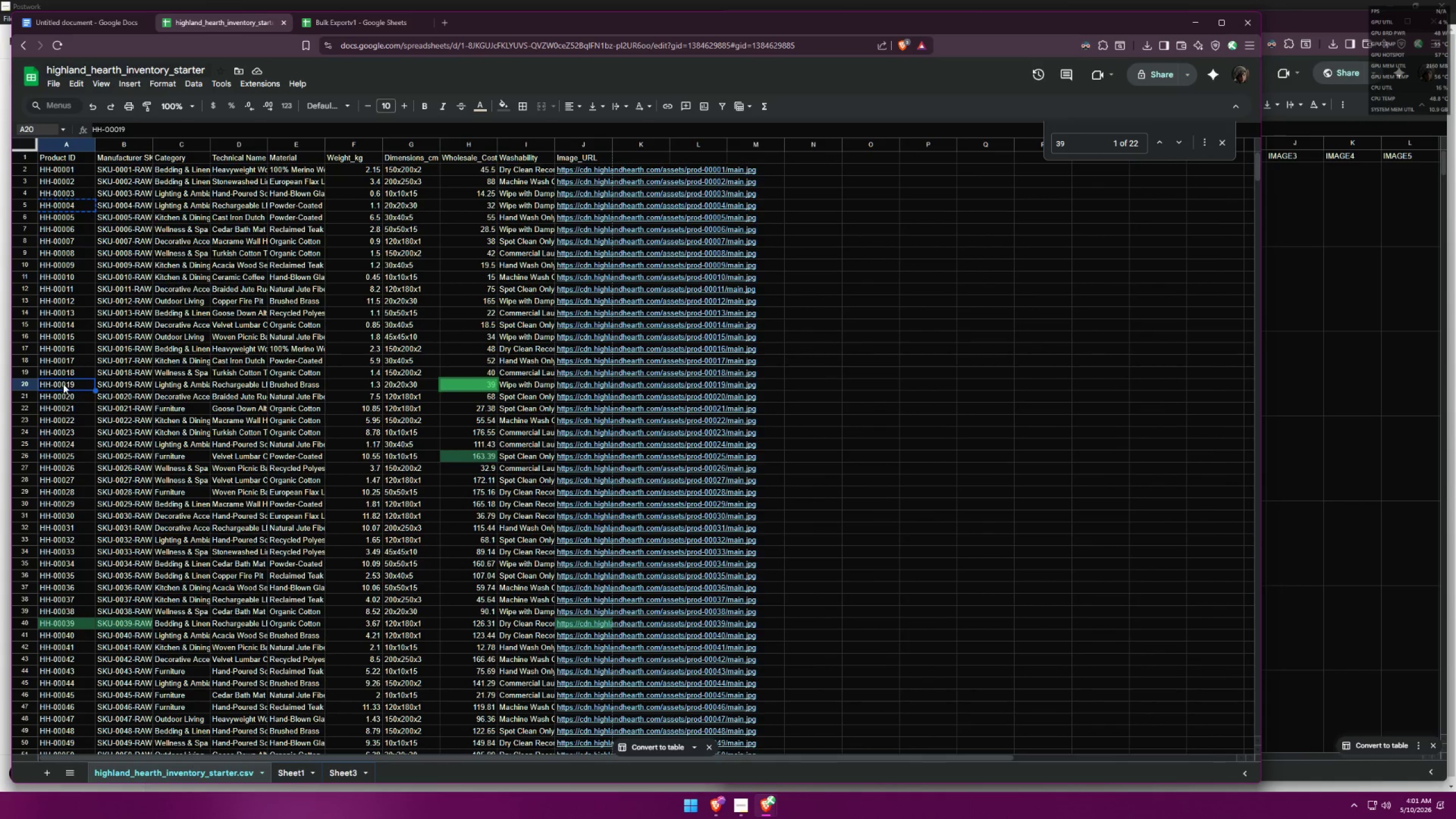 
key(Control+C)
 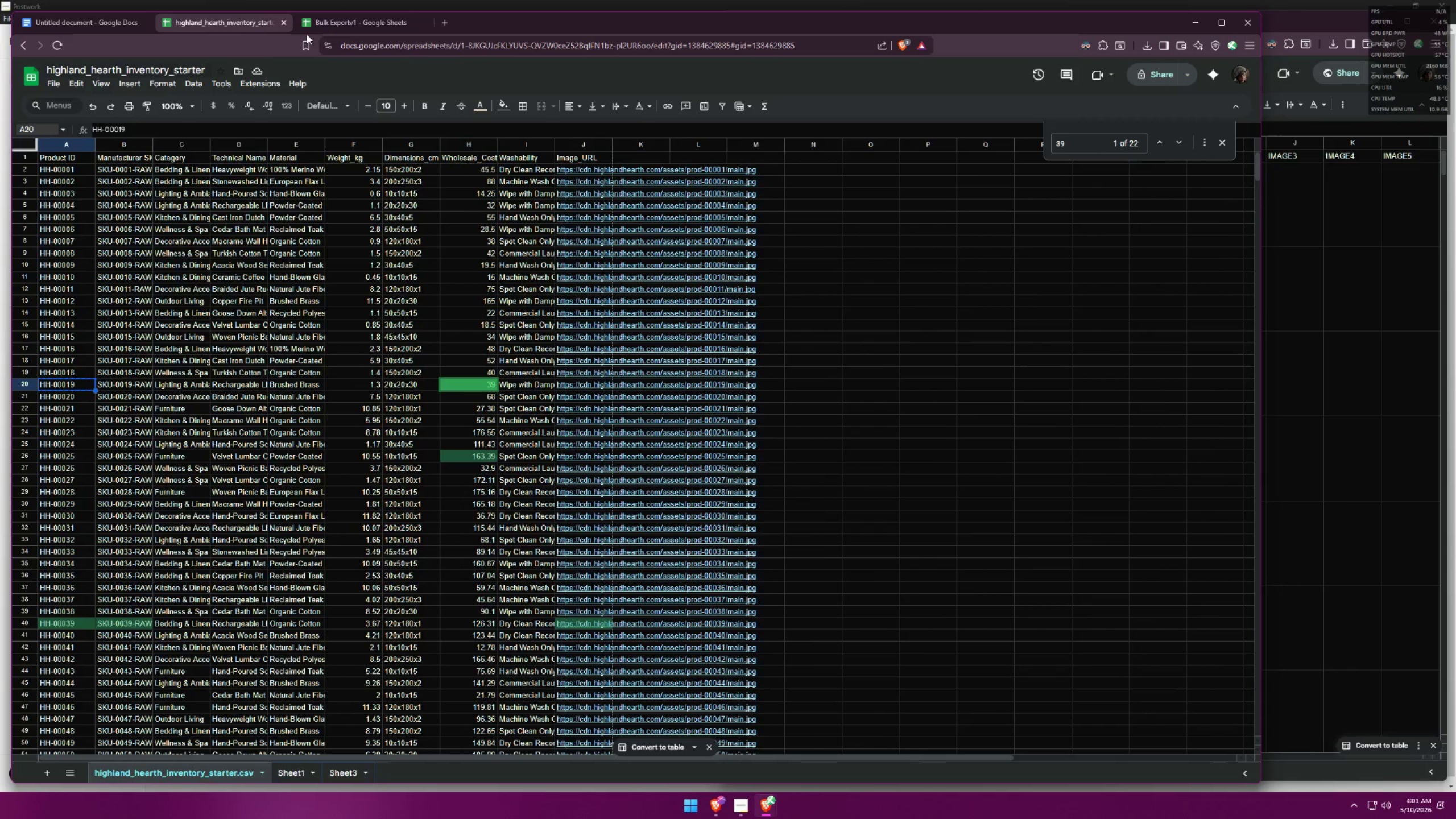 
left_click([359, 22])
 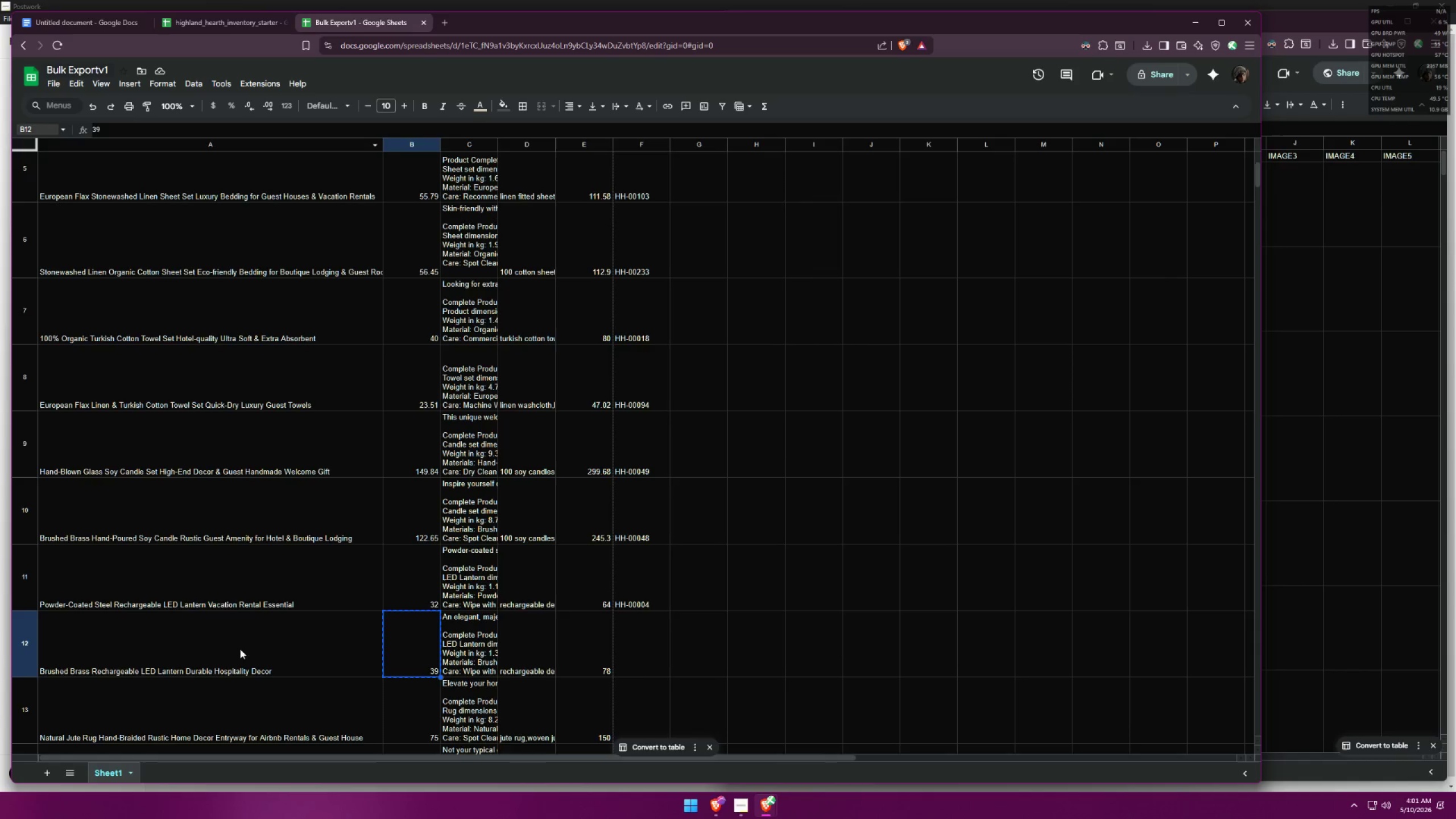 
left_click([642, 653])
 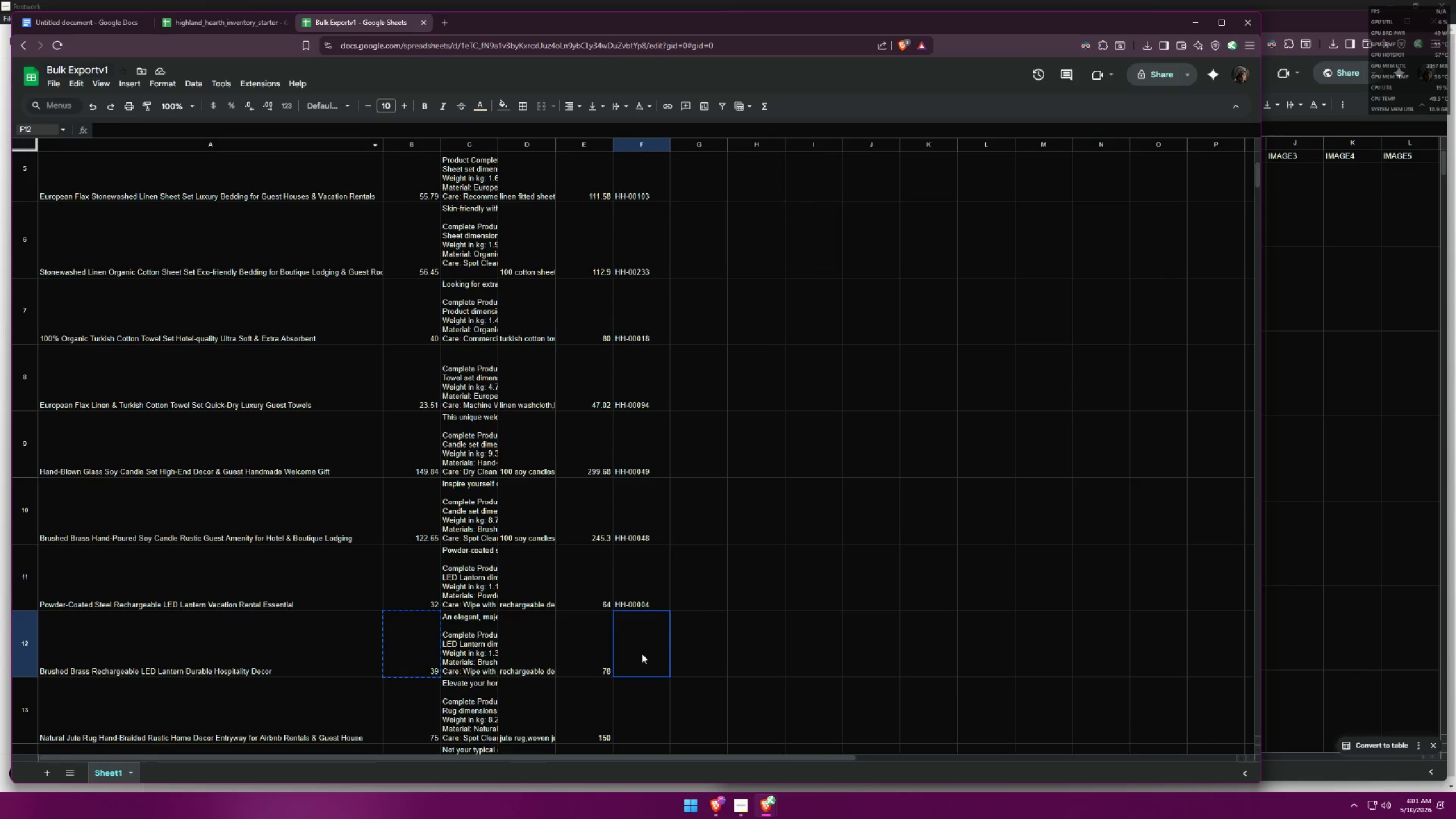 
key(Control+ControlLeft)
 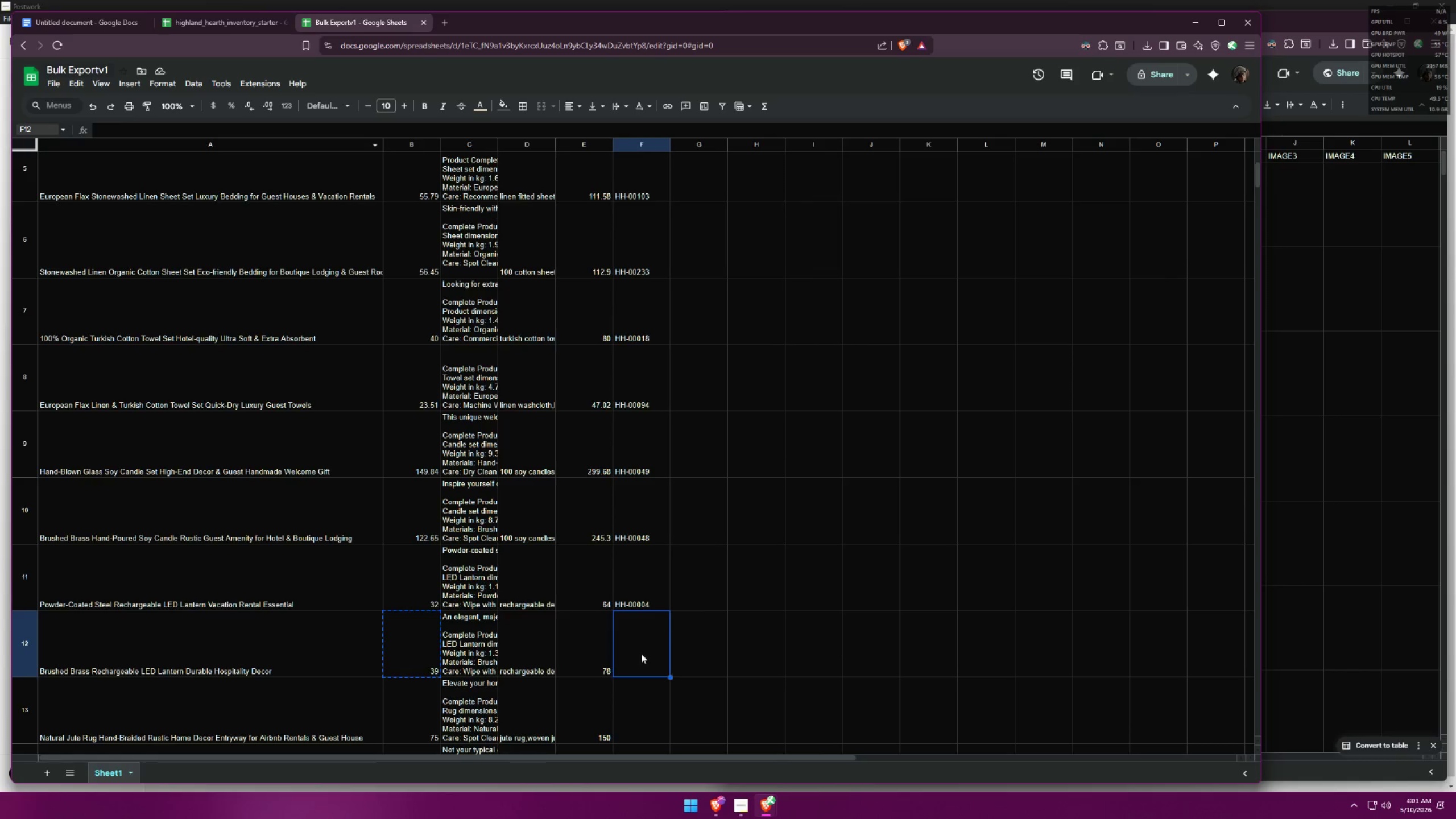 
key(Control+V)
 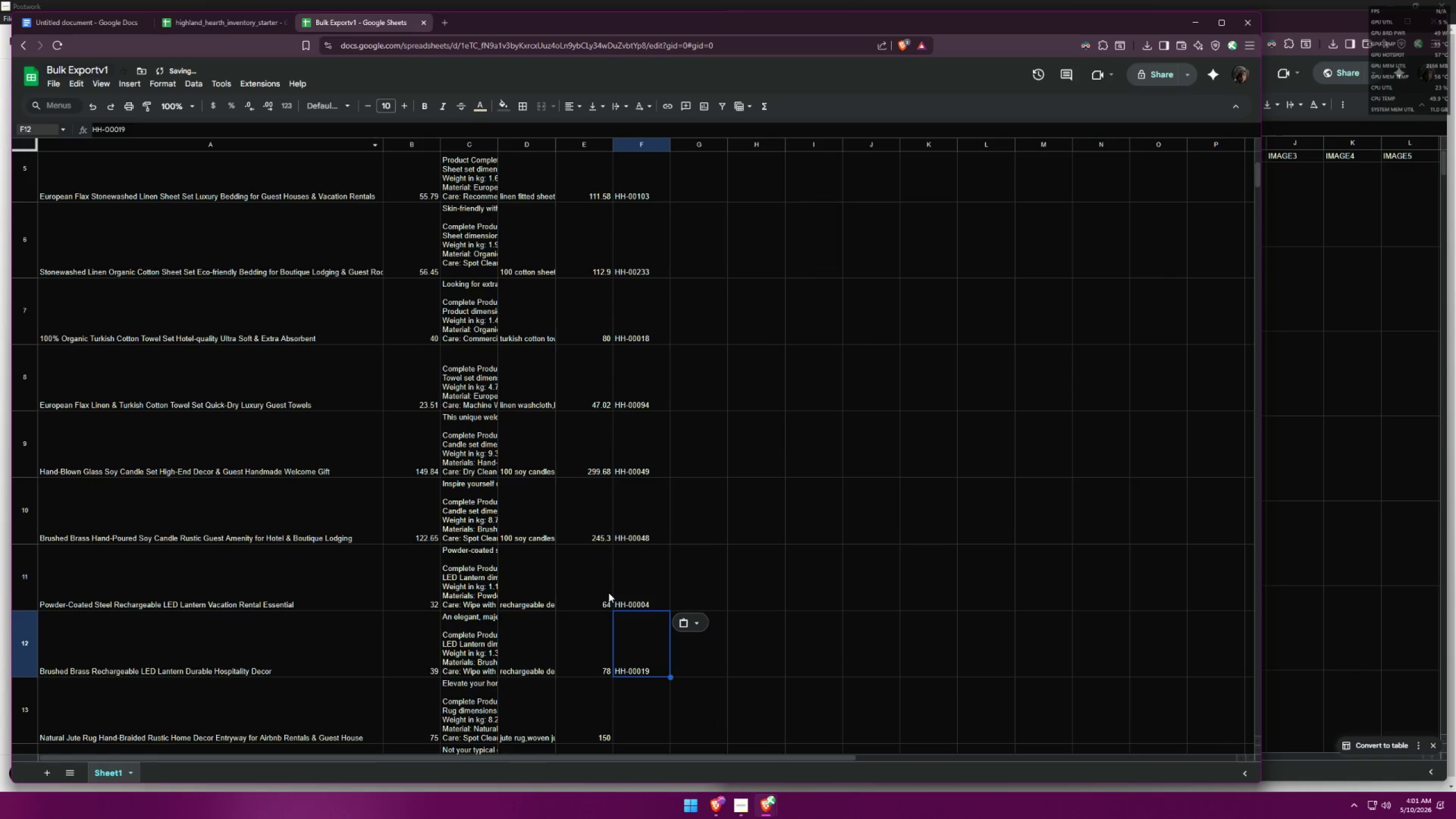 
scroll: coordinate [626, 574], scroll_direction: down, amount: 8.0
 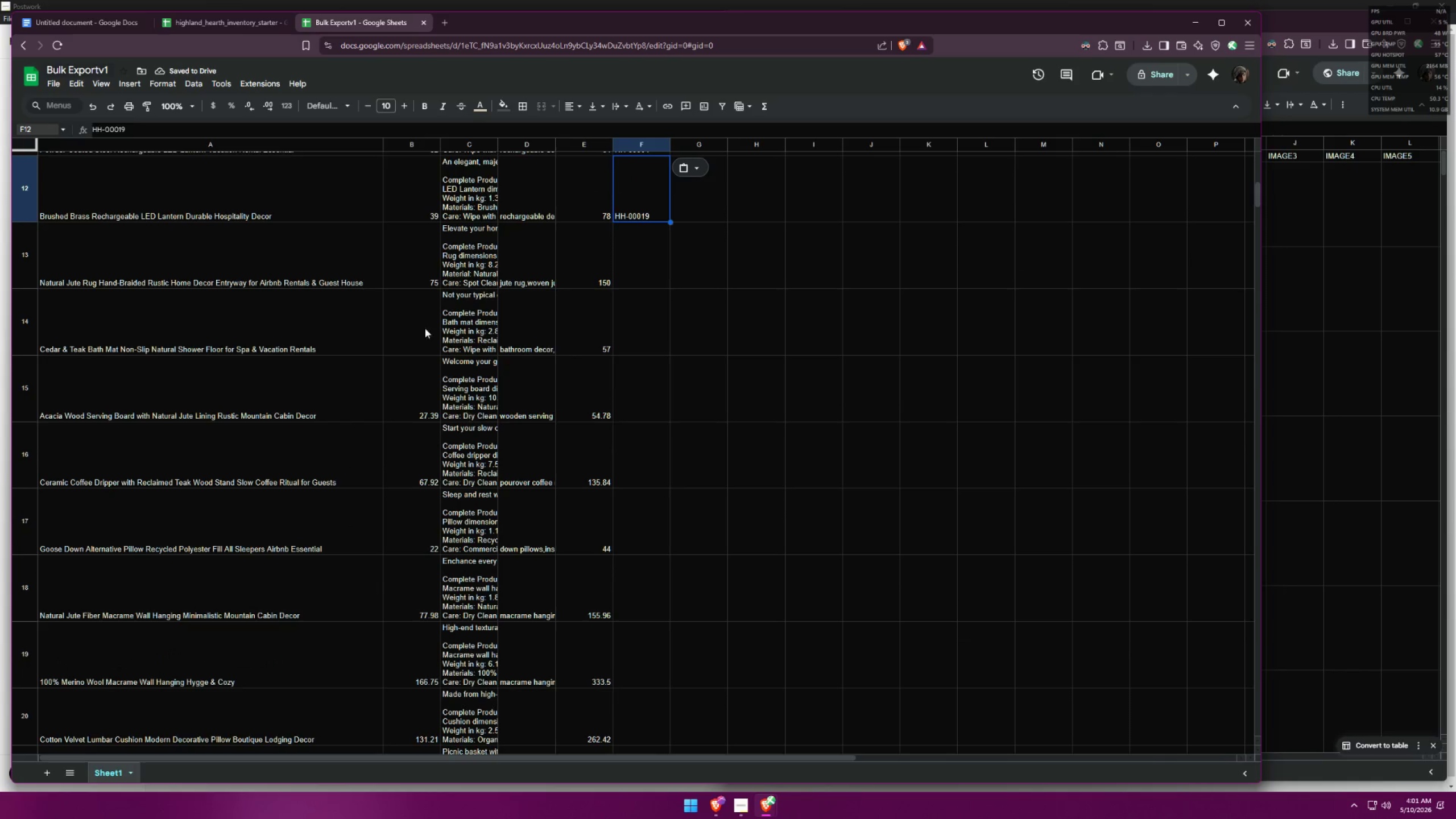 
left_click([401, 276])
 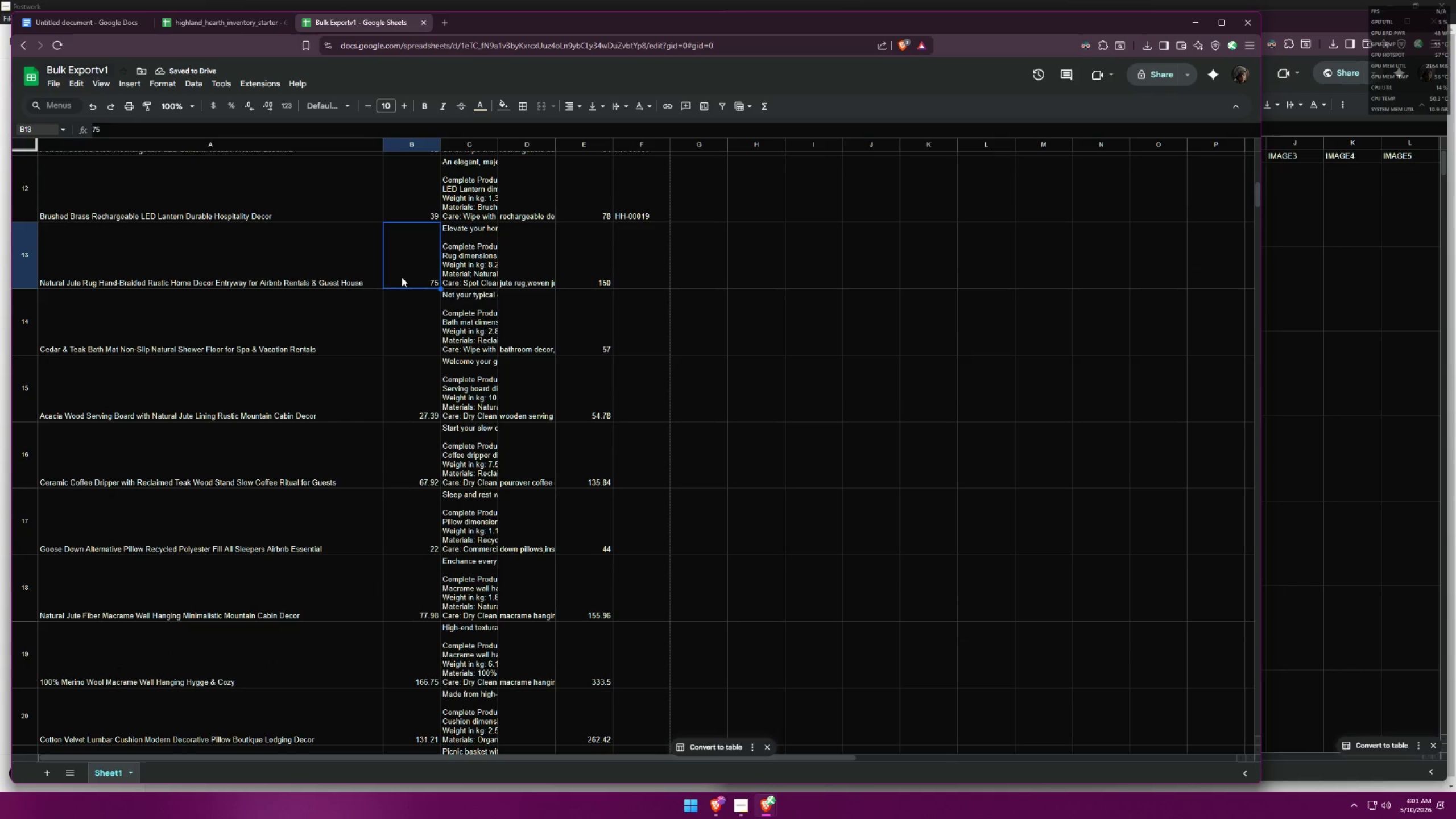 
key(Control+C)
 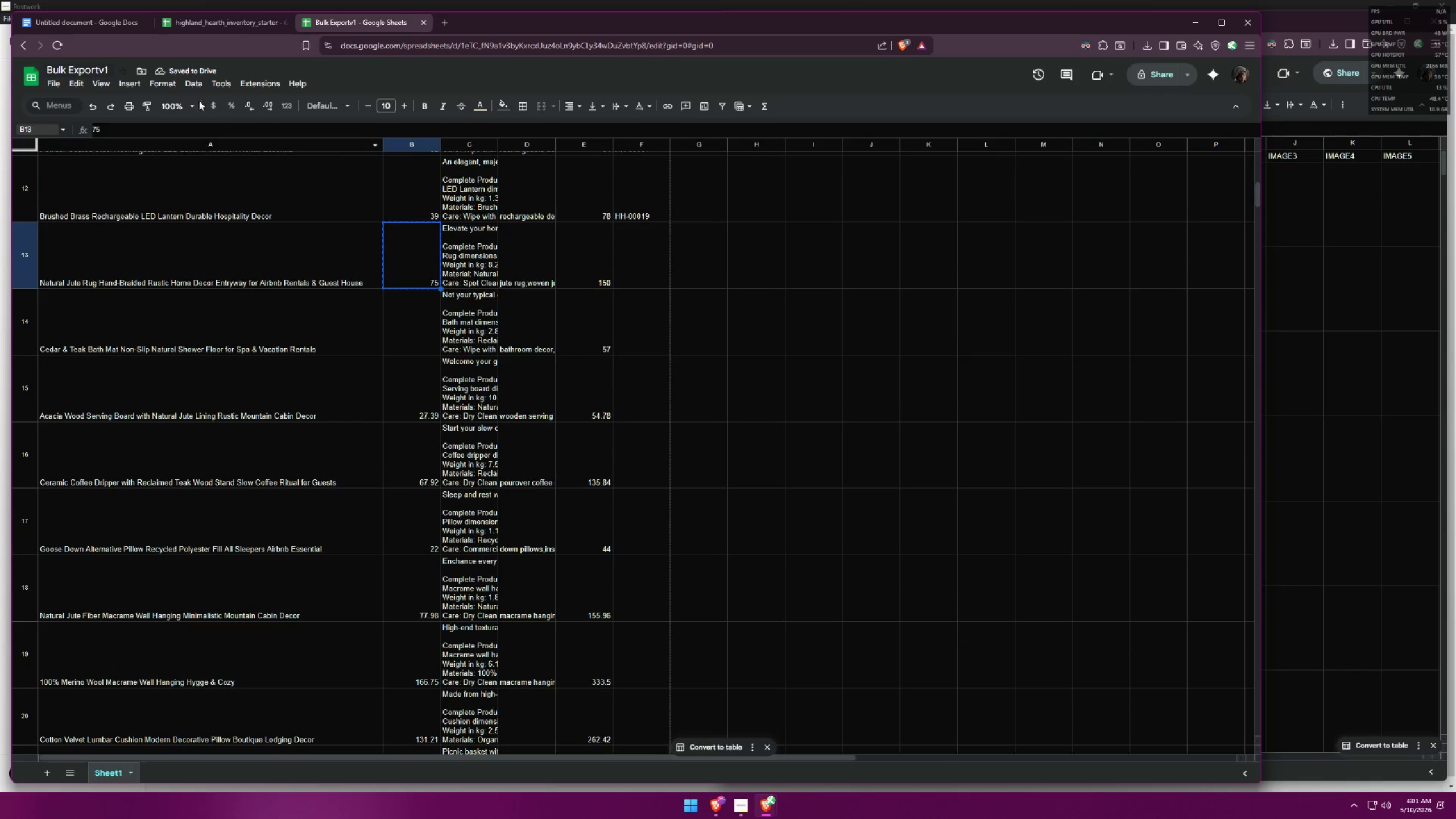 
left_click([216, 18])
 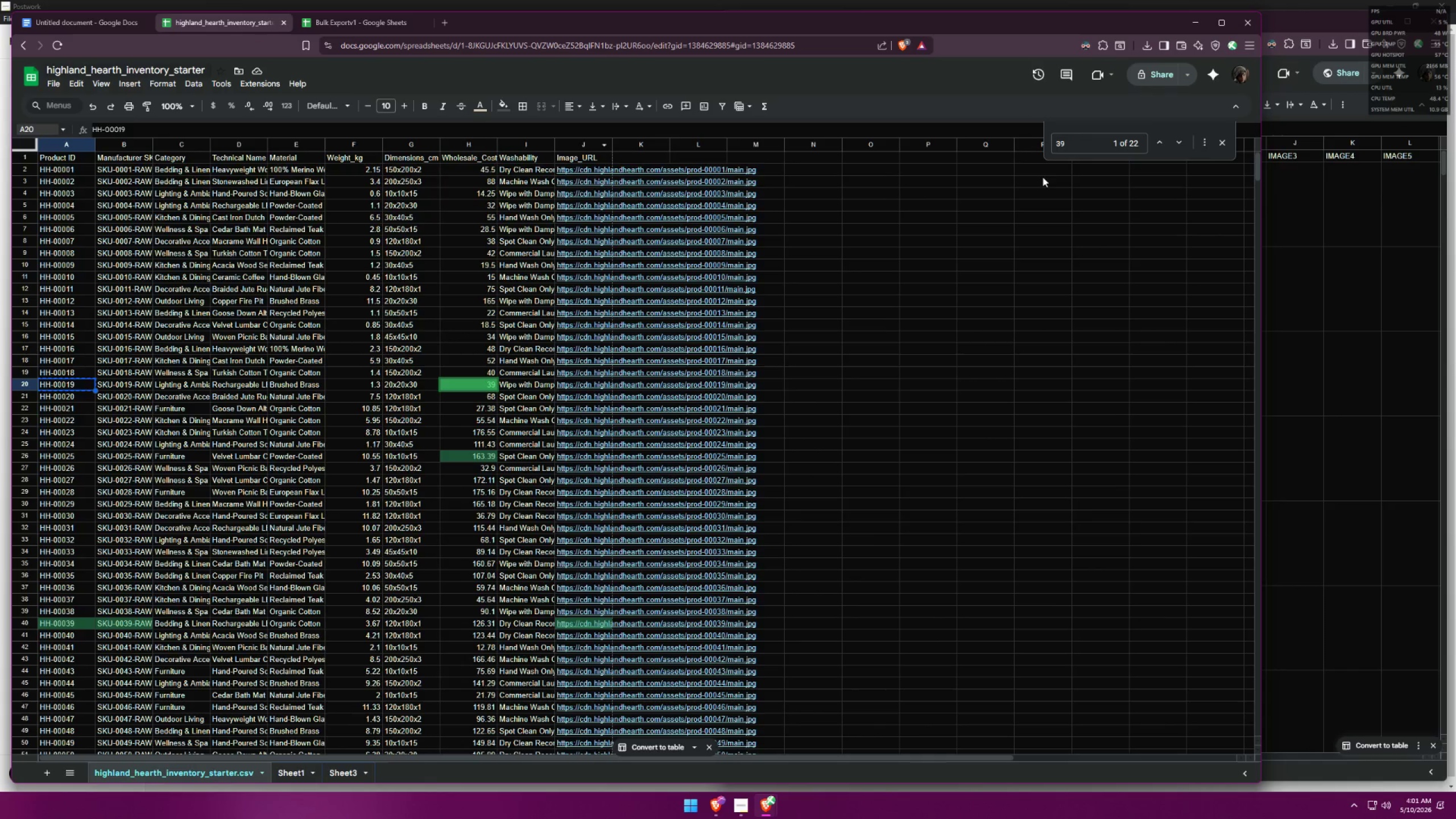 
left_click_drag(start_coordinate=[1076, 142], to_coordinate=[1012, 134])
 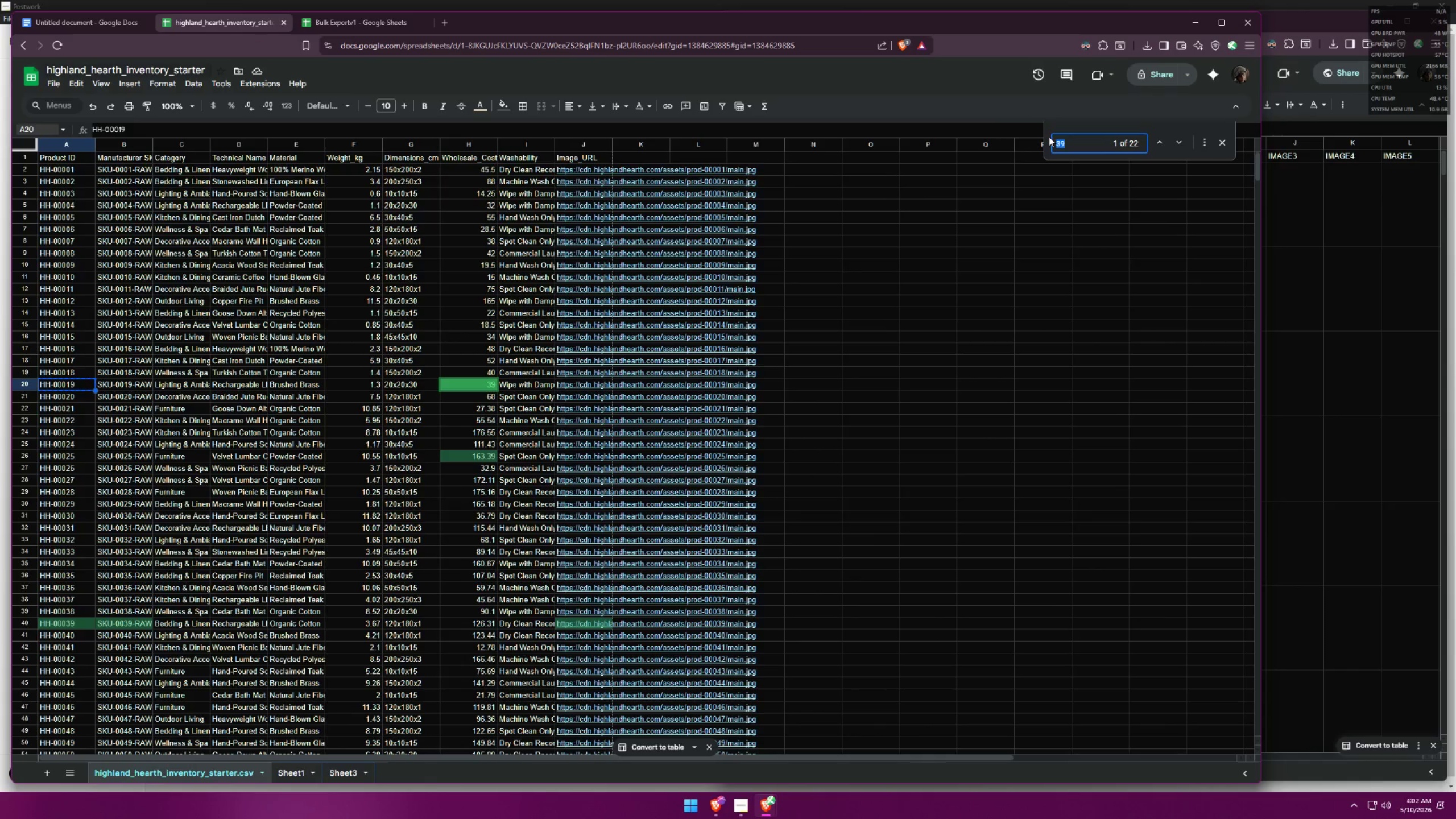 
key(Control+ControlLeft)
 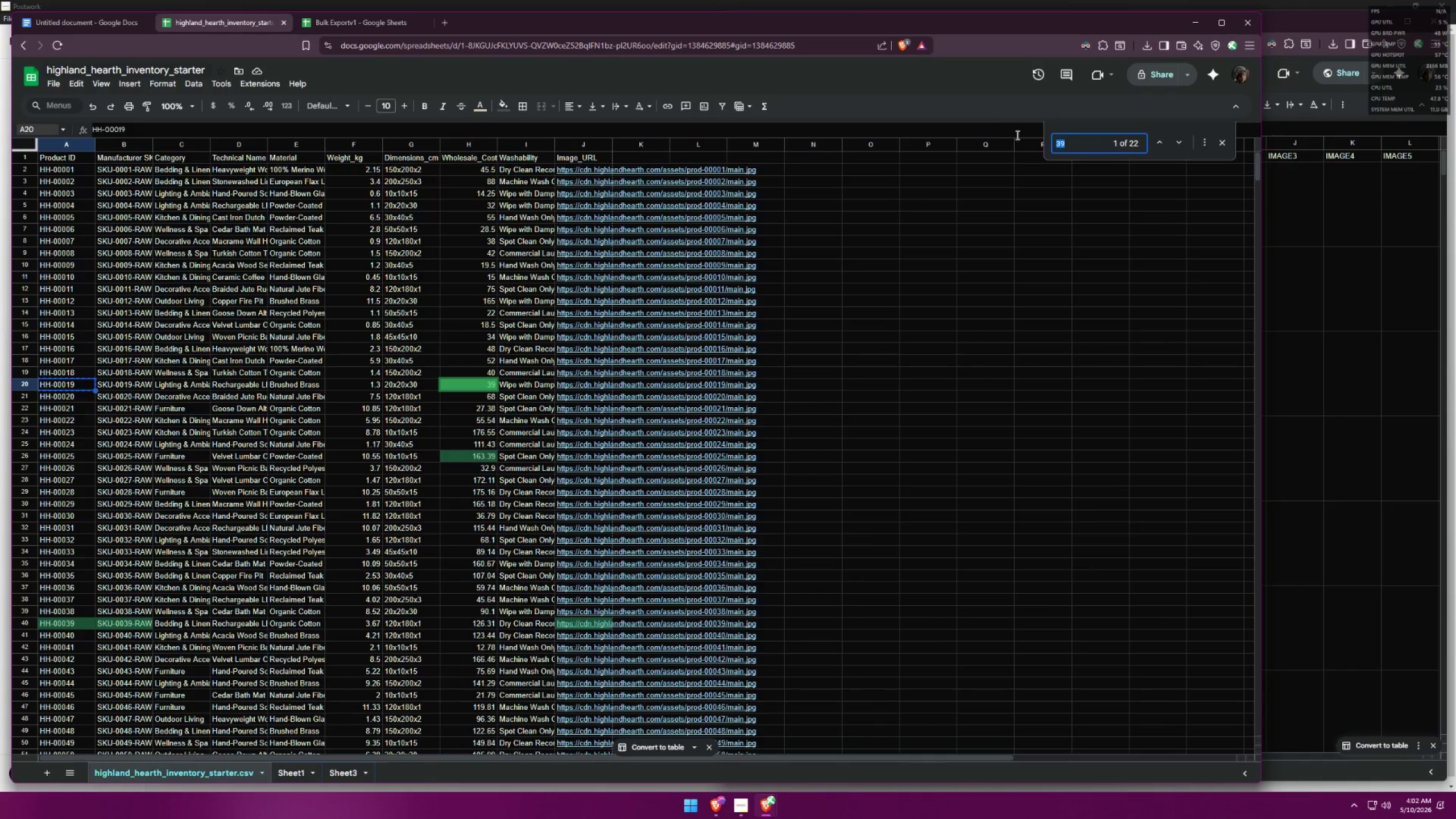 
key(Control+V)
 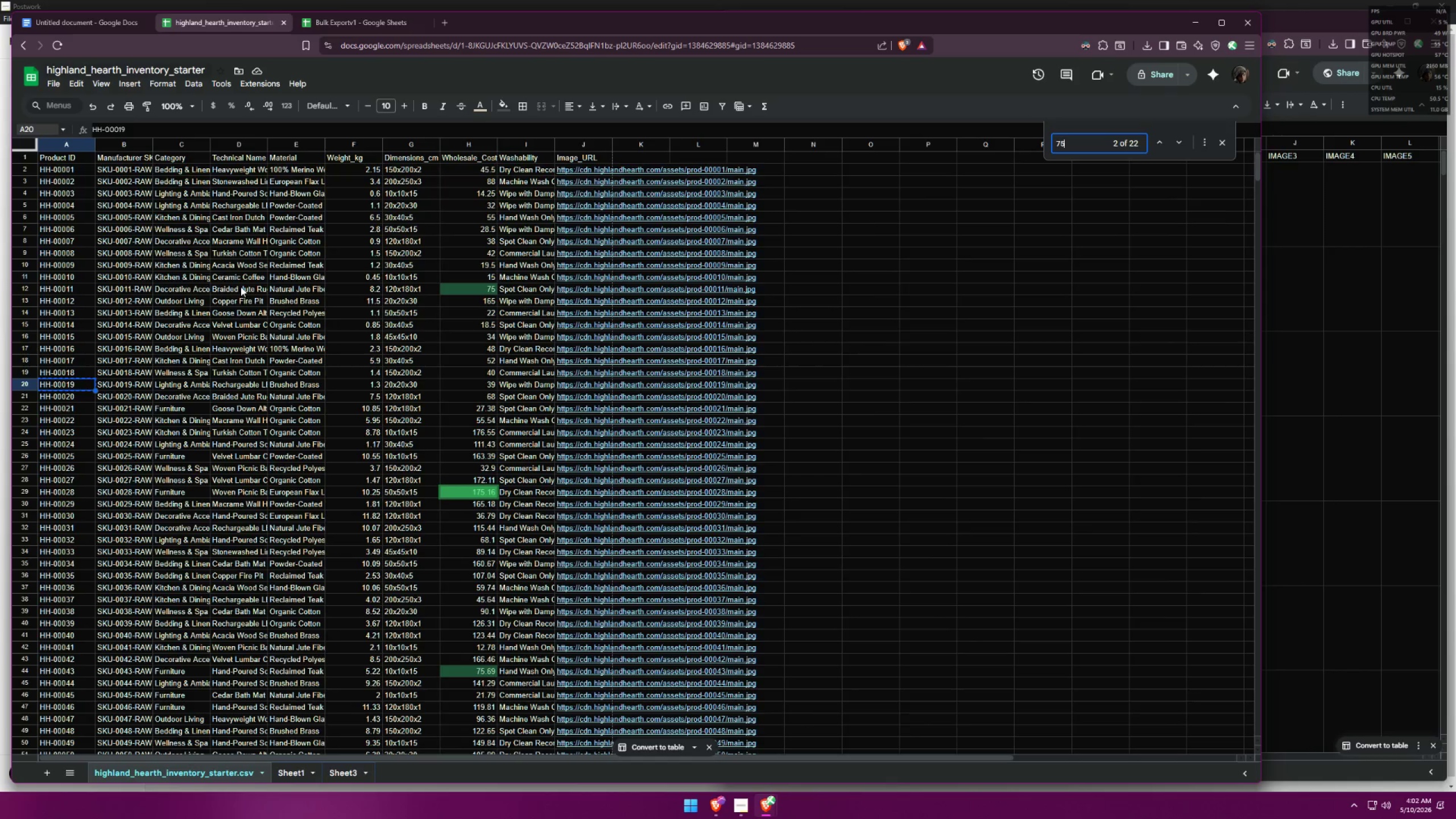 
left_click([26, 289])
 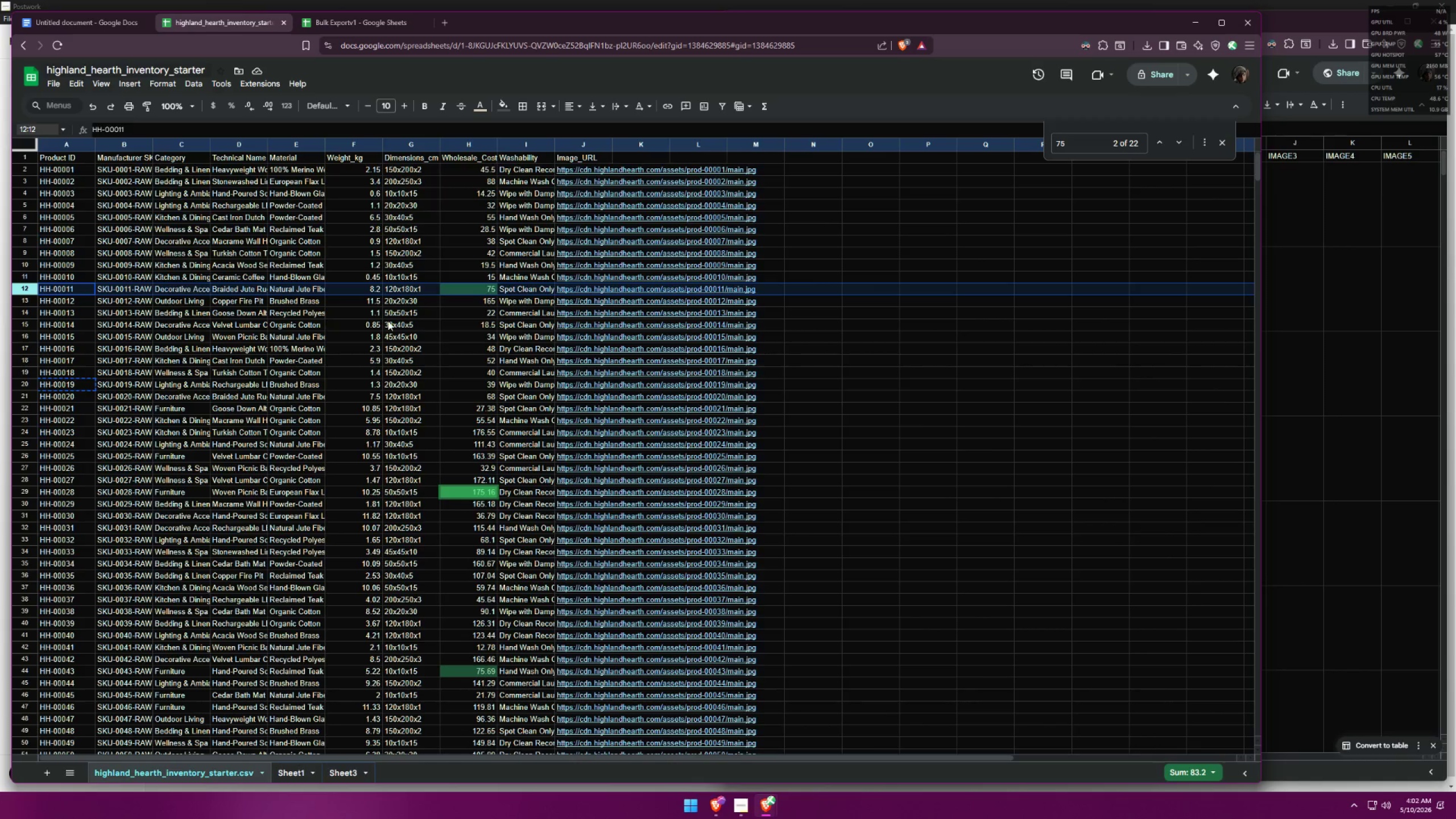 
scroll: coordinate [548, 303], scroll_direction: down, amount: 25.0
 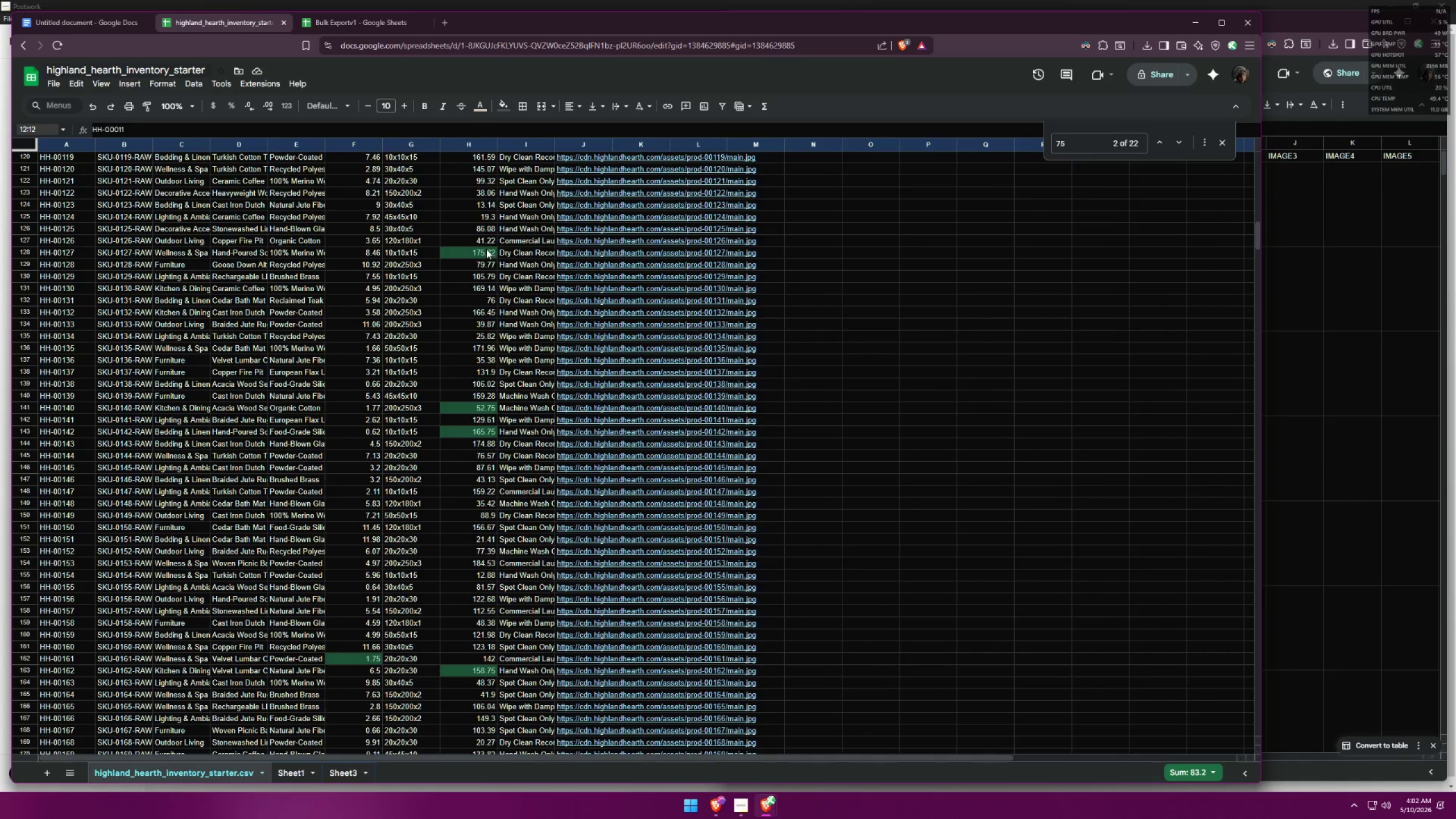 
scroll: coordinate [477, 486], scroll_direction: up, amount: 28.0
 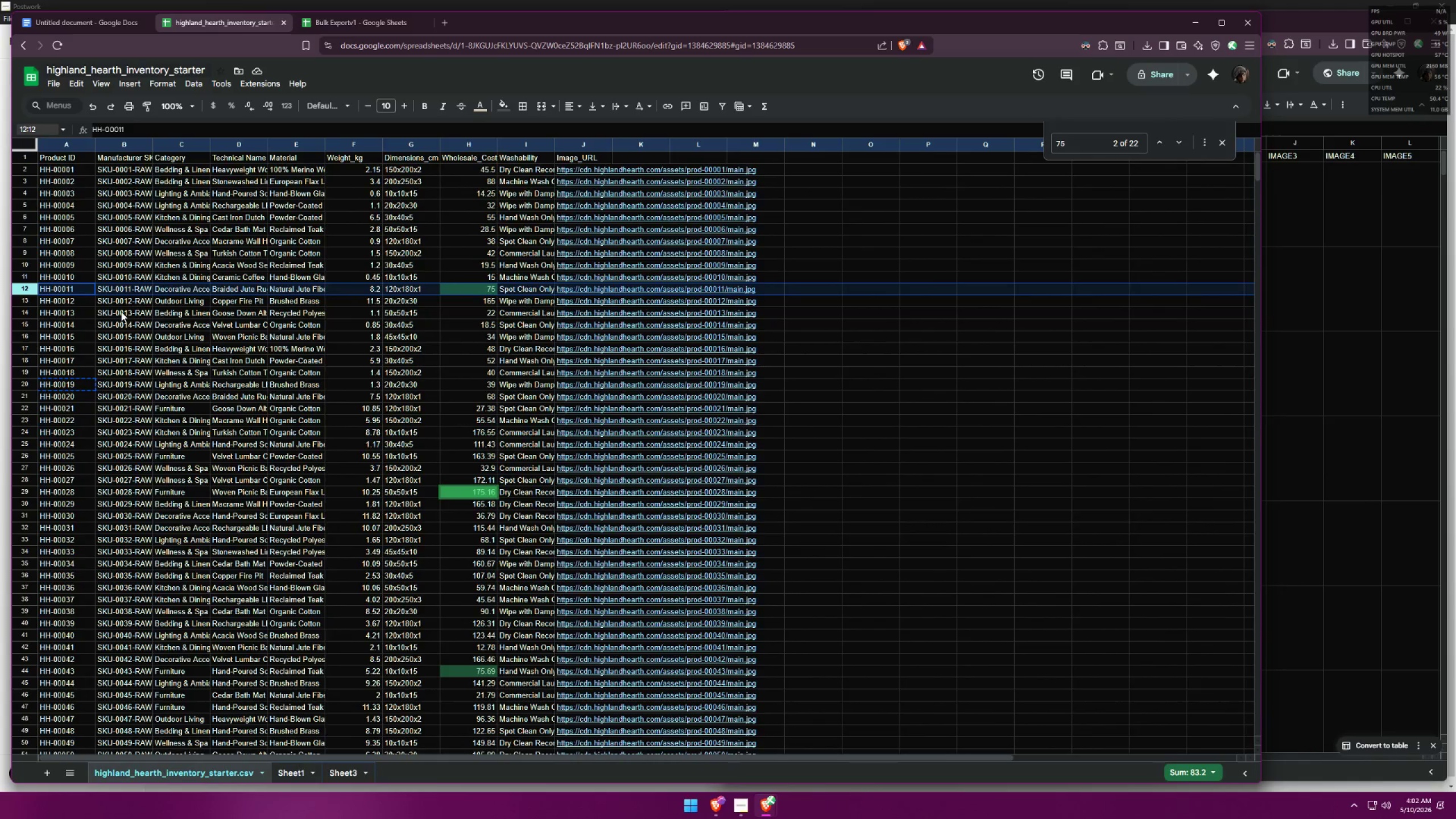 
left_click([62, 287])
 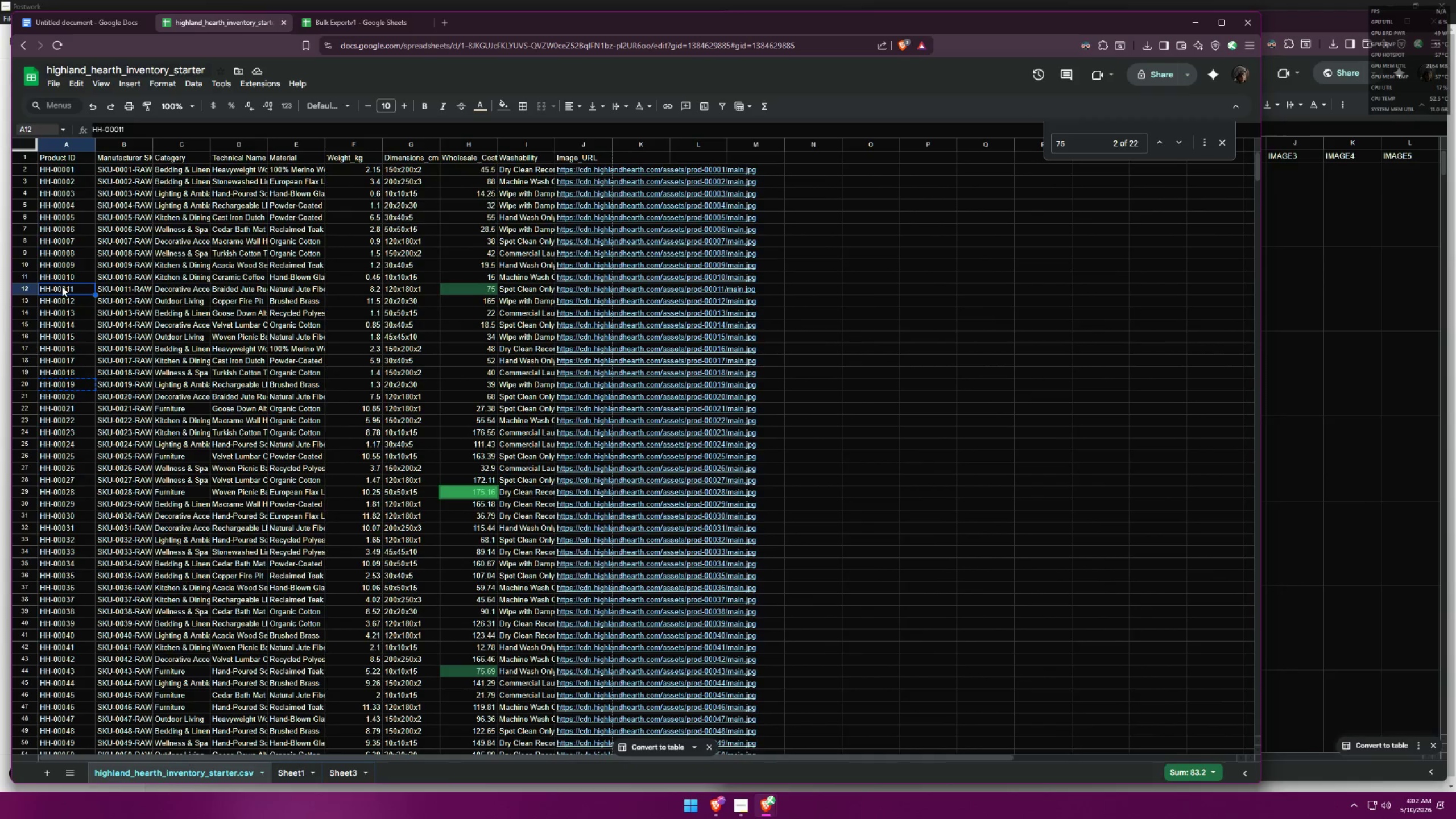 
key(Control+ControlLeft)
 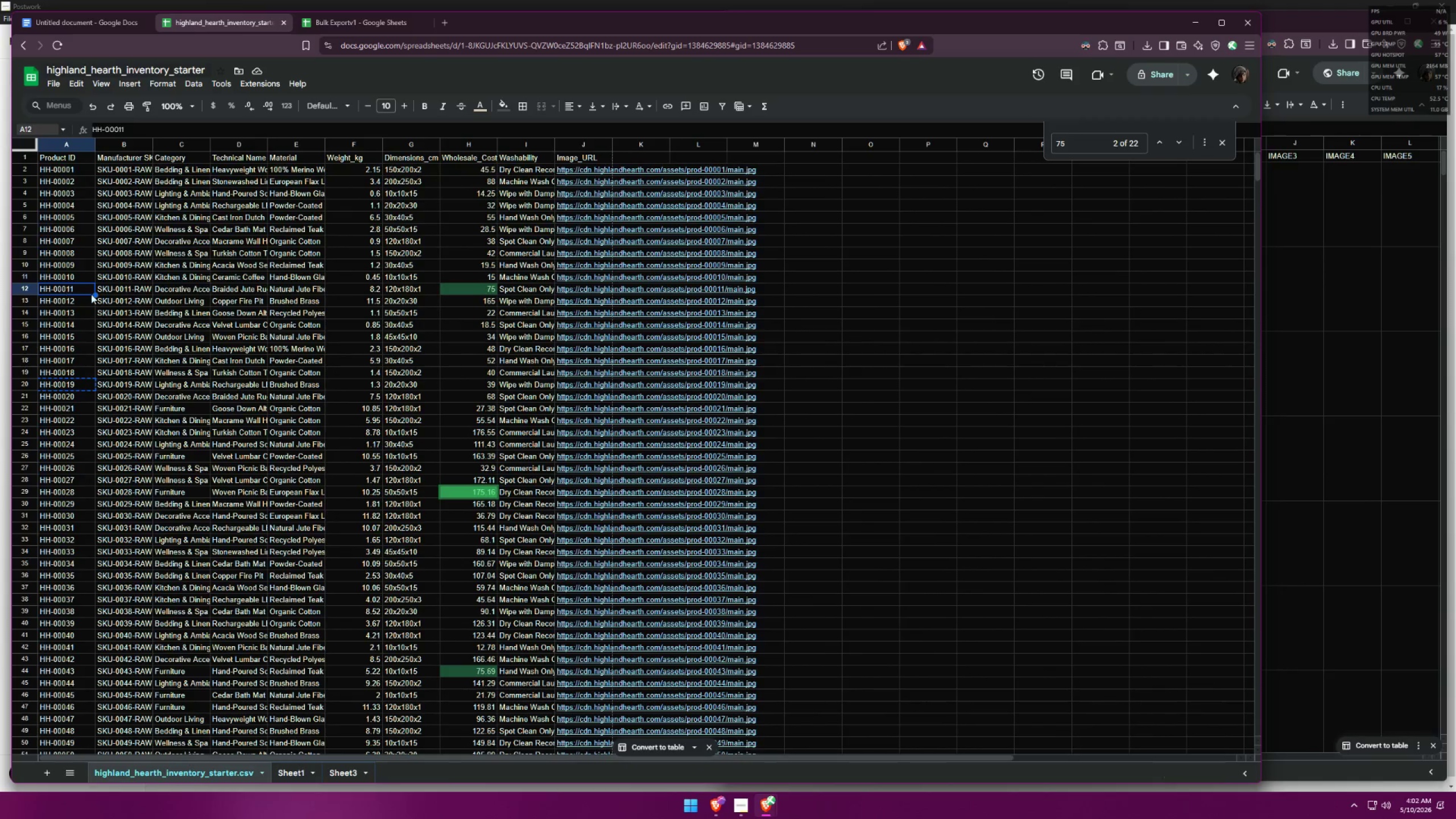 
key(Control+C)
 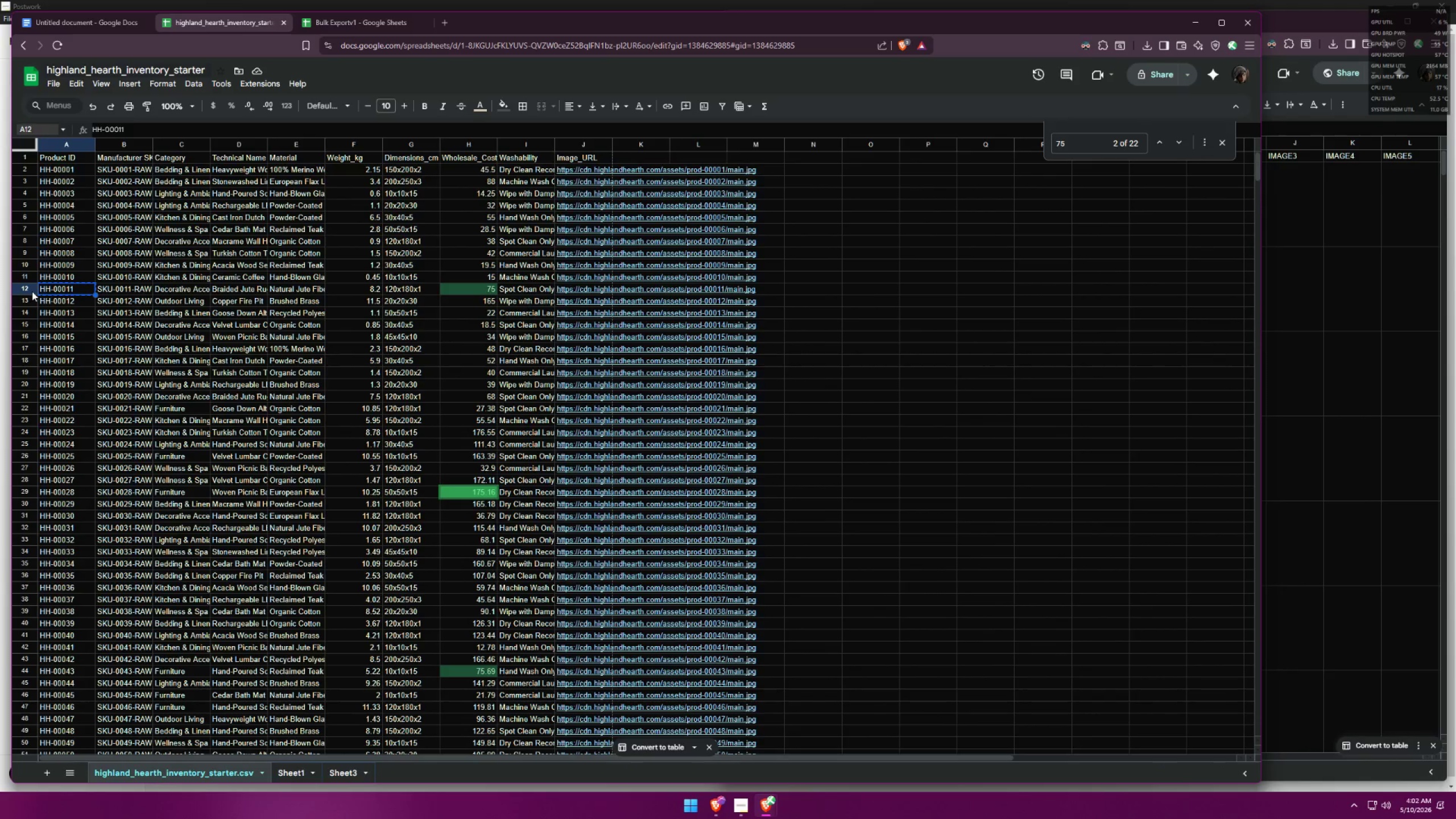 
left_click([28, 291])
 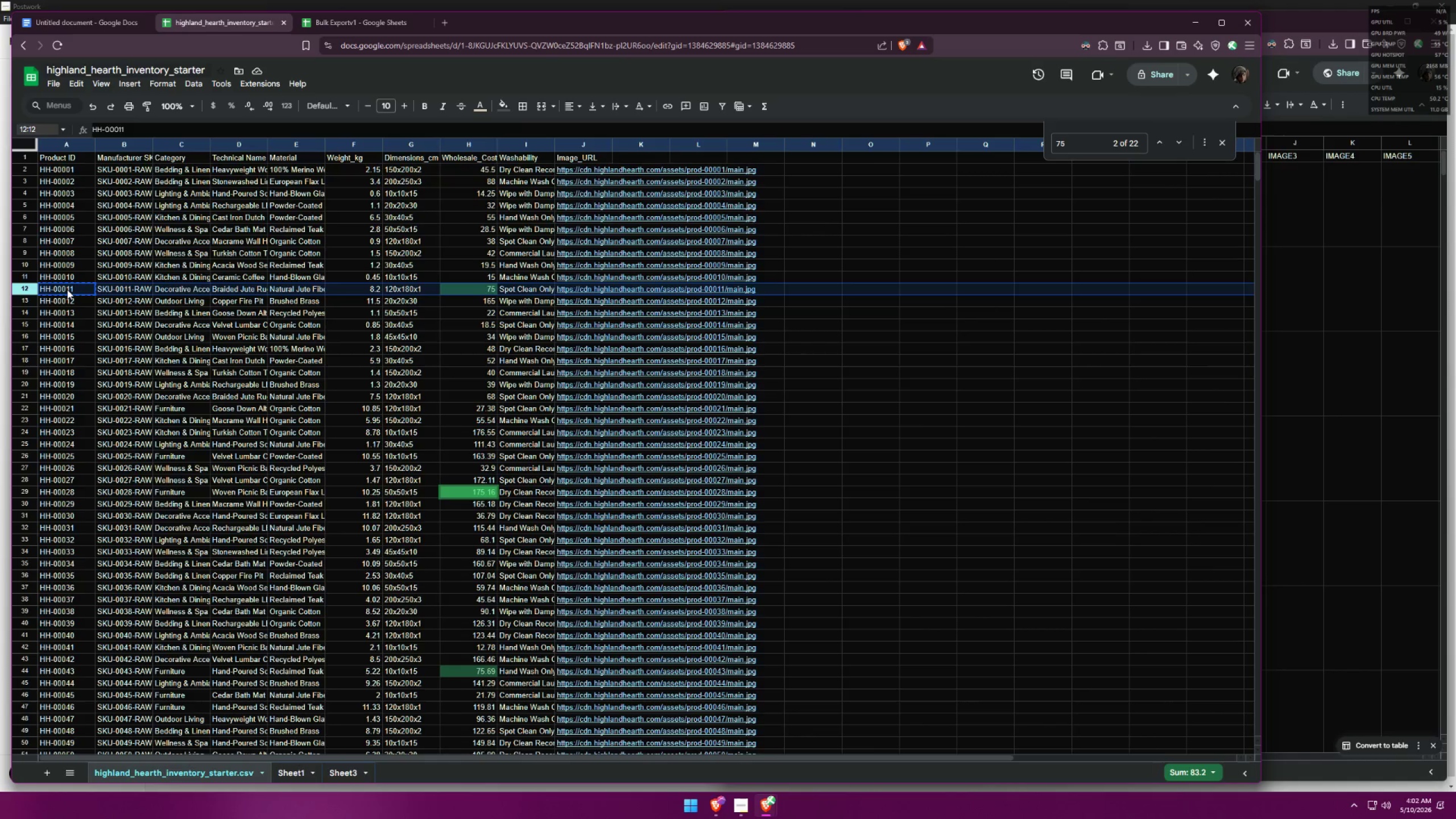 
left_click([67, 289])
 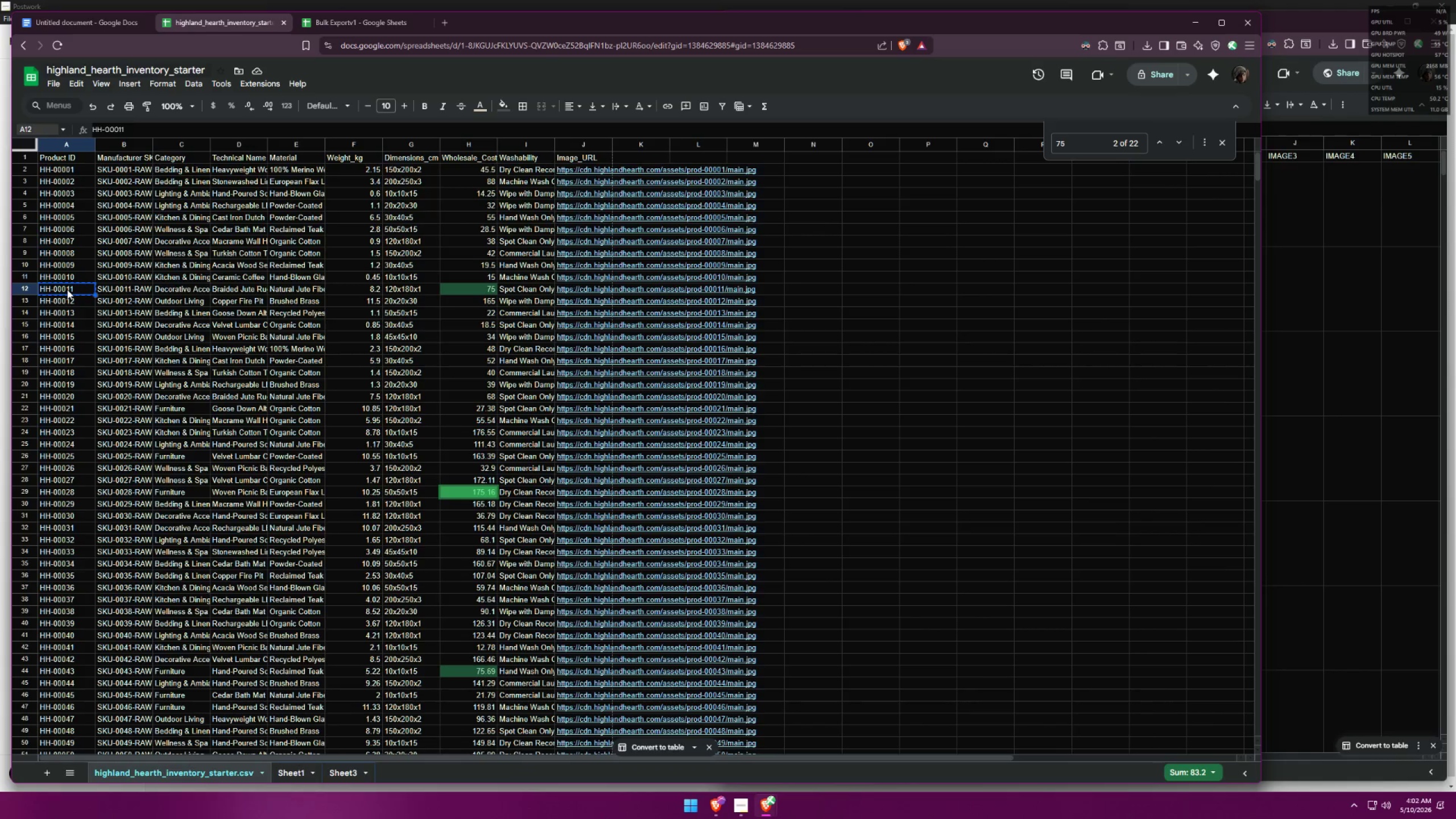 
key(Control+ControlLeft)
 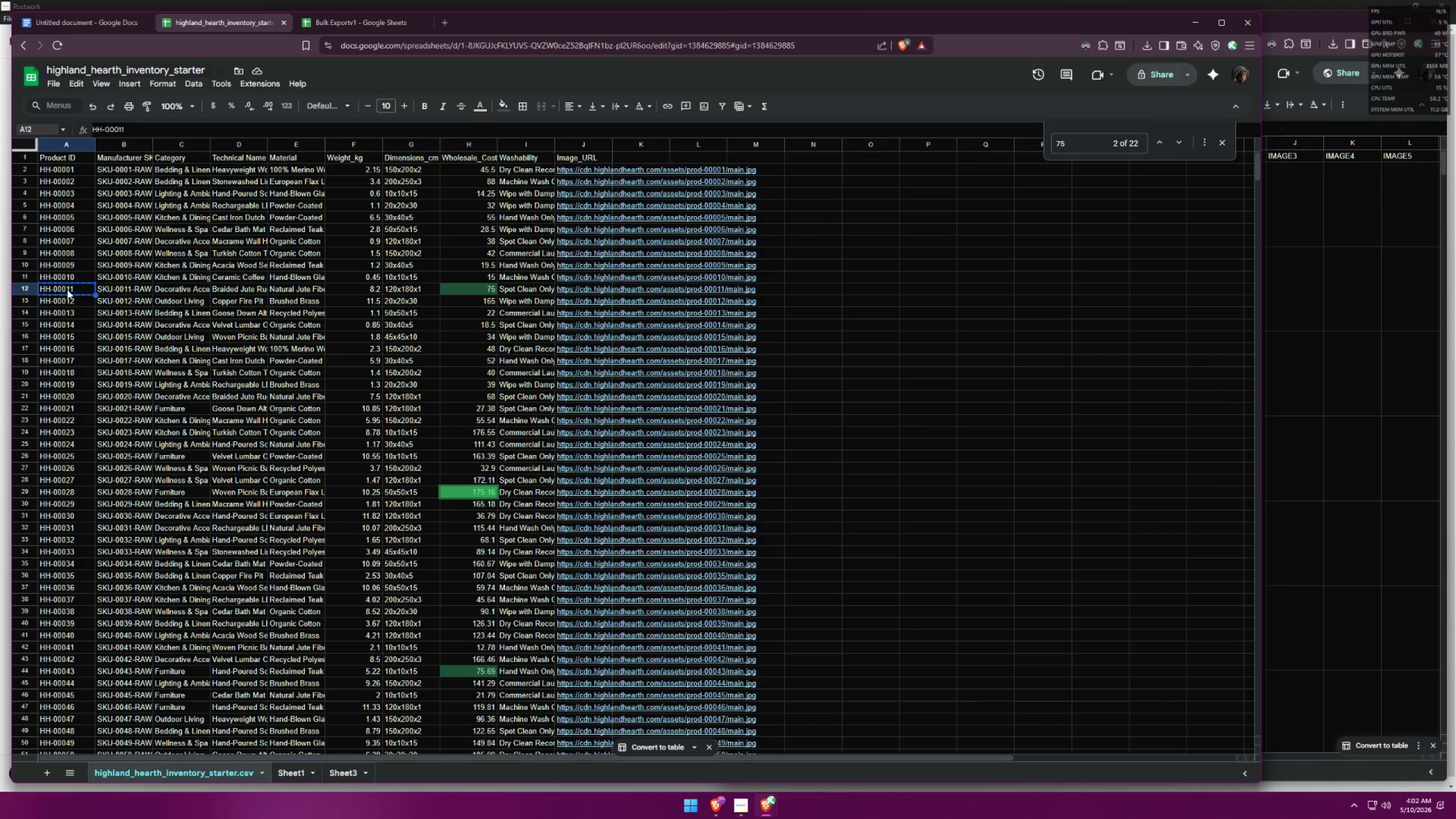 
key(Control+C)
 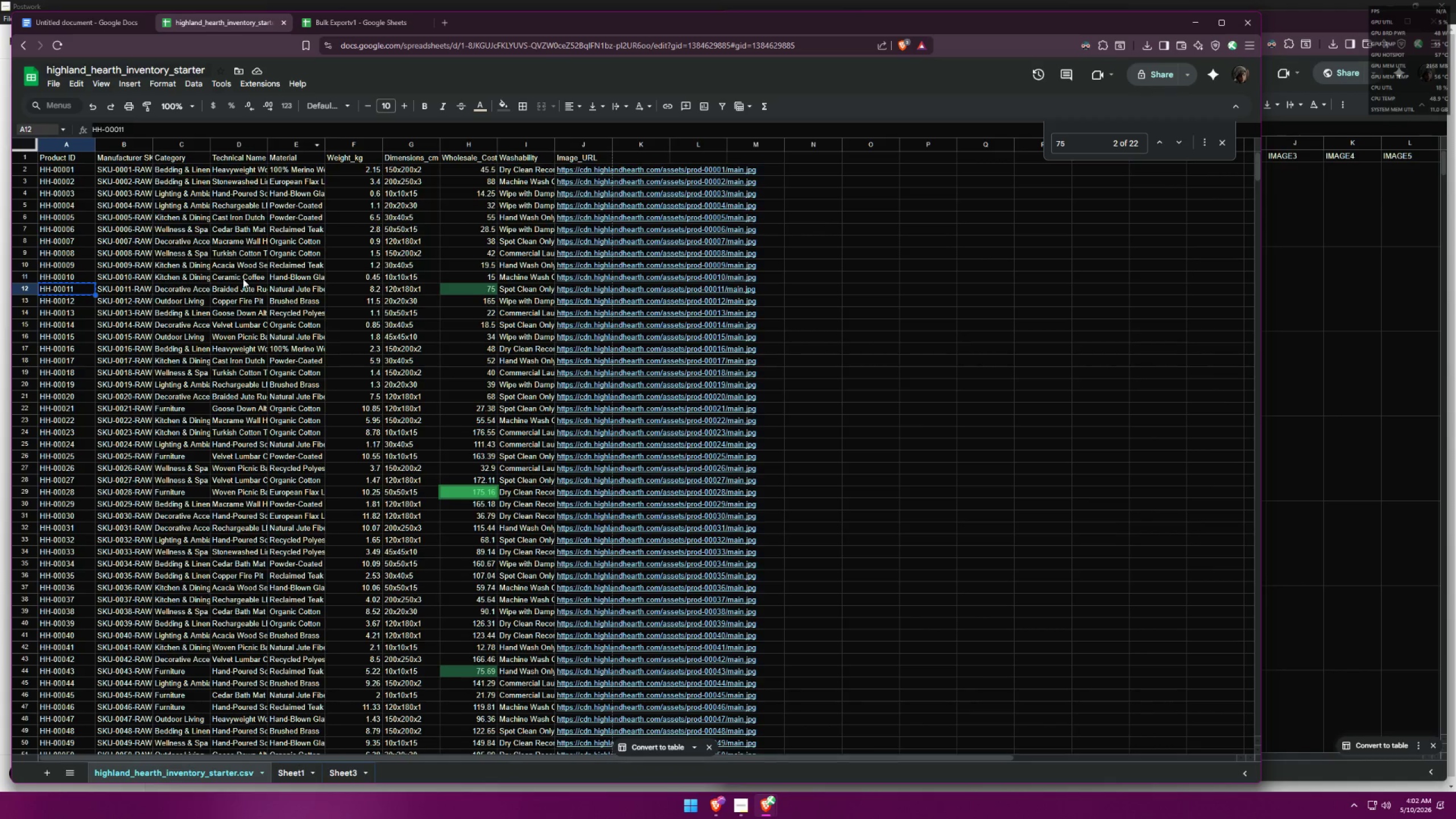 
left_click([370, 23])
 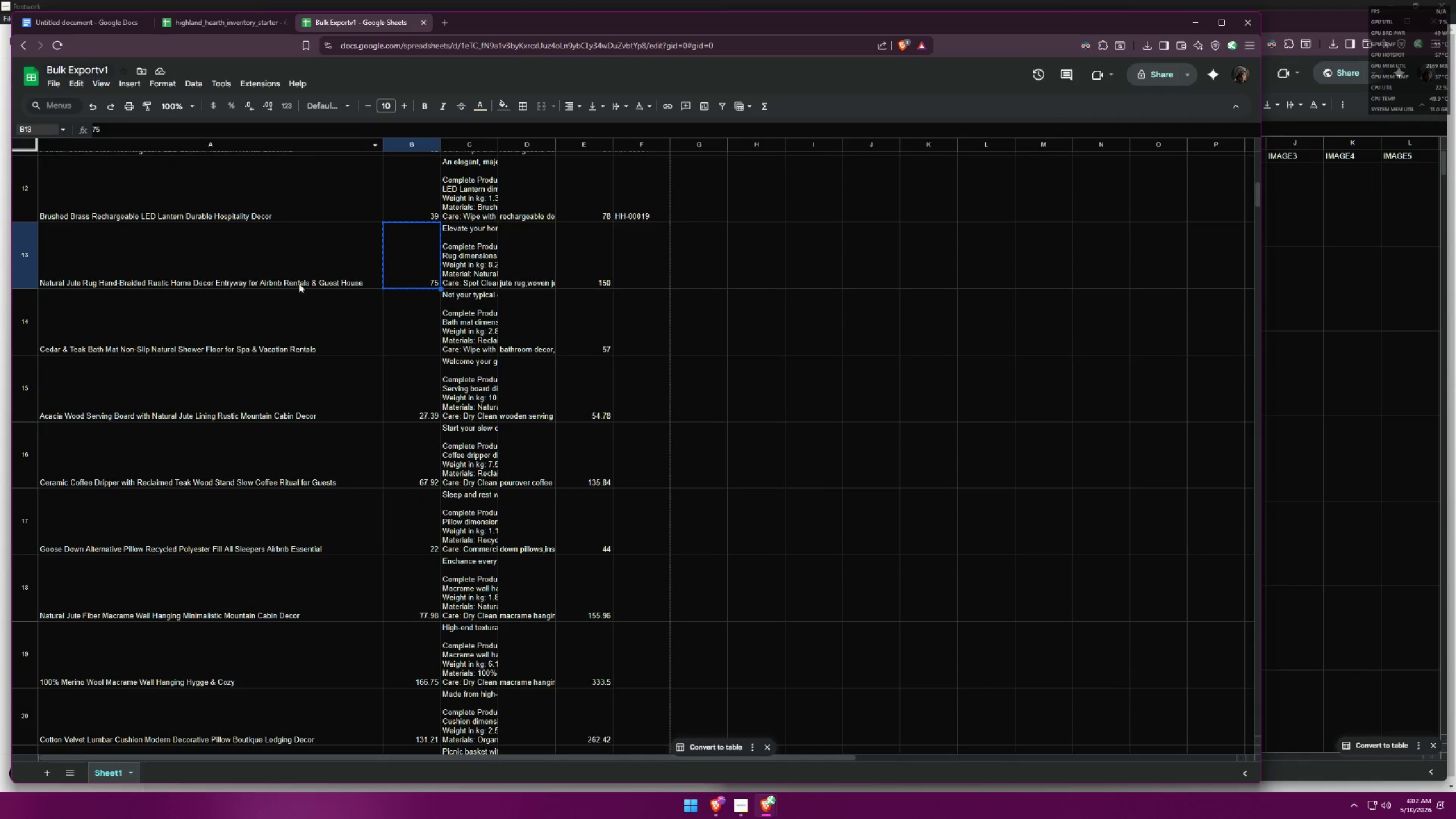 
key(Control+ControlLeft)
 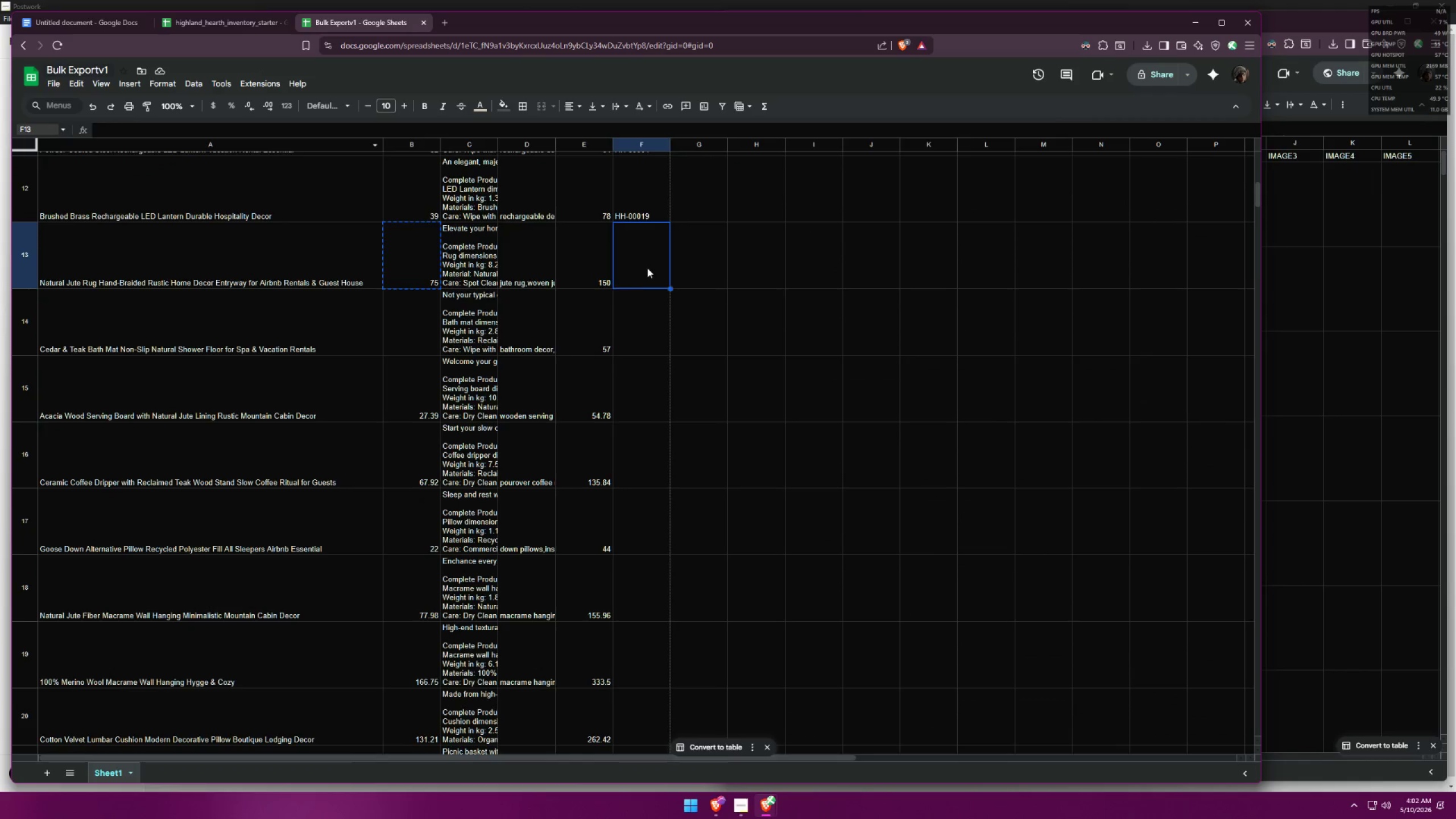 
key(Control+V)
 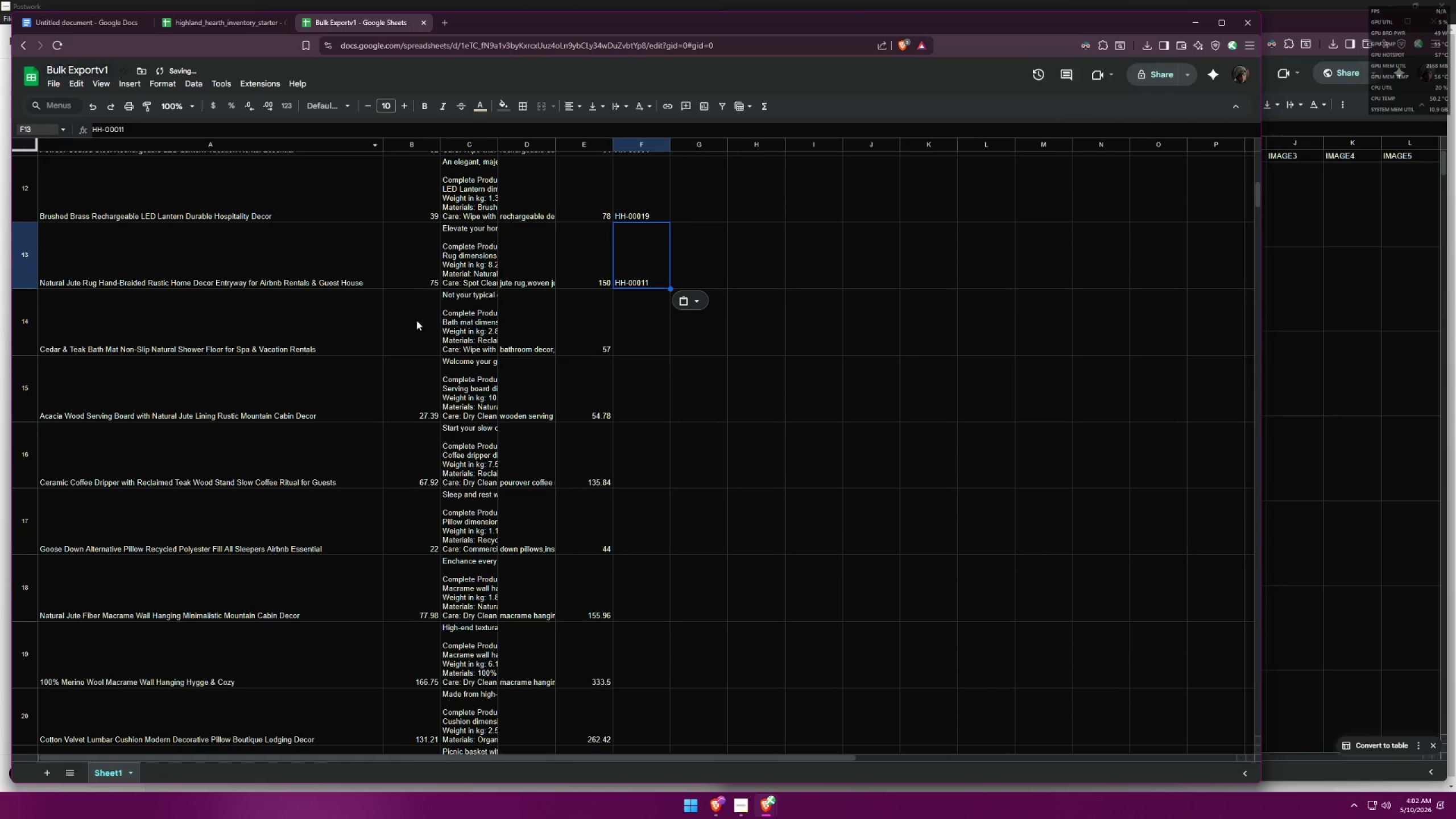 
left_click([417, 324])
 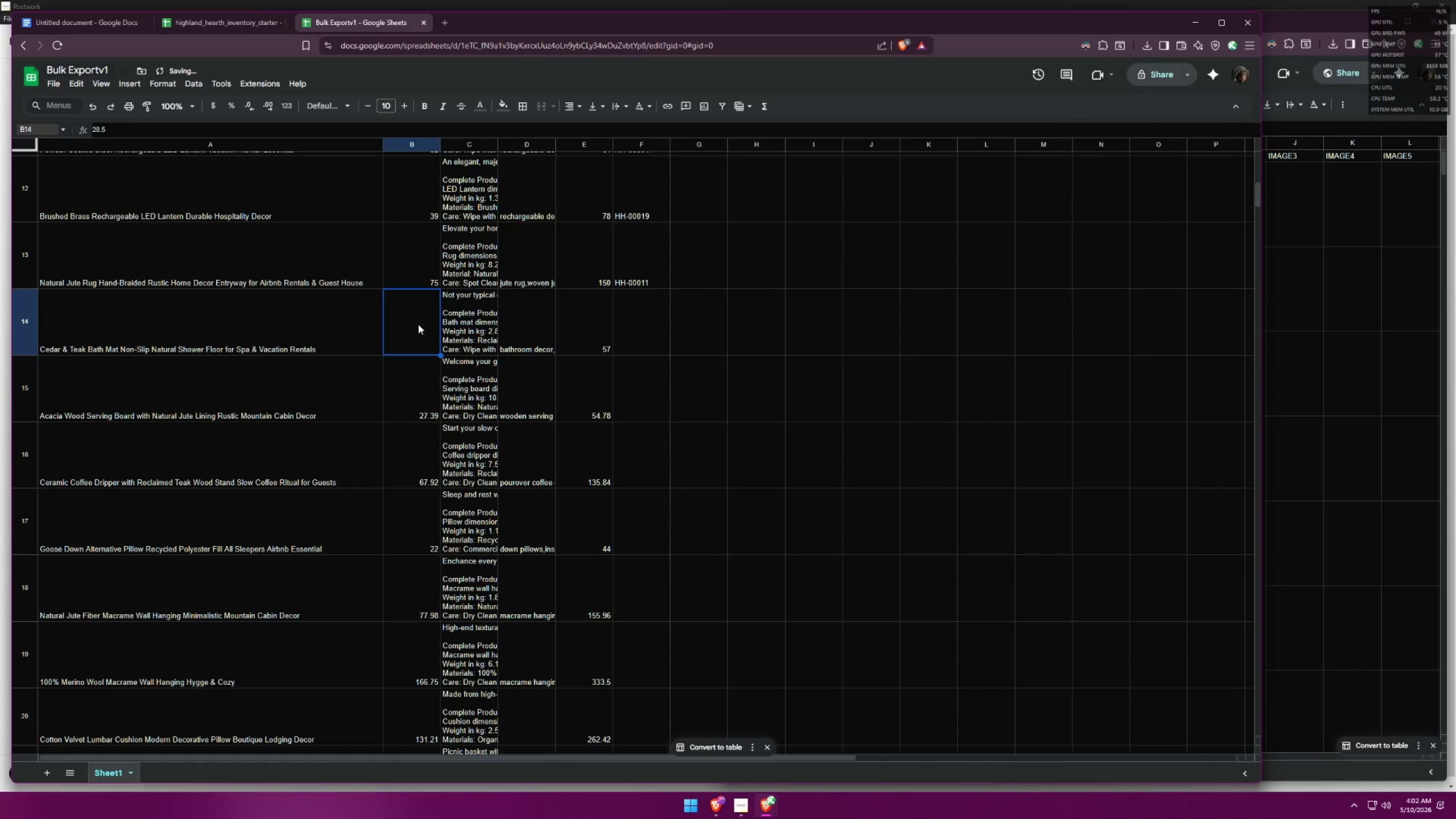 
key(Control+ControlLeft)
 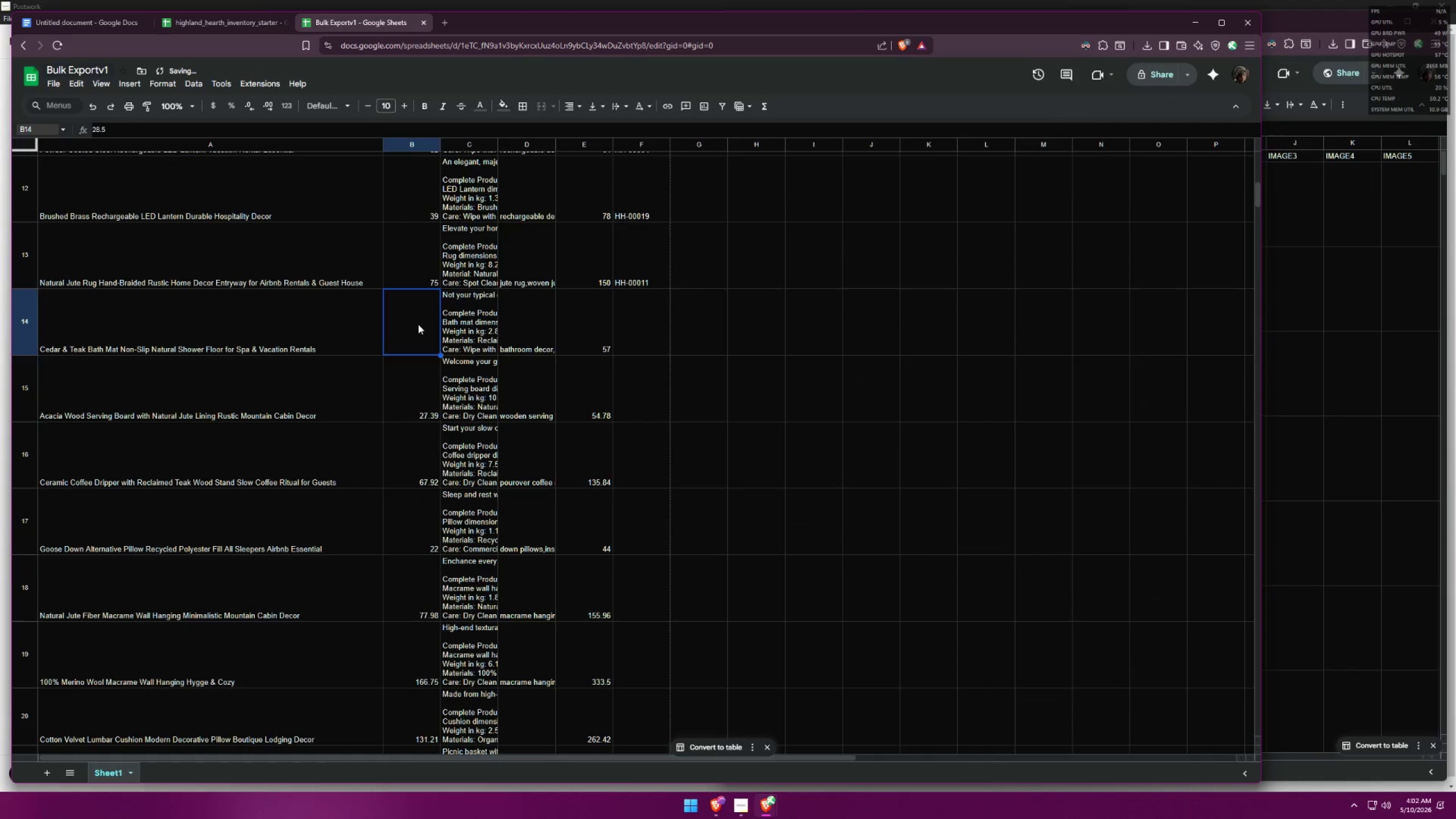 
key(Control+C)
 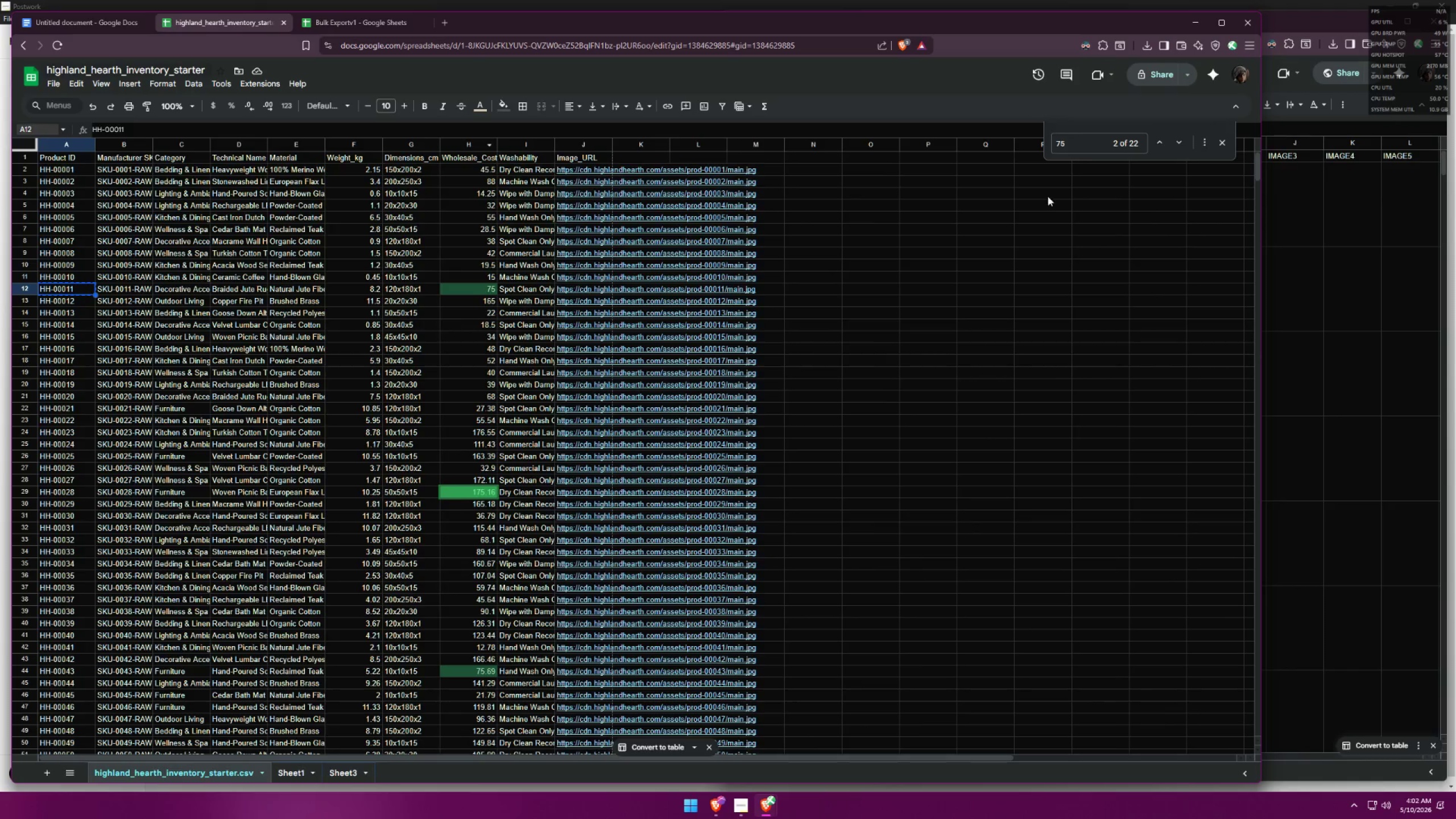 
left_click_drag(start_coordinate=[1093, 139], to_coordinate=[985, 128])
 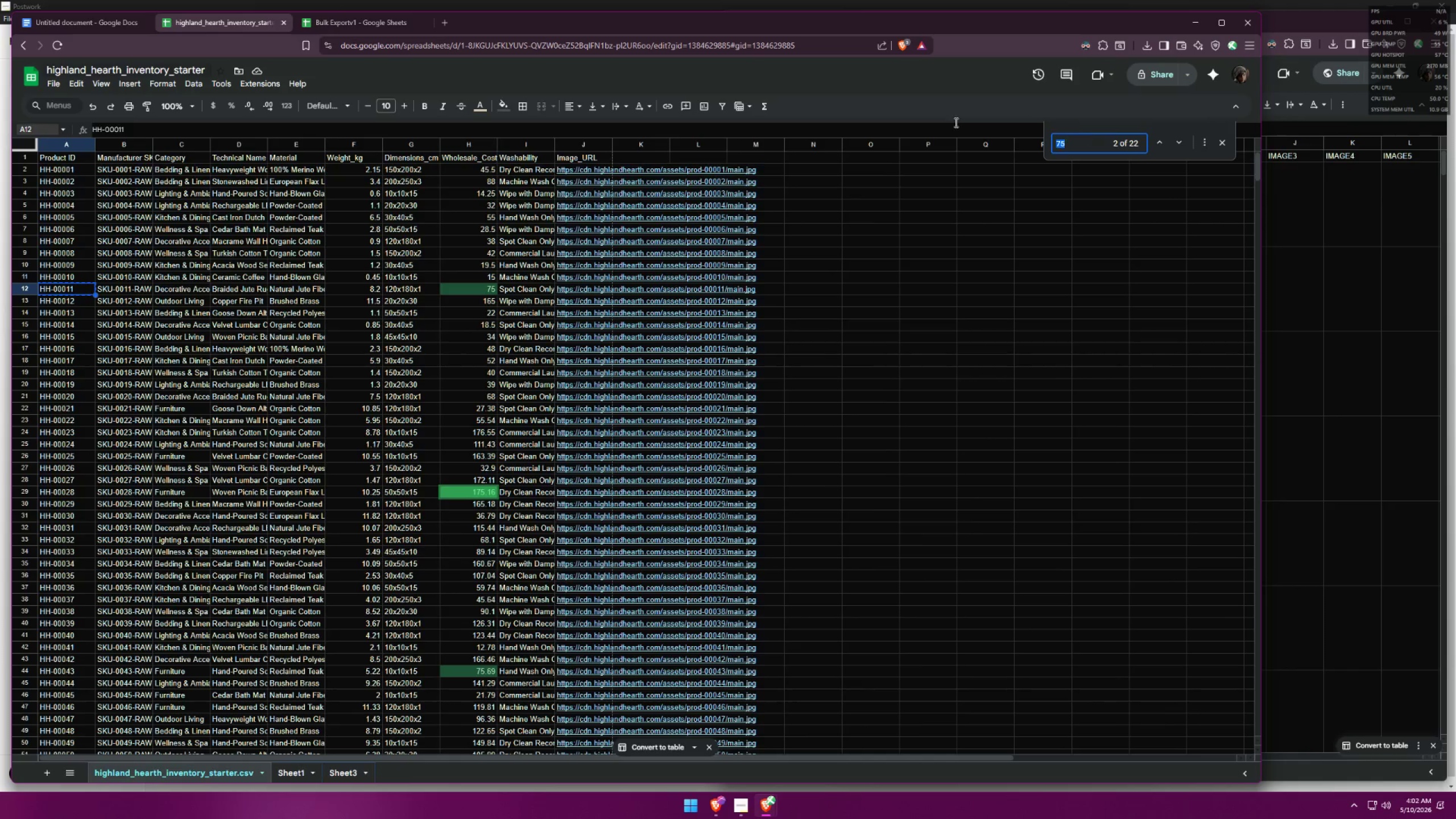 
key(Control+ControlLeft)
 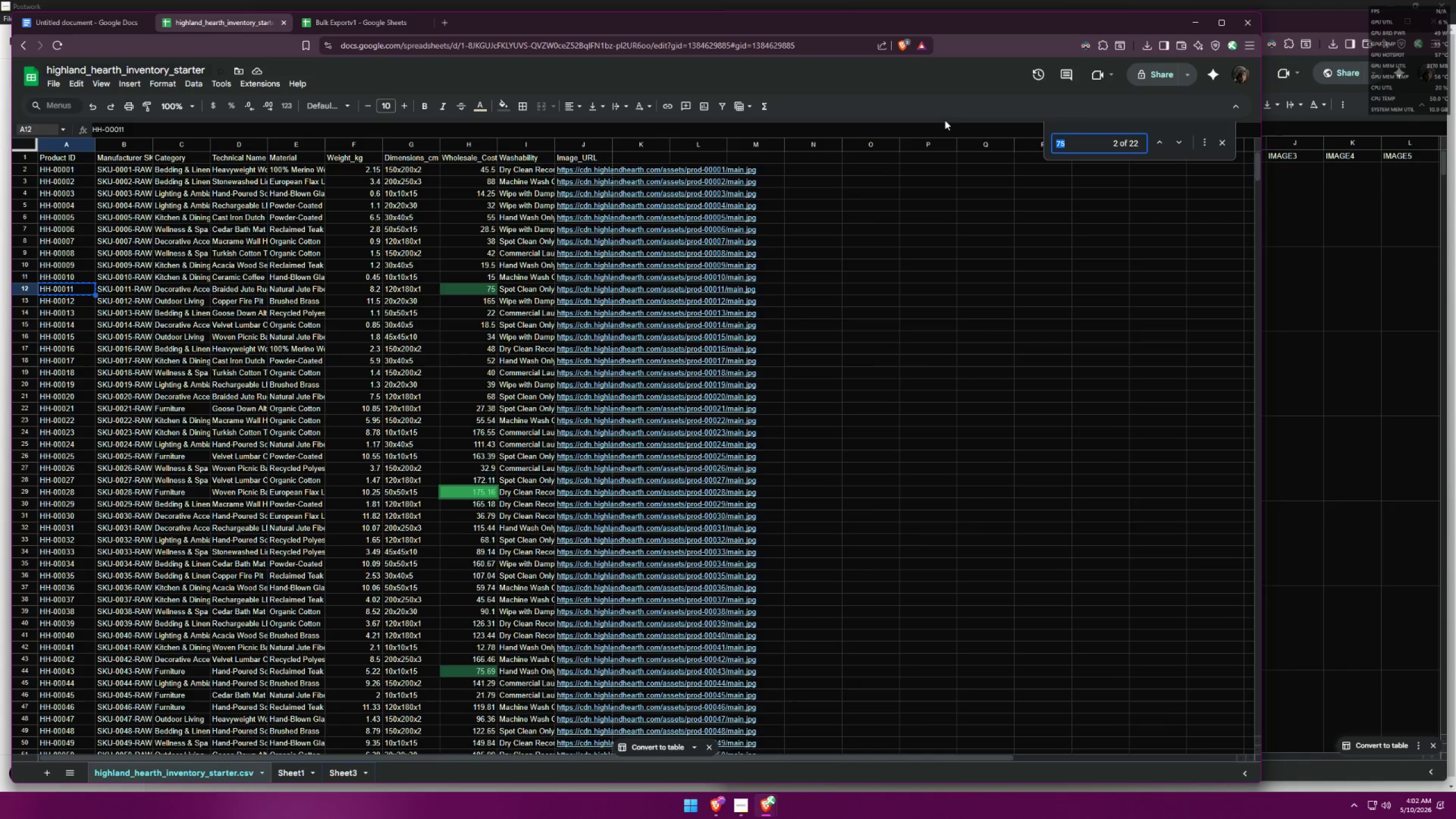 
key(Control+V)
 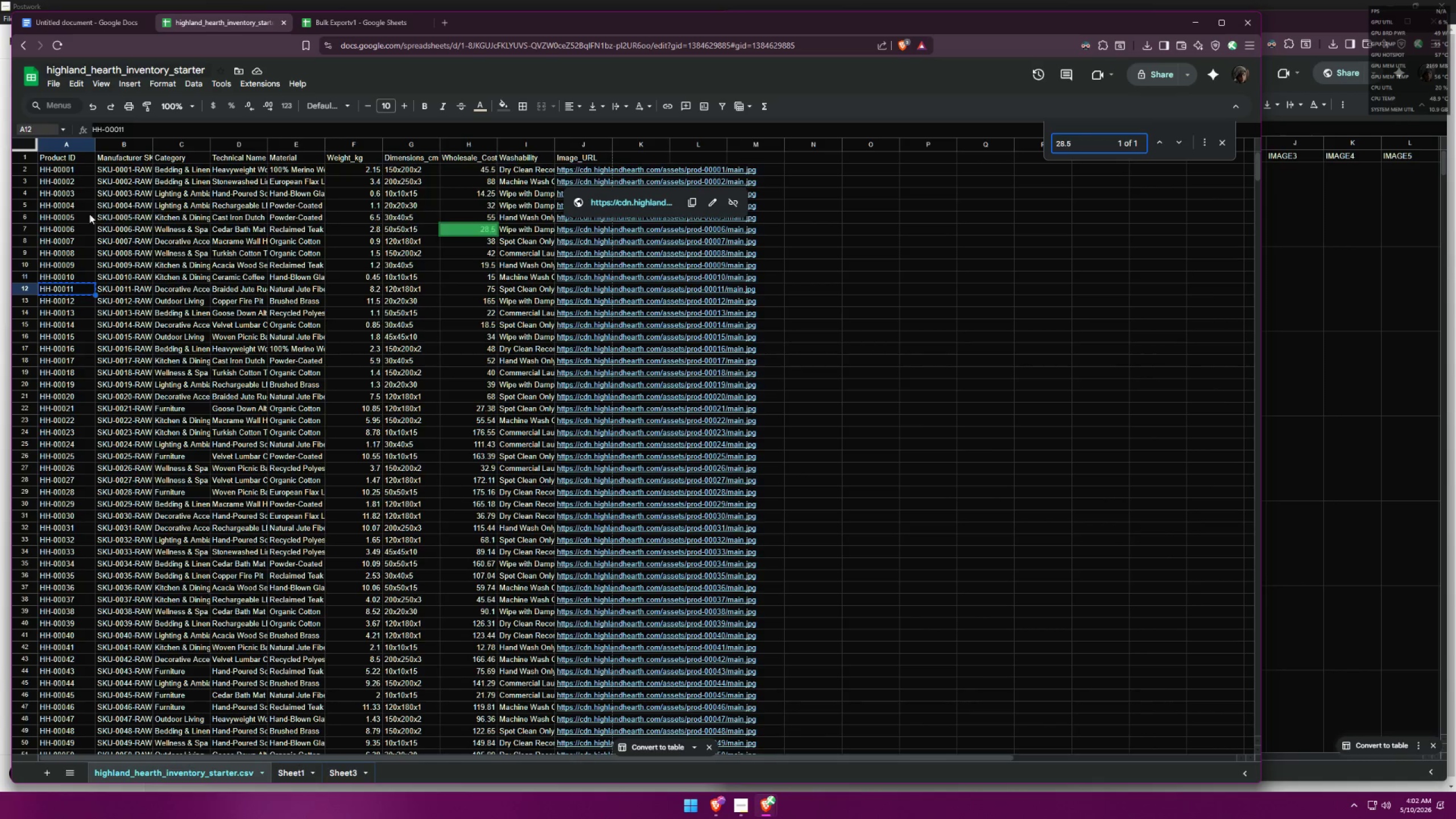 
left_click([24, 228])
 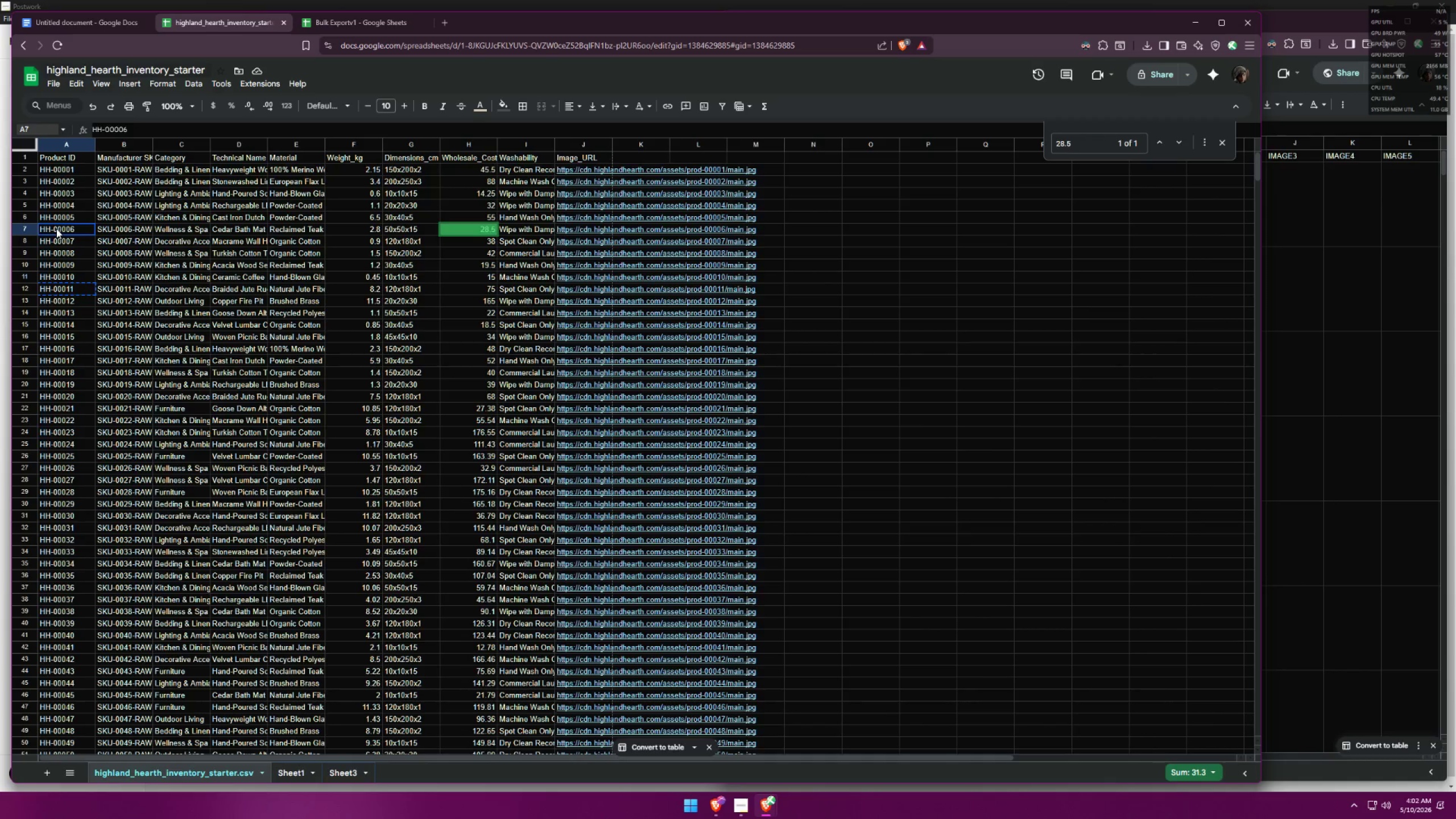 
key(Control+C)
 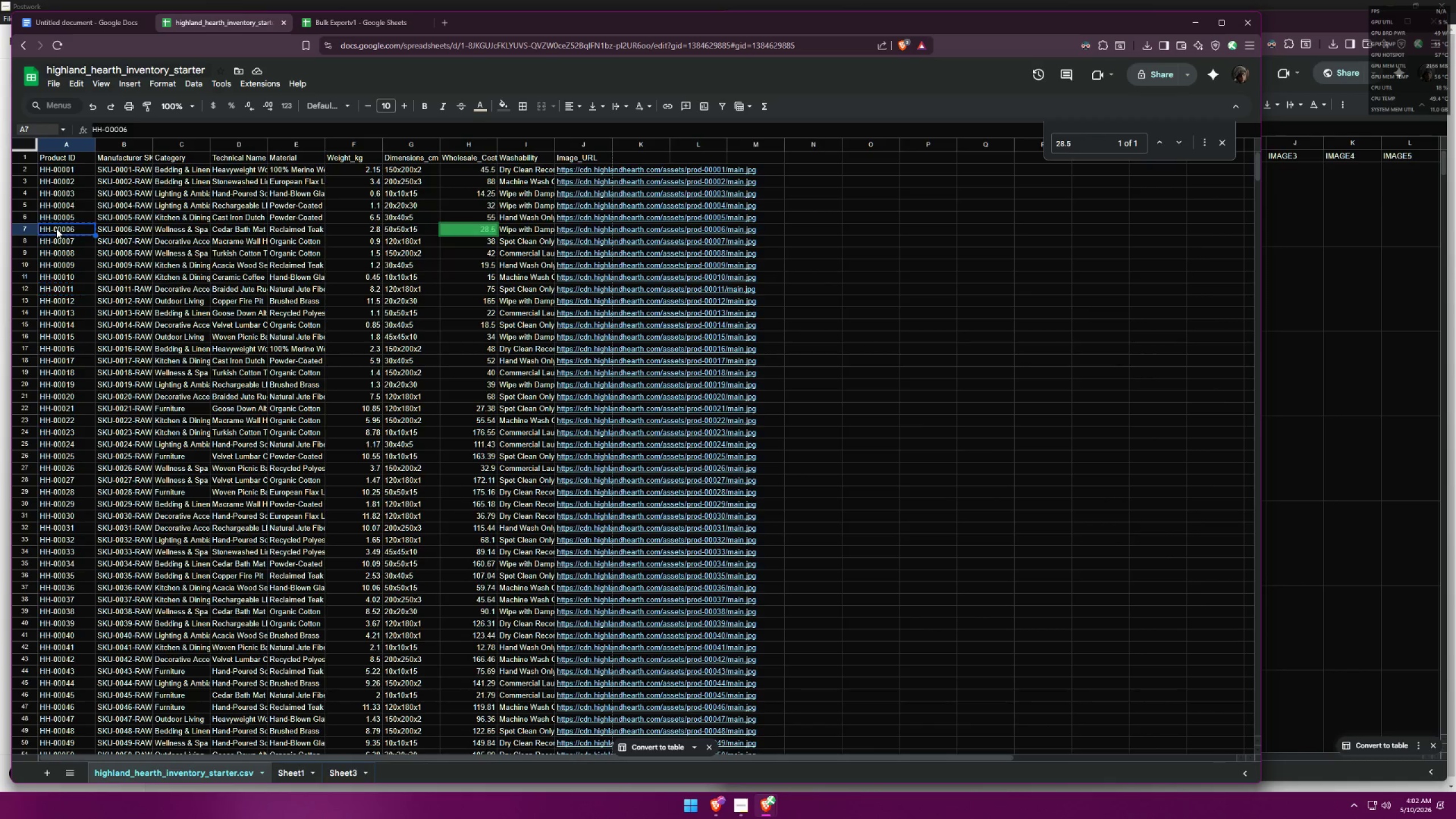 
key(Control+C)
 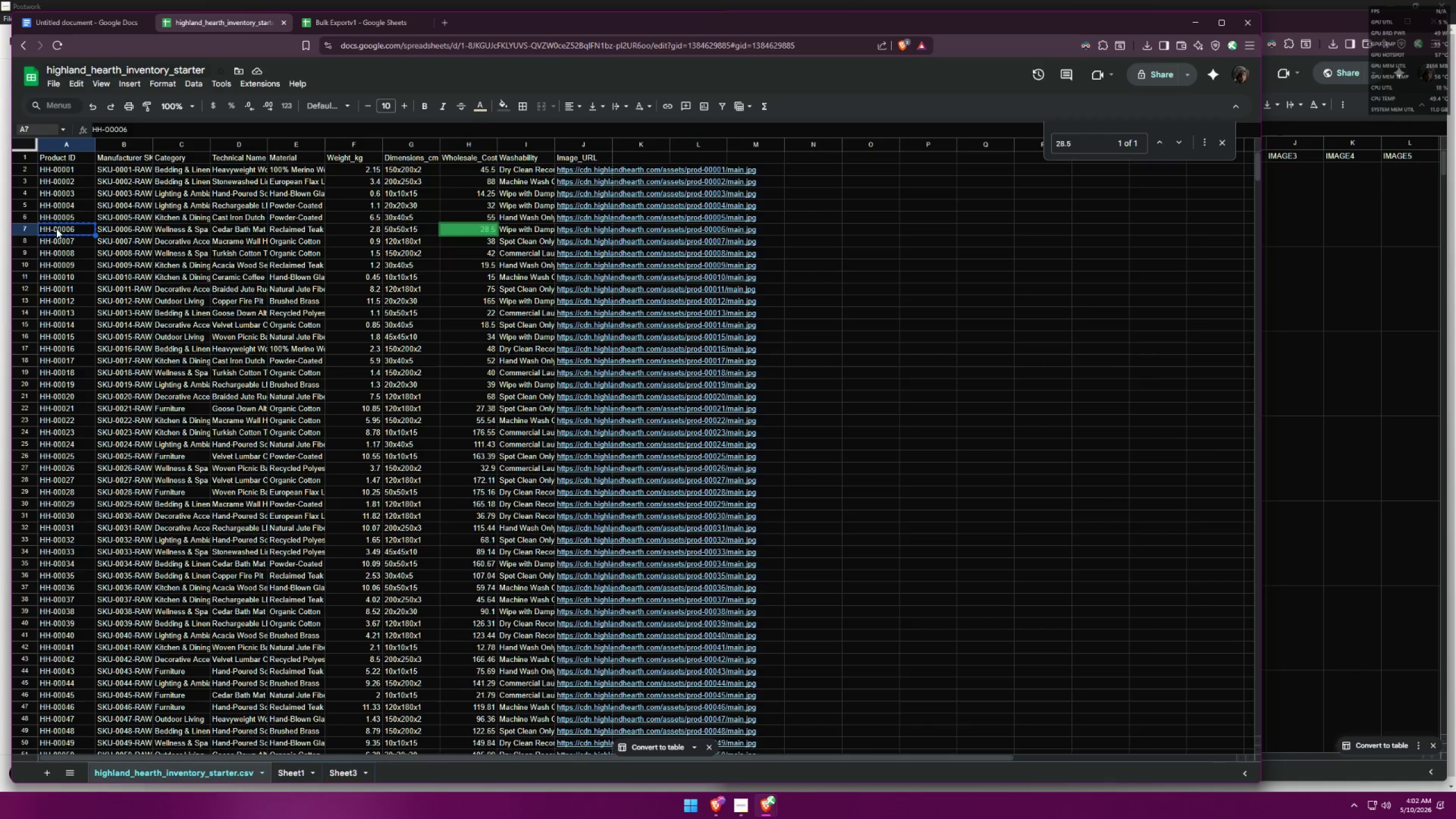 
key(Control+C)
 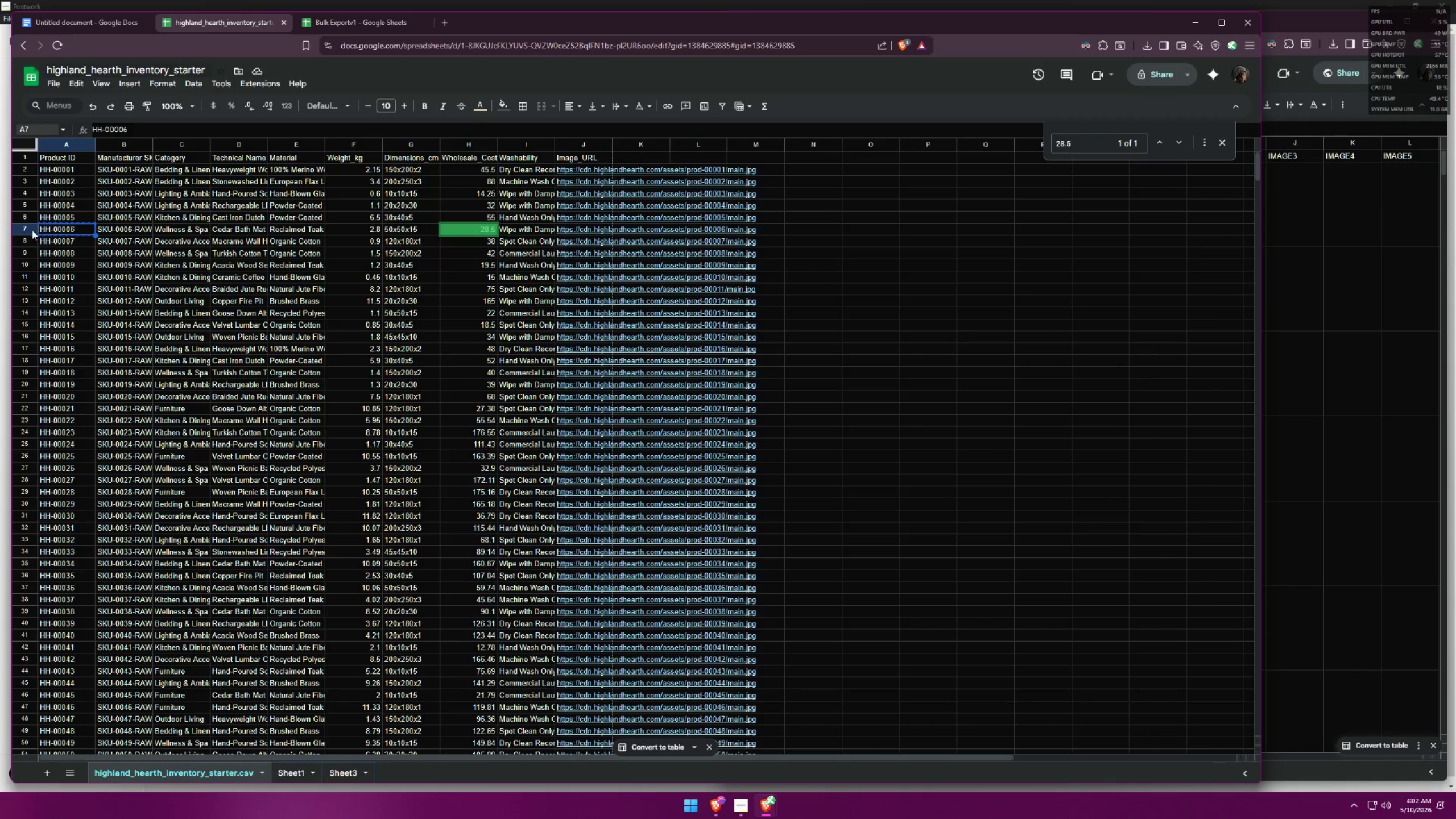 
left_click([23, 232])
 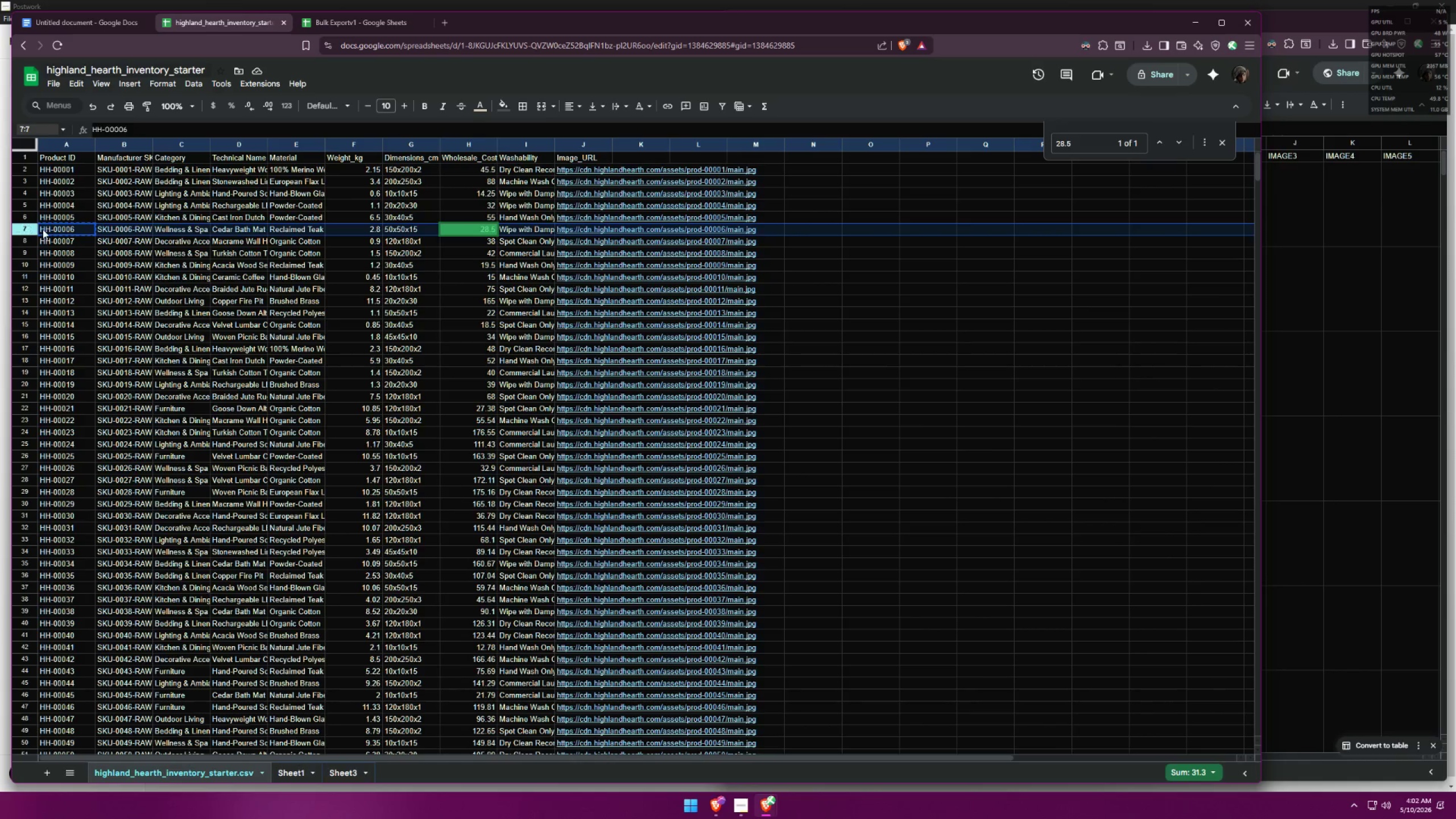 
left_click([61, 232])
 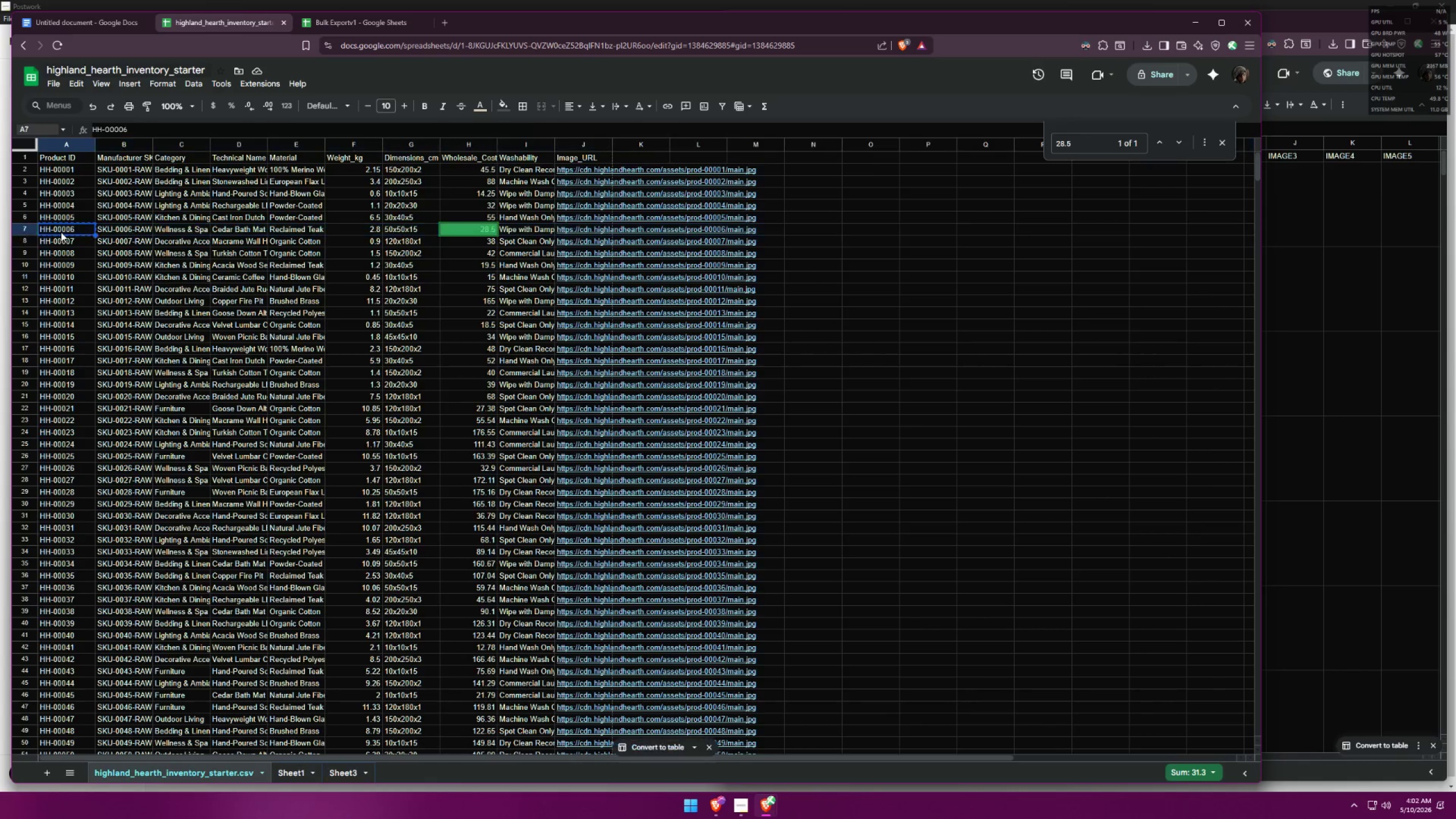 
key(Control+ControlLeft)
 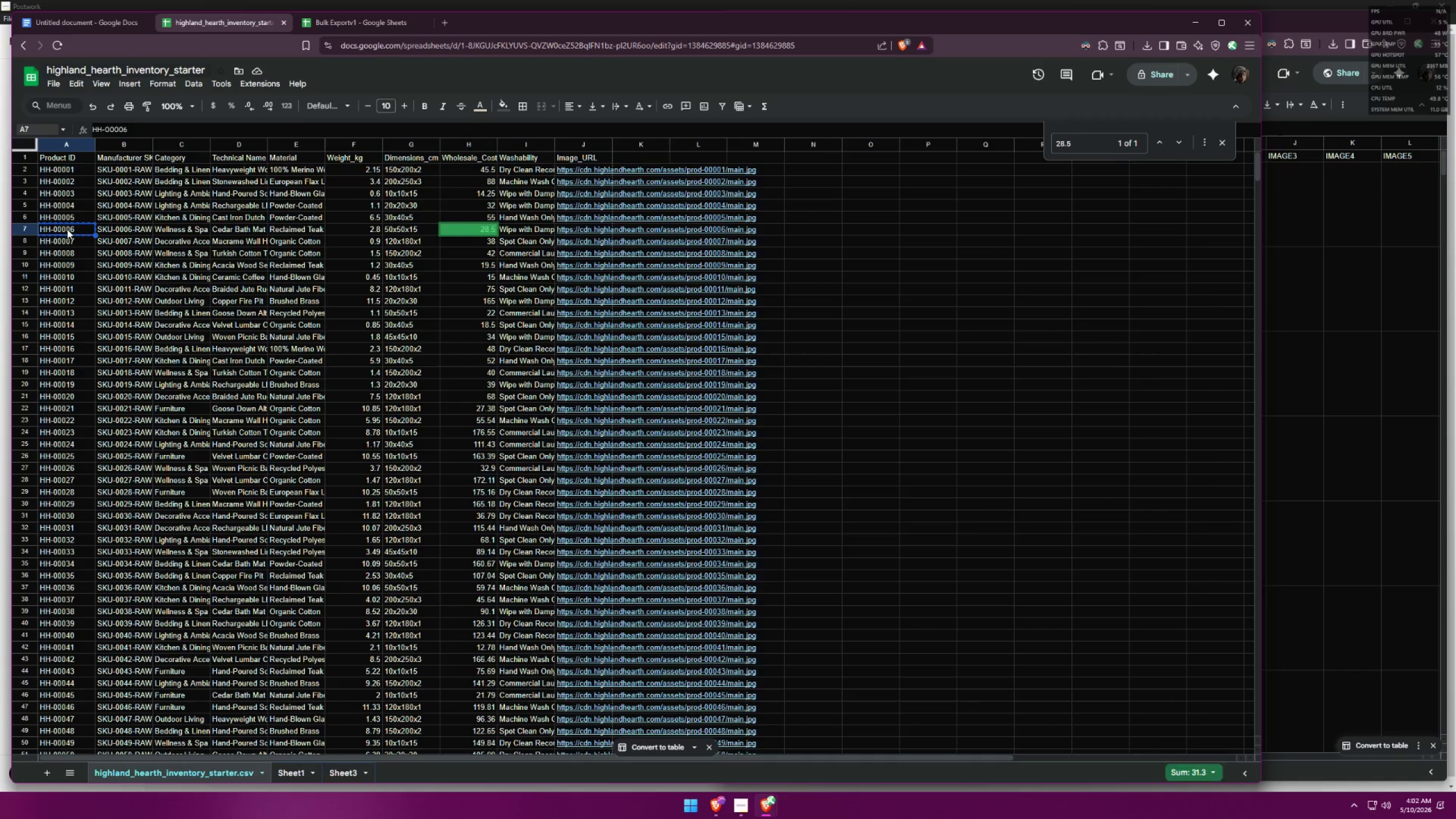 
key(Control+C)
 